 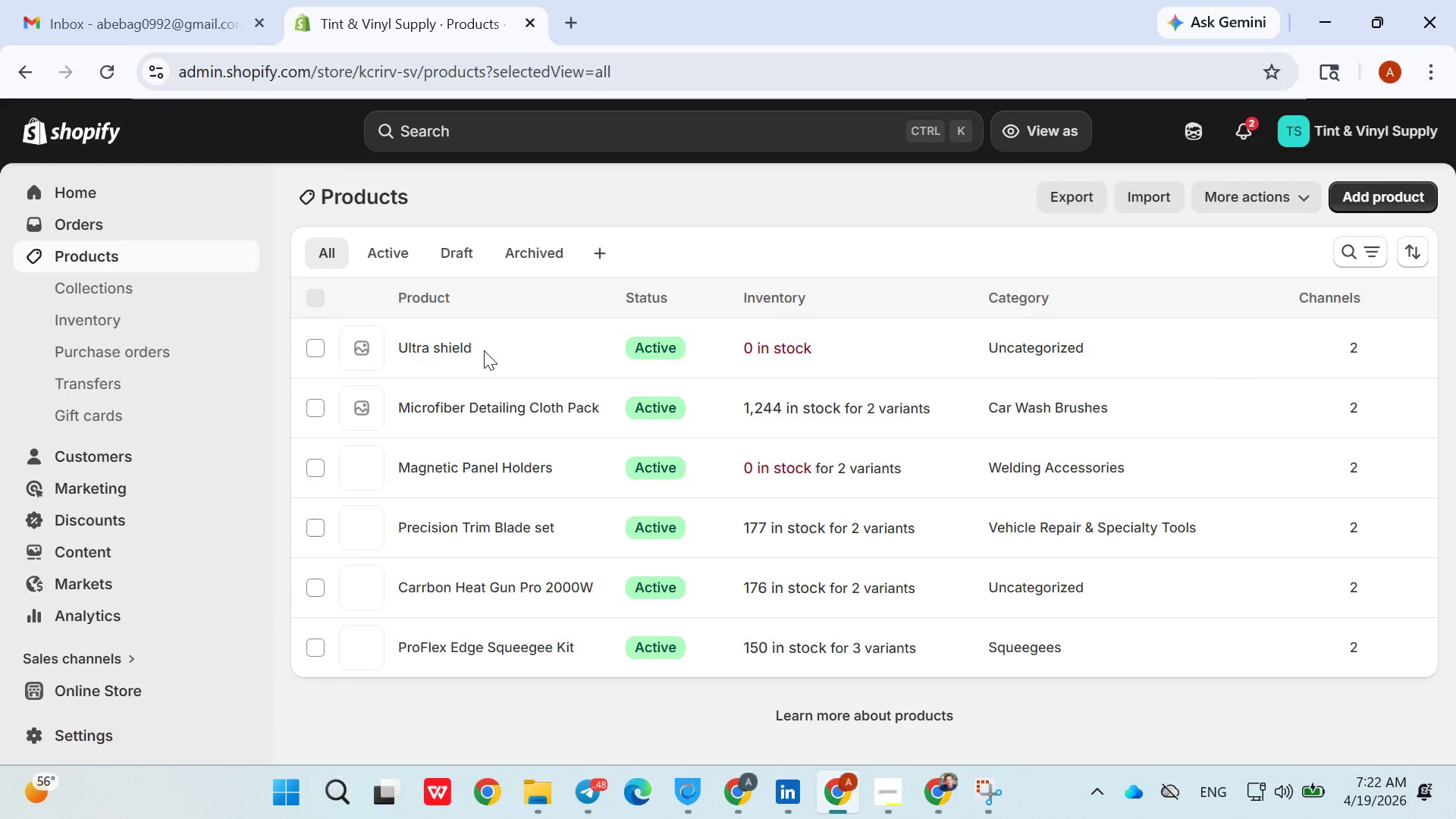 
left_click([457, 352])
 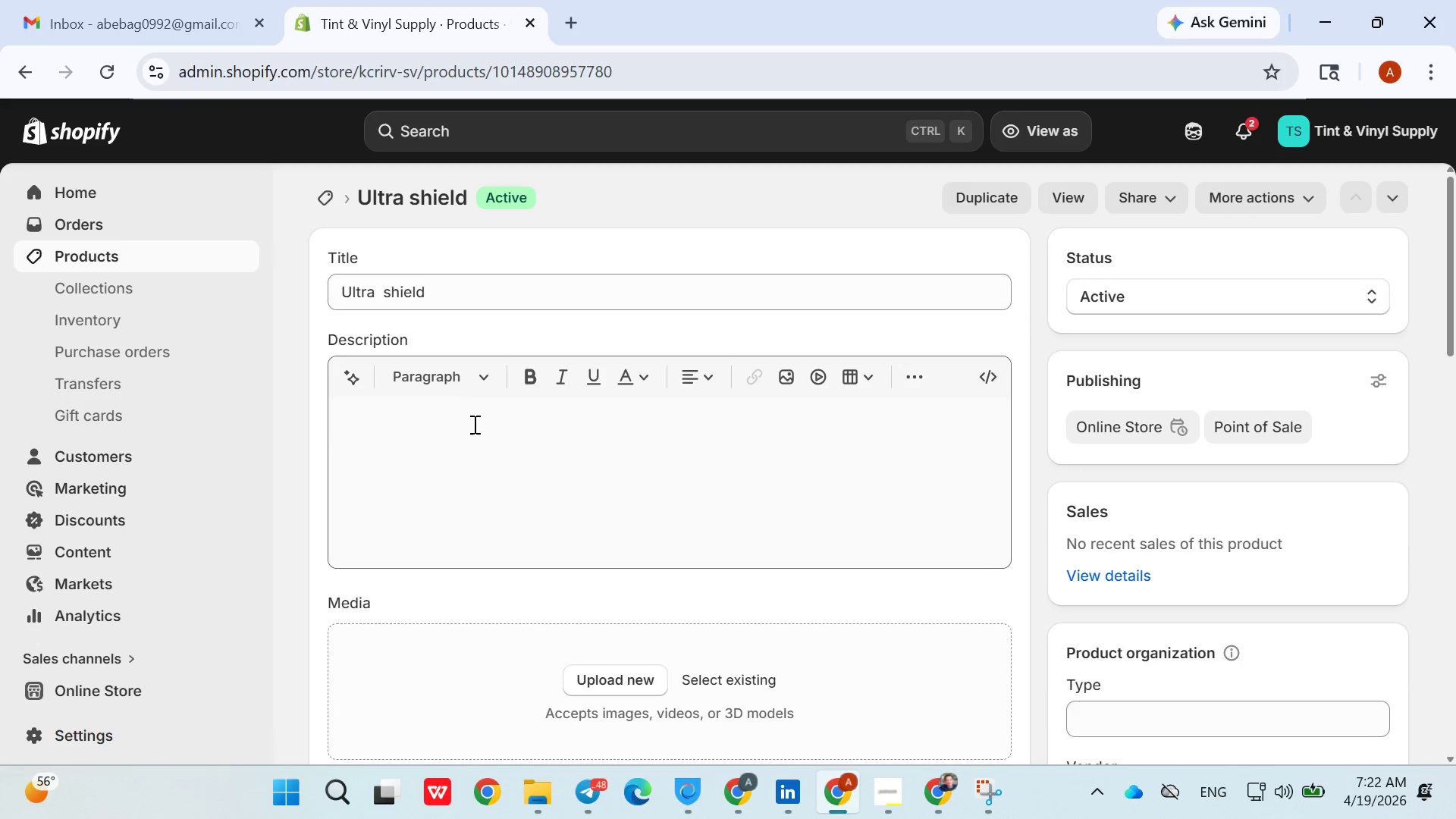 
wait(7.91)
 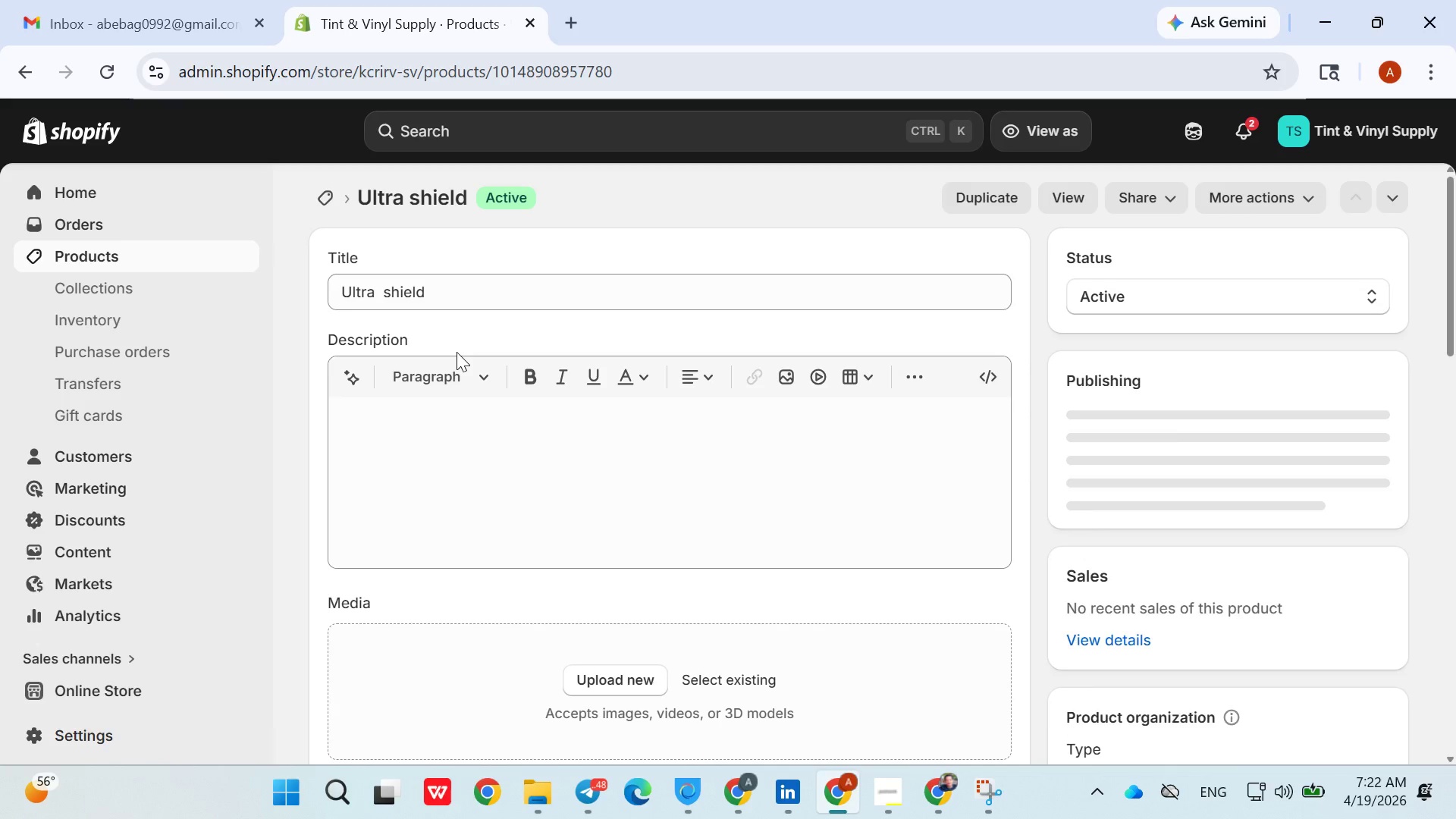 
left_click([477, 457])
 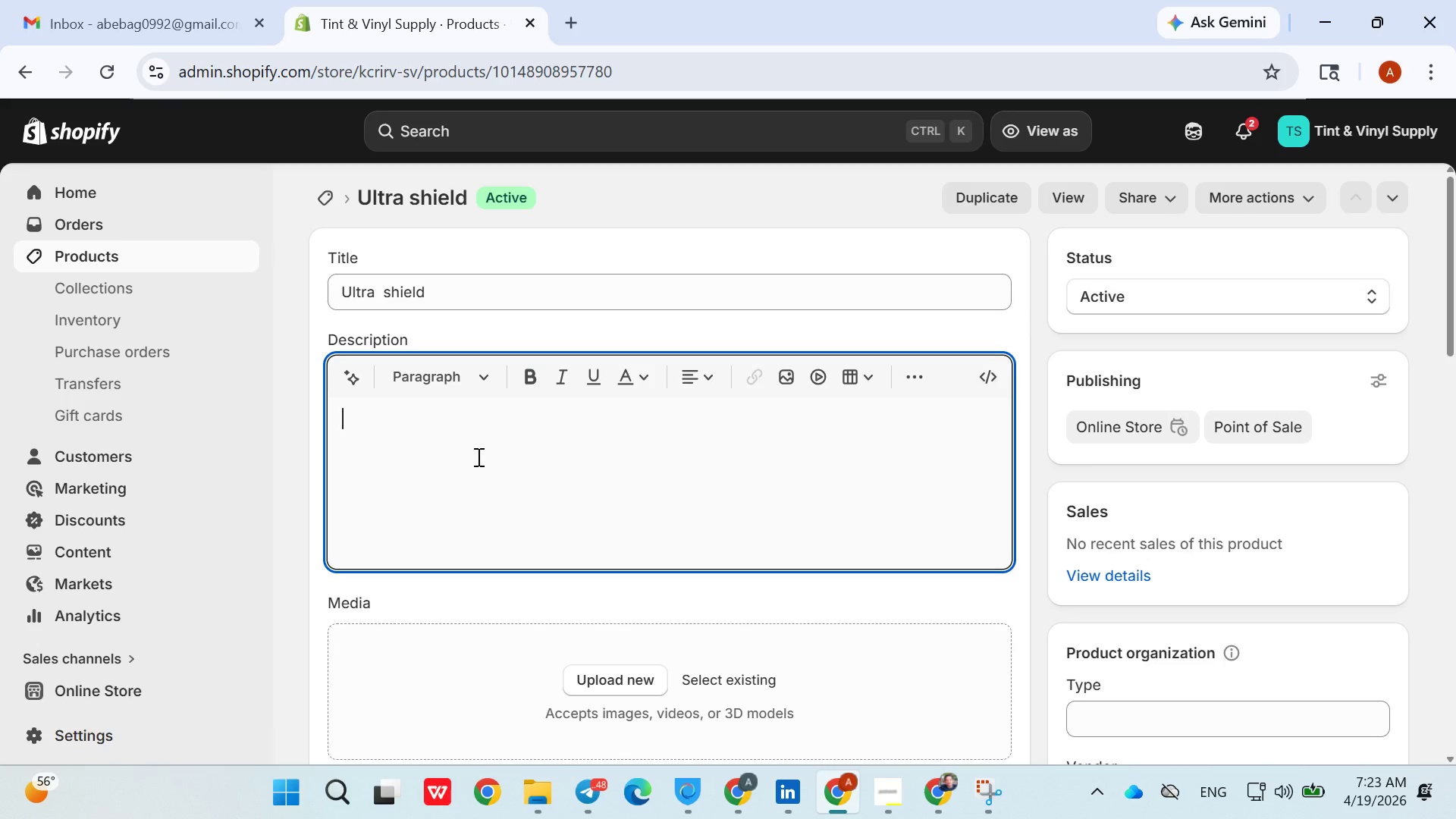 
wait(11.91)
 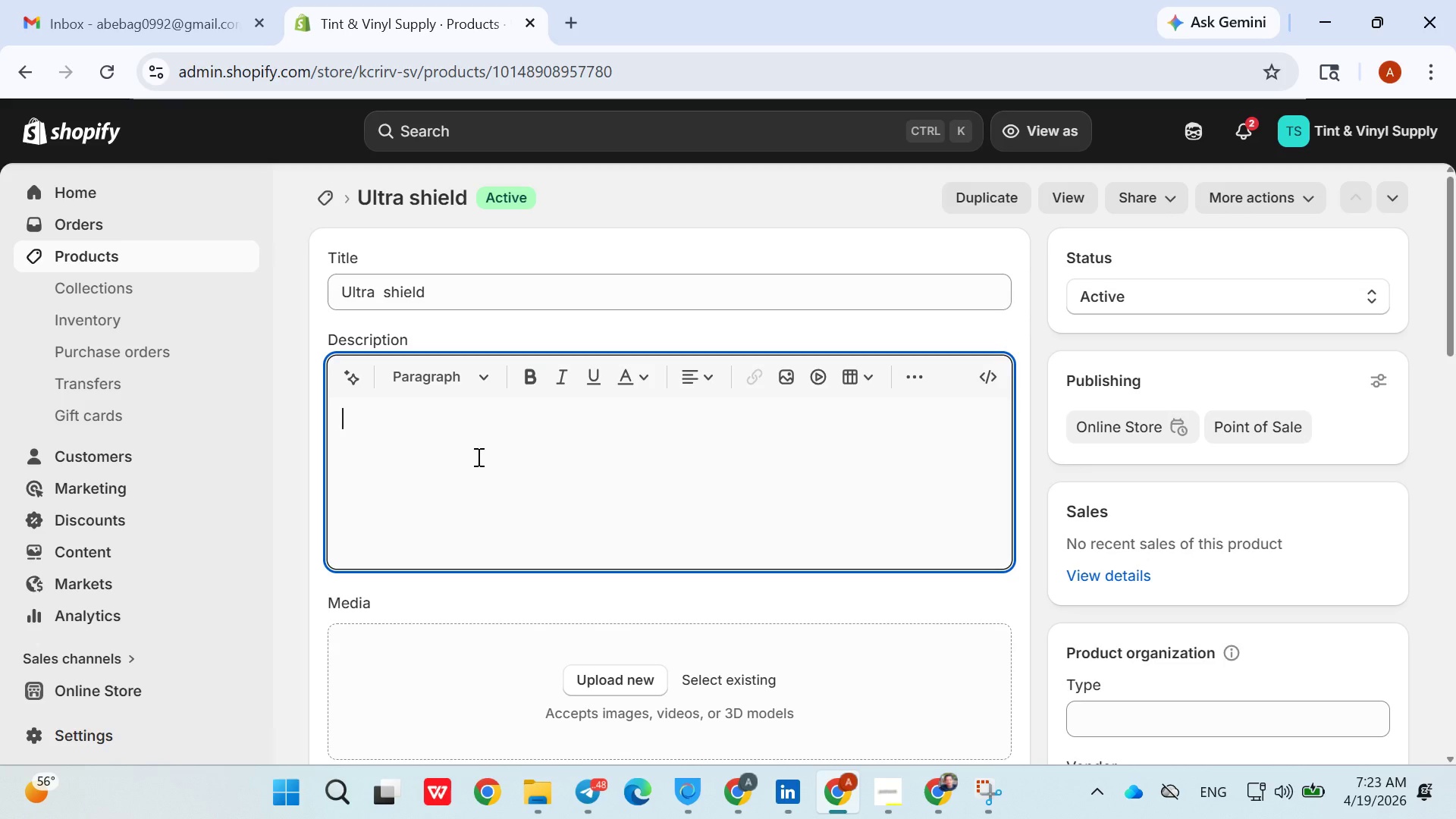 
left_click([600, 791])
 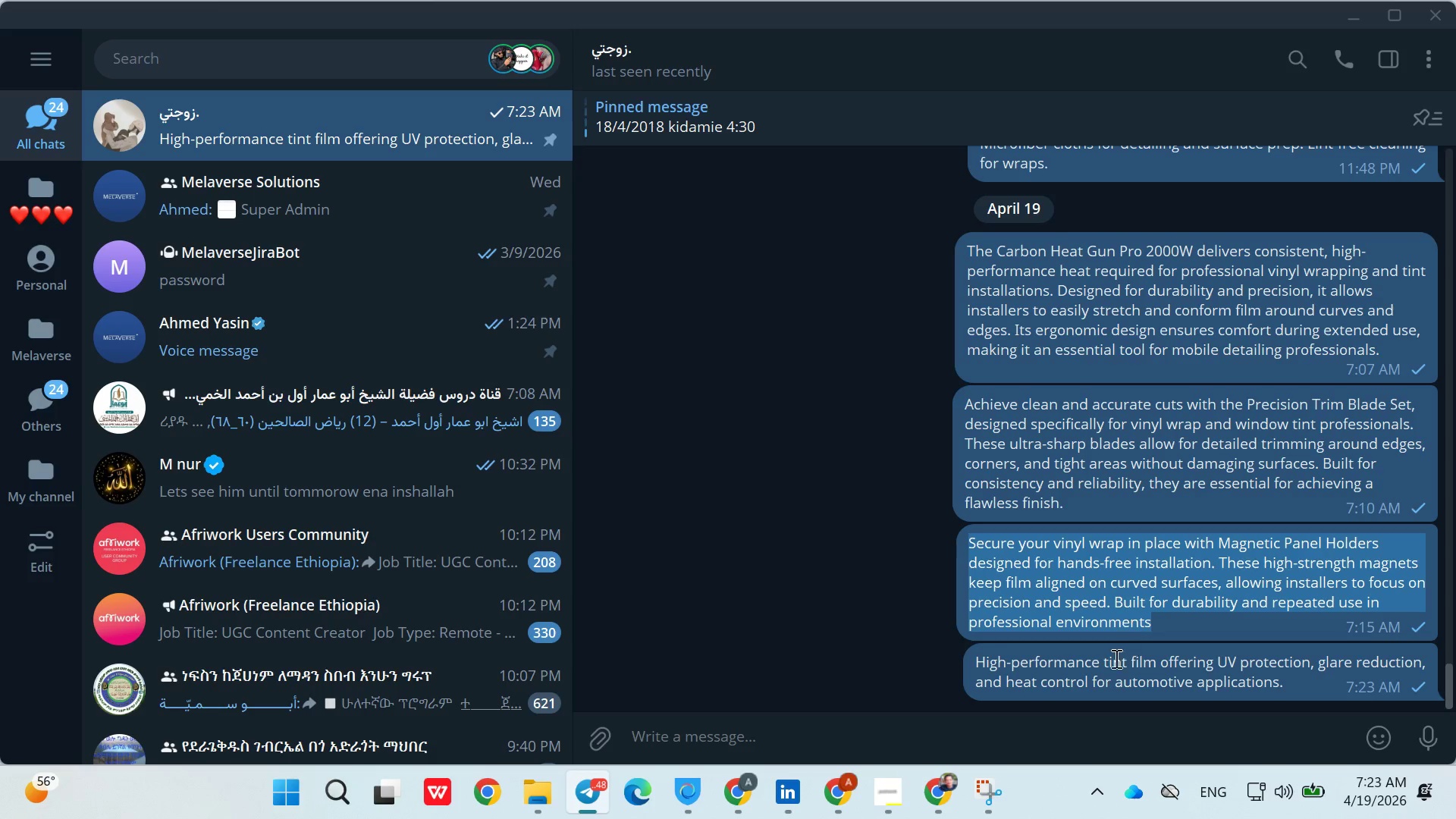 
double_click([1109, 670])
 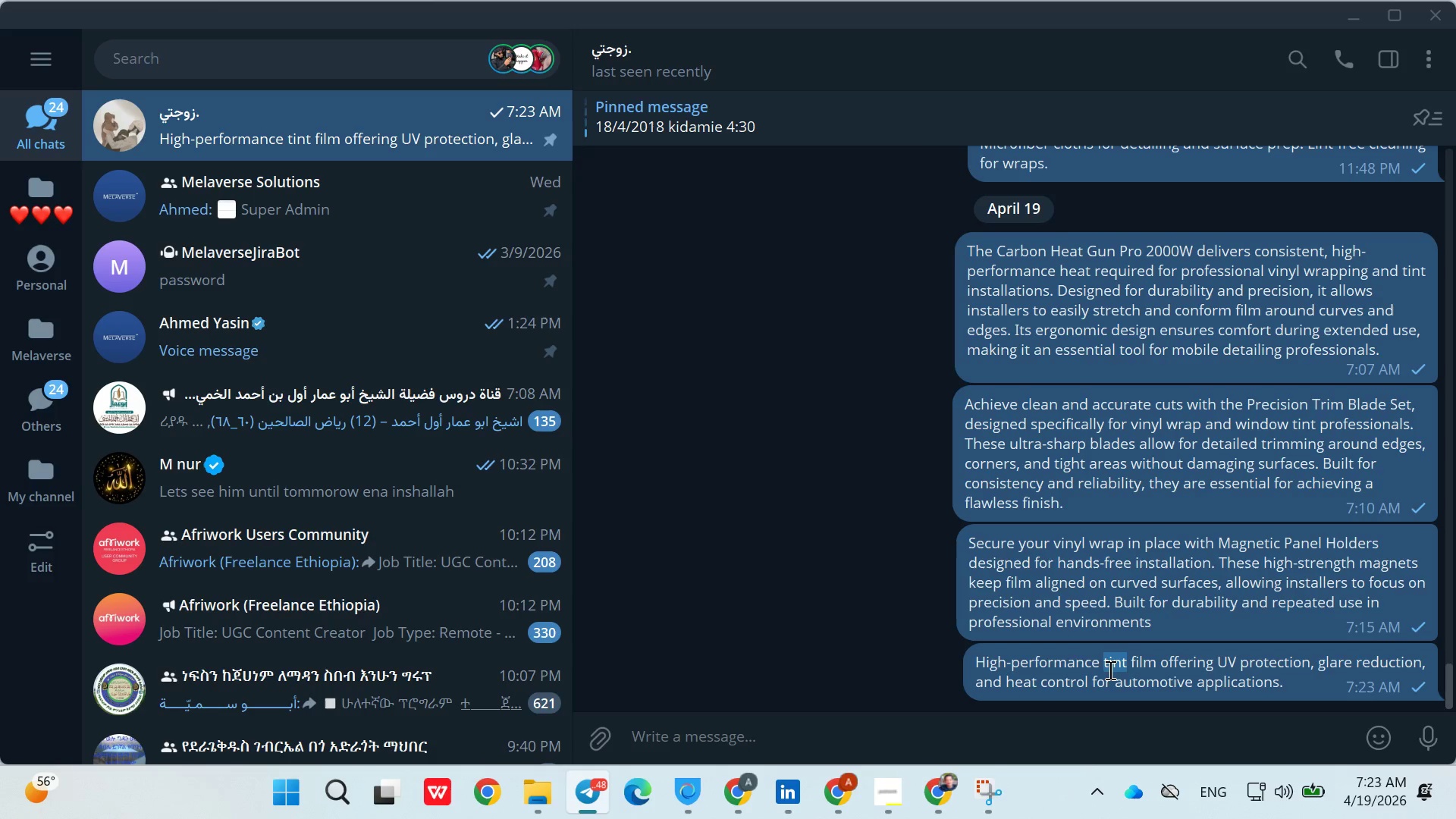 
triple_click([1109, 670])
 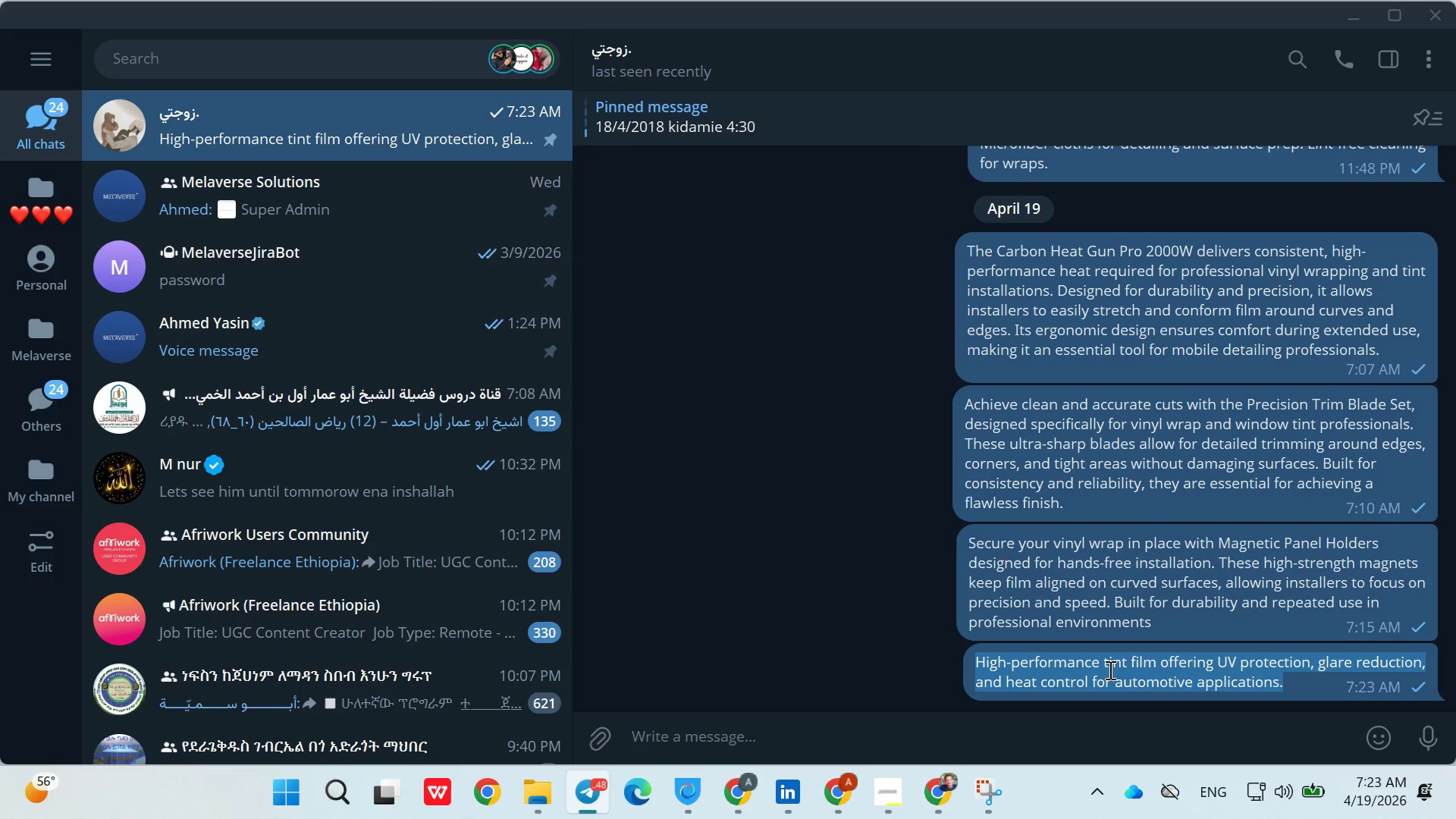 
key(Control+C)
 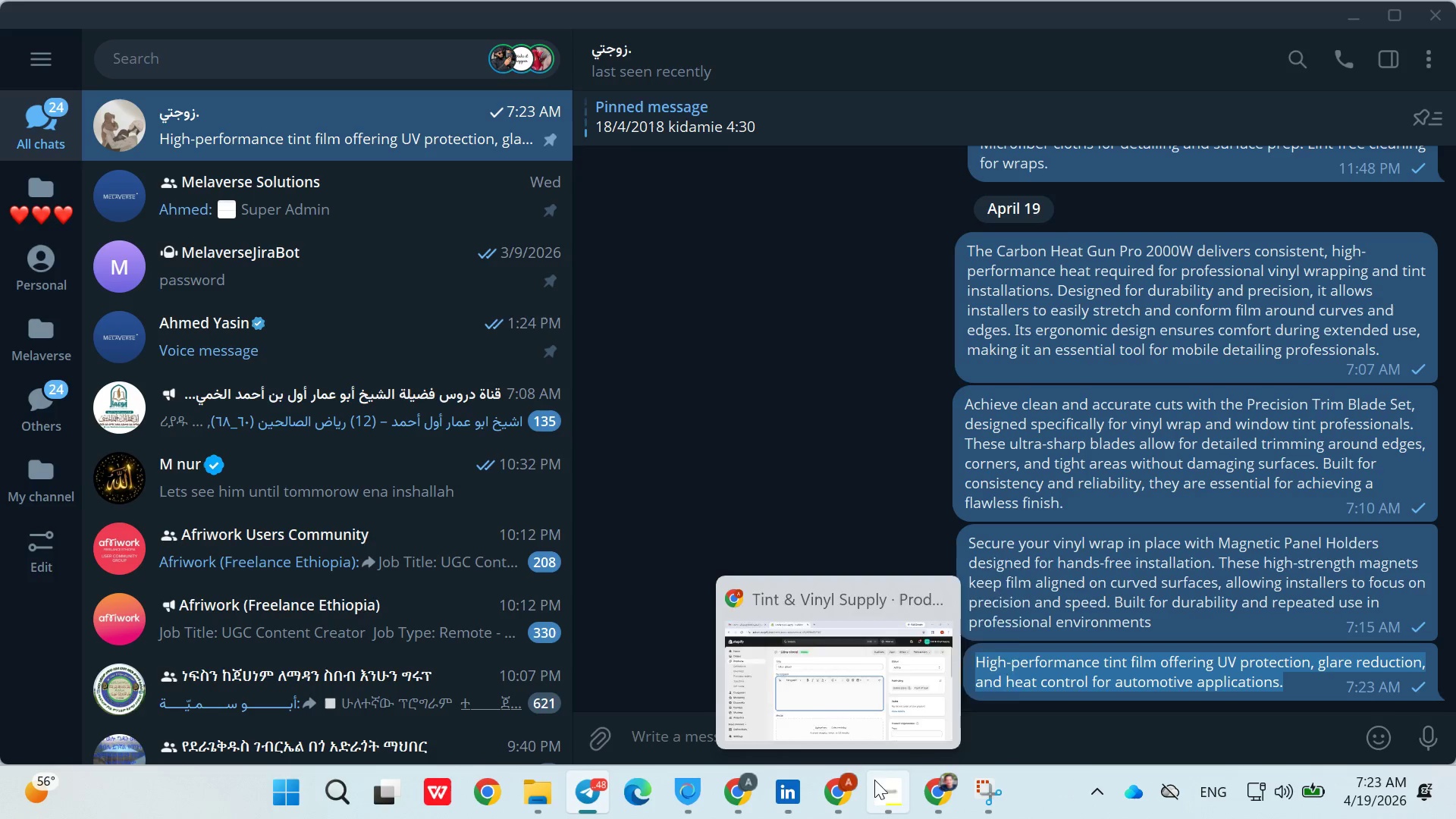 
left_click([839, 780])
 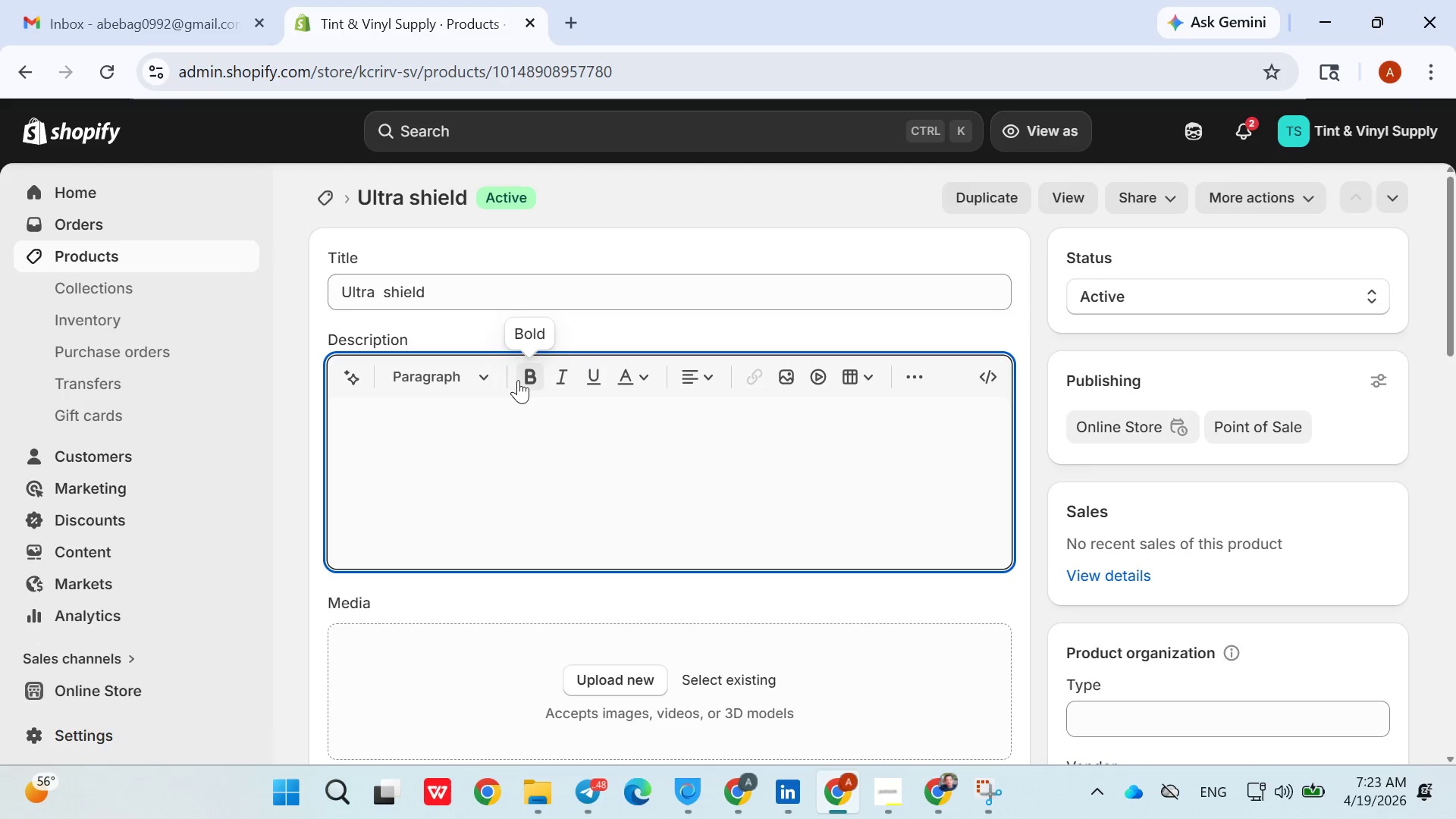 
key(Control+V)
 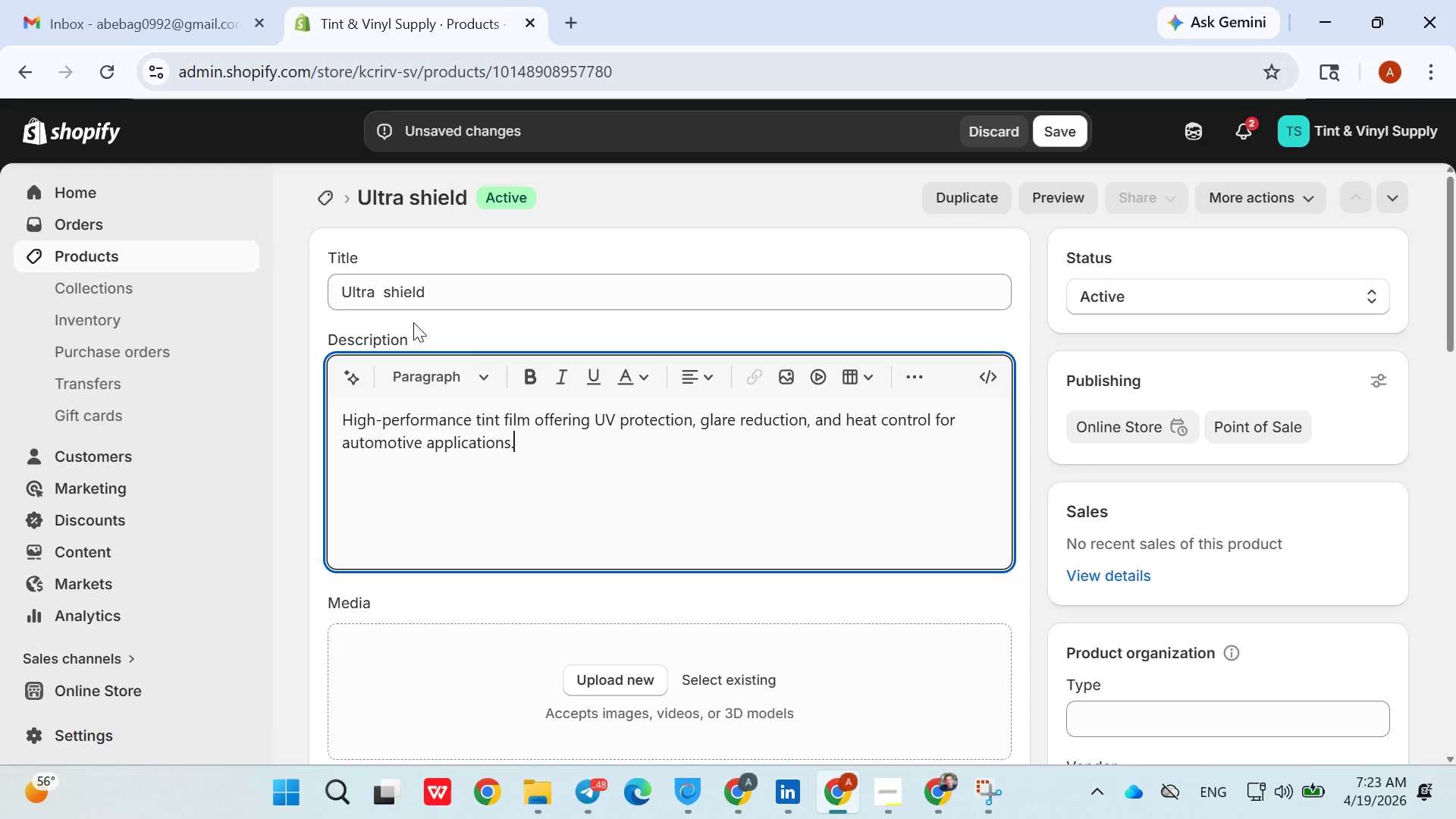 
wait(10.83)
 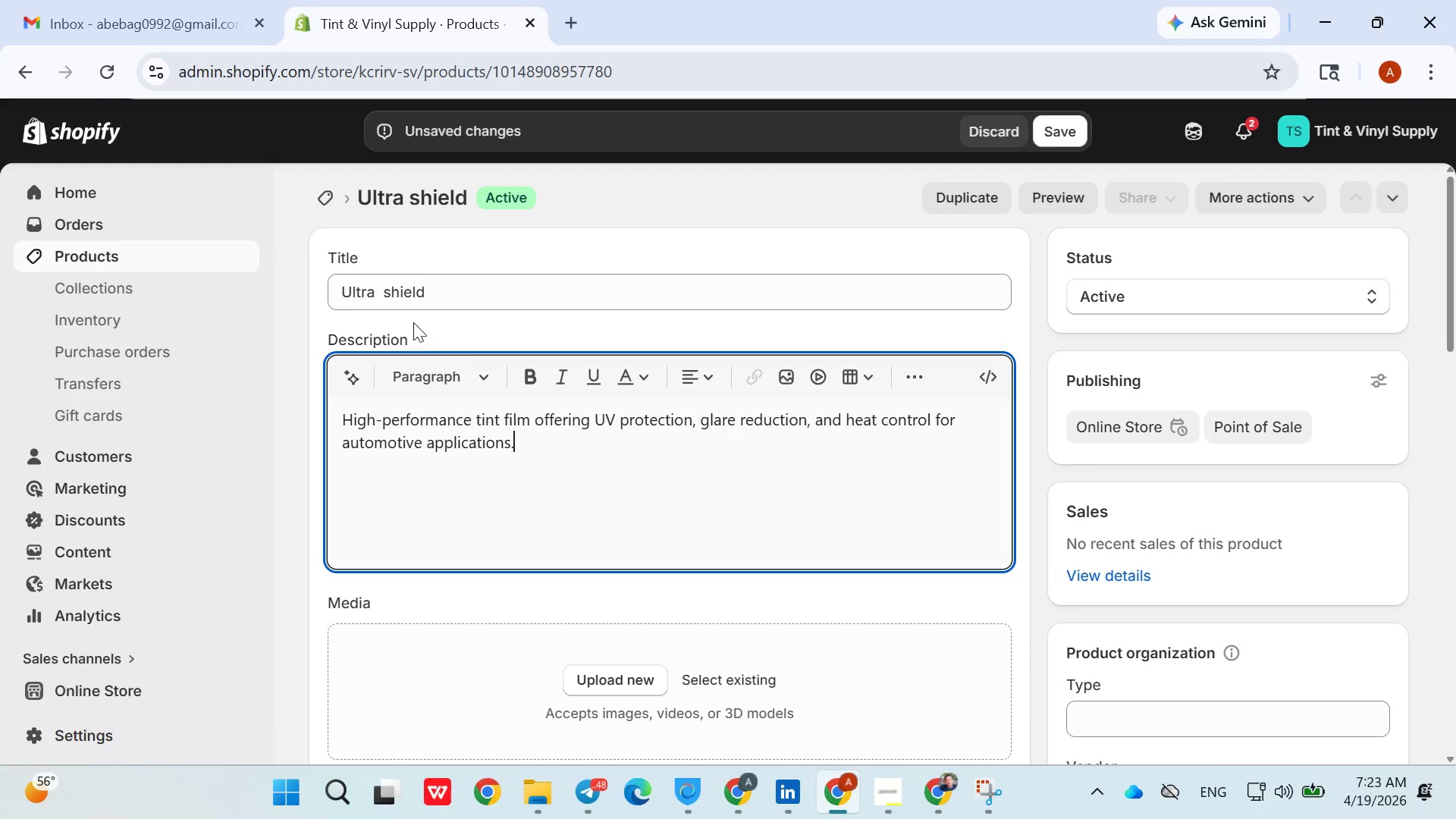 
left_click([393, 292])
 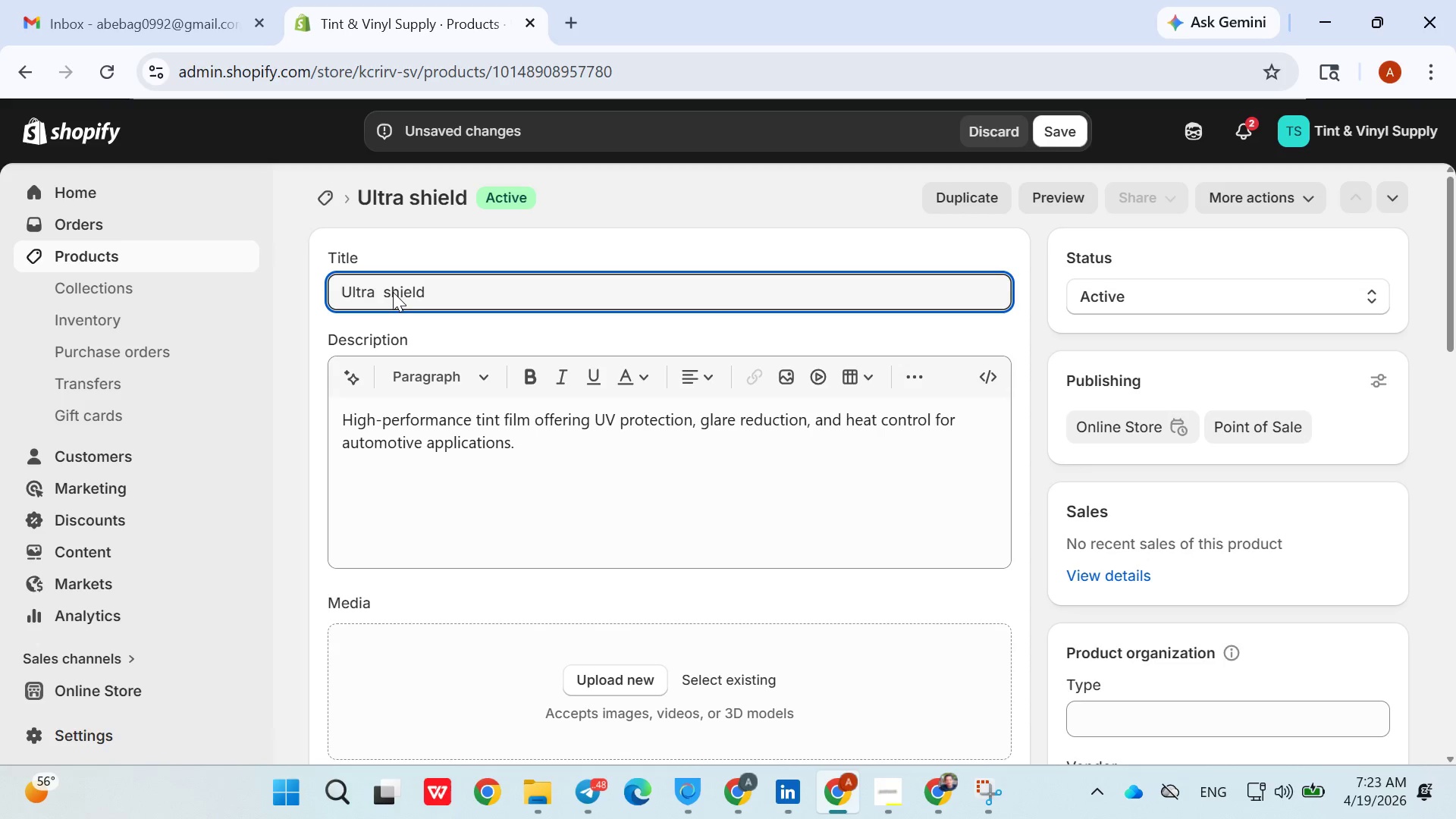 
key(Backspace)
 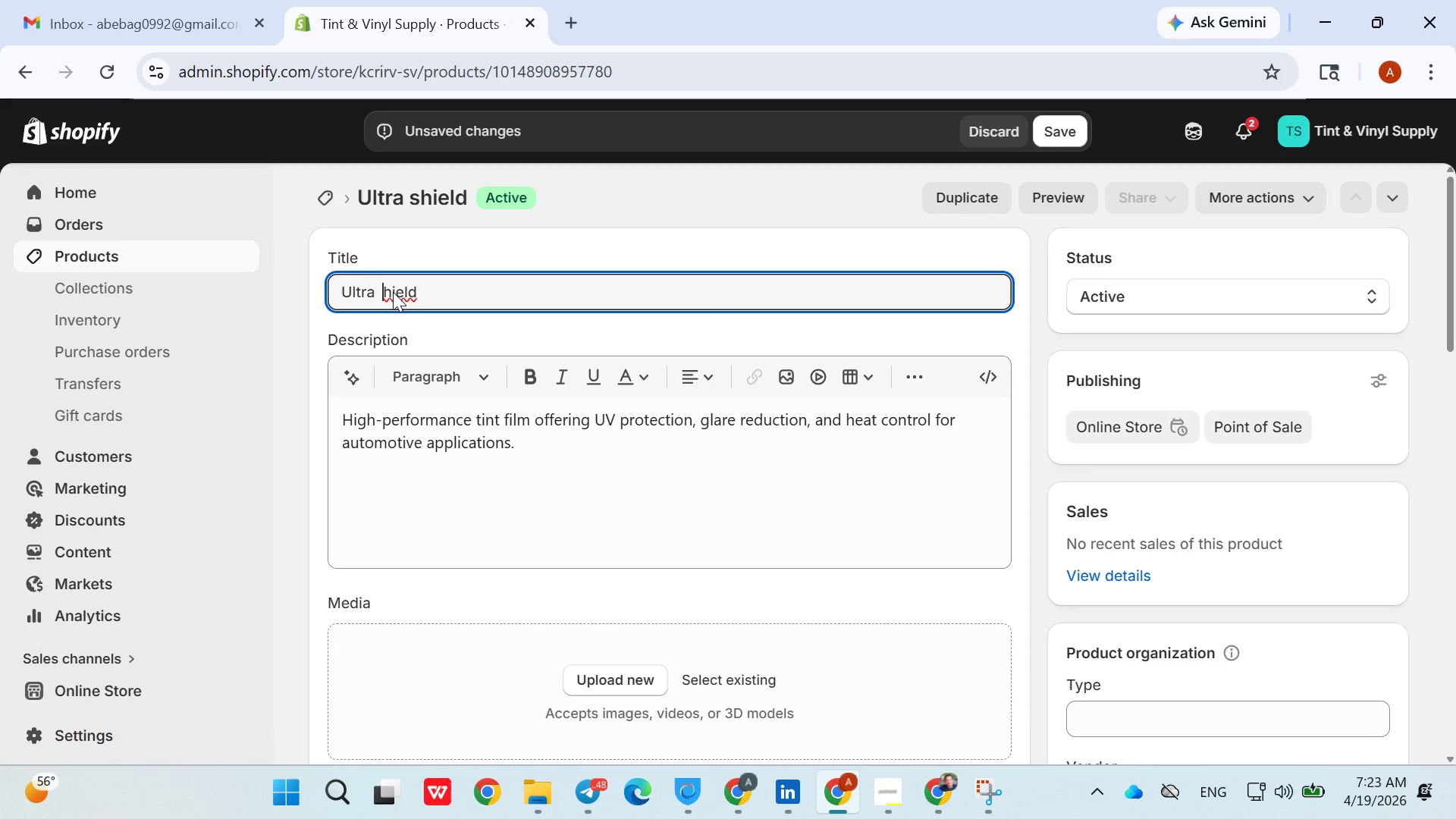 
key(Shift+S)
 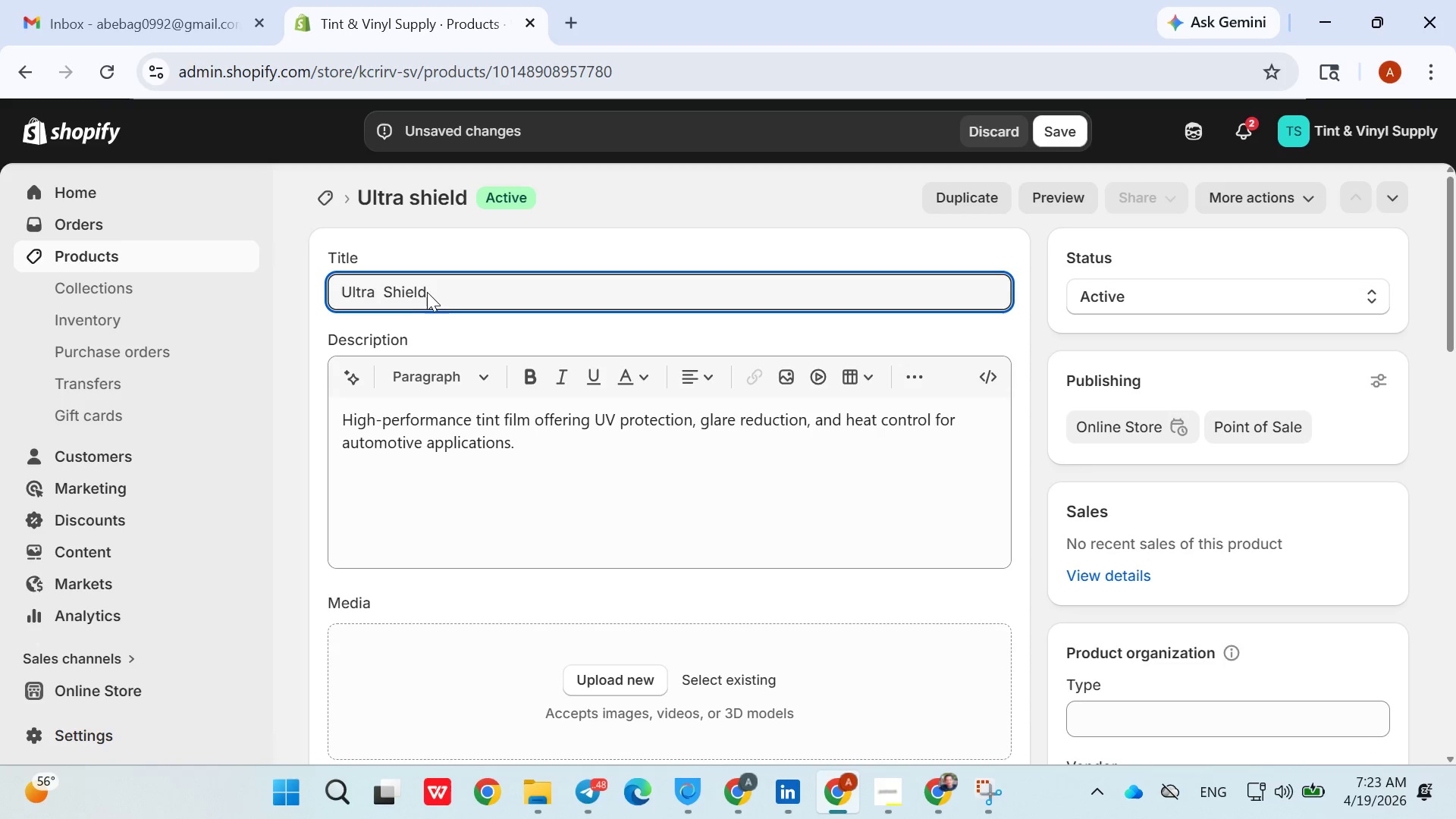 
left_click([438, 292])
 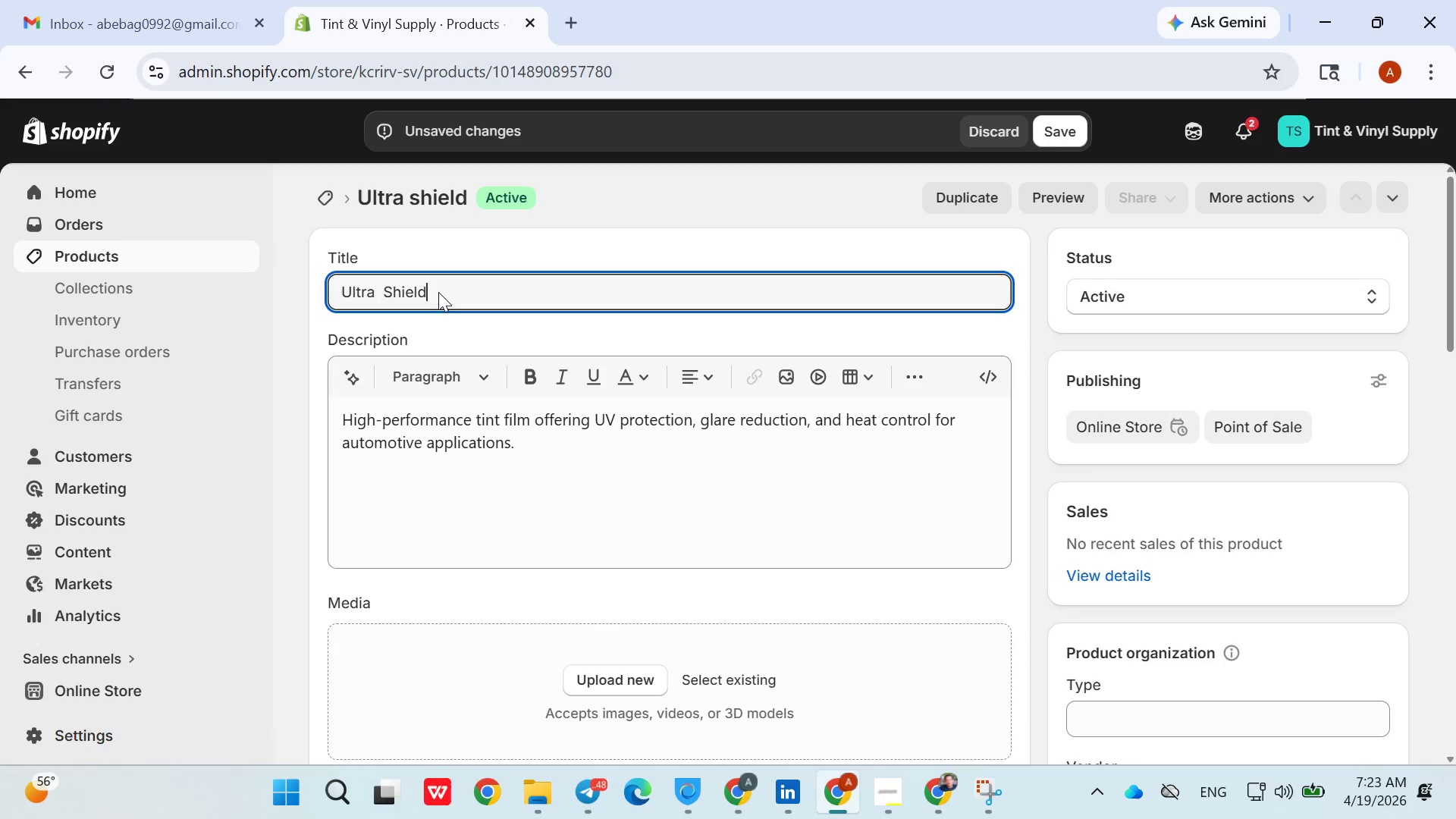 
type( Window Tint Film)
 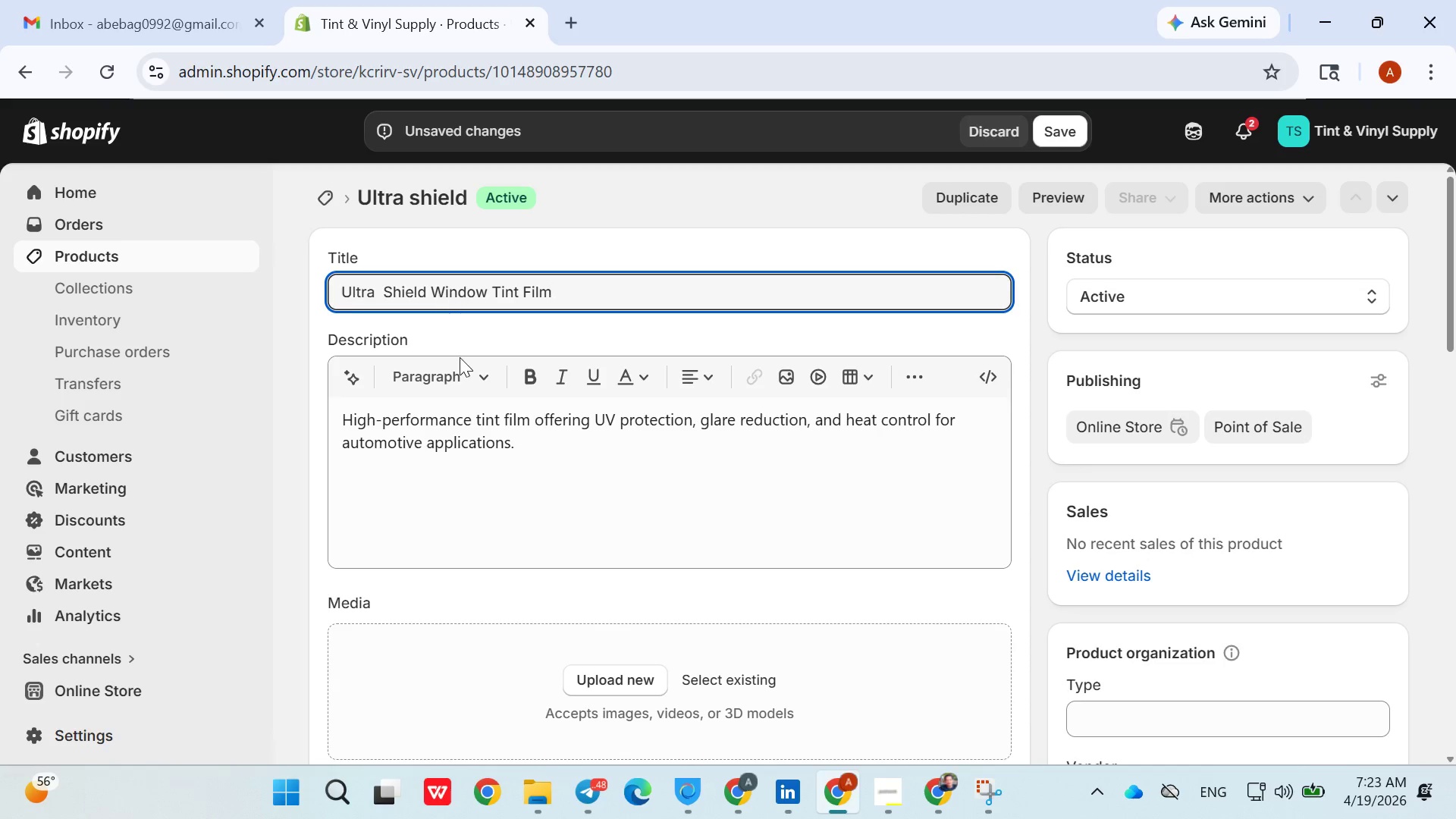 
left_click([593, 664])
 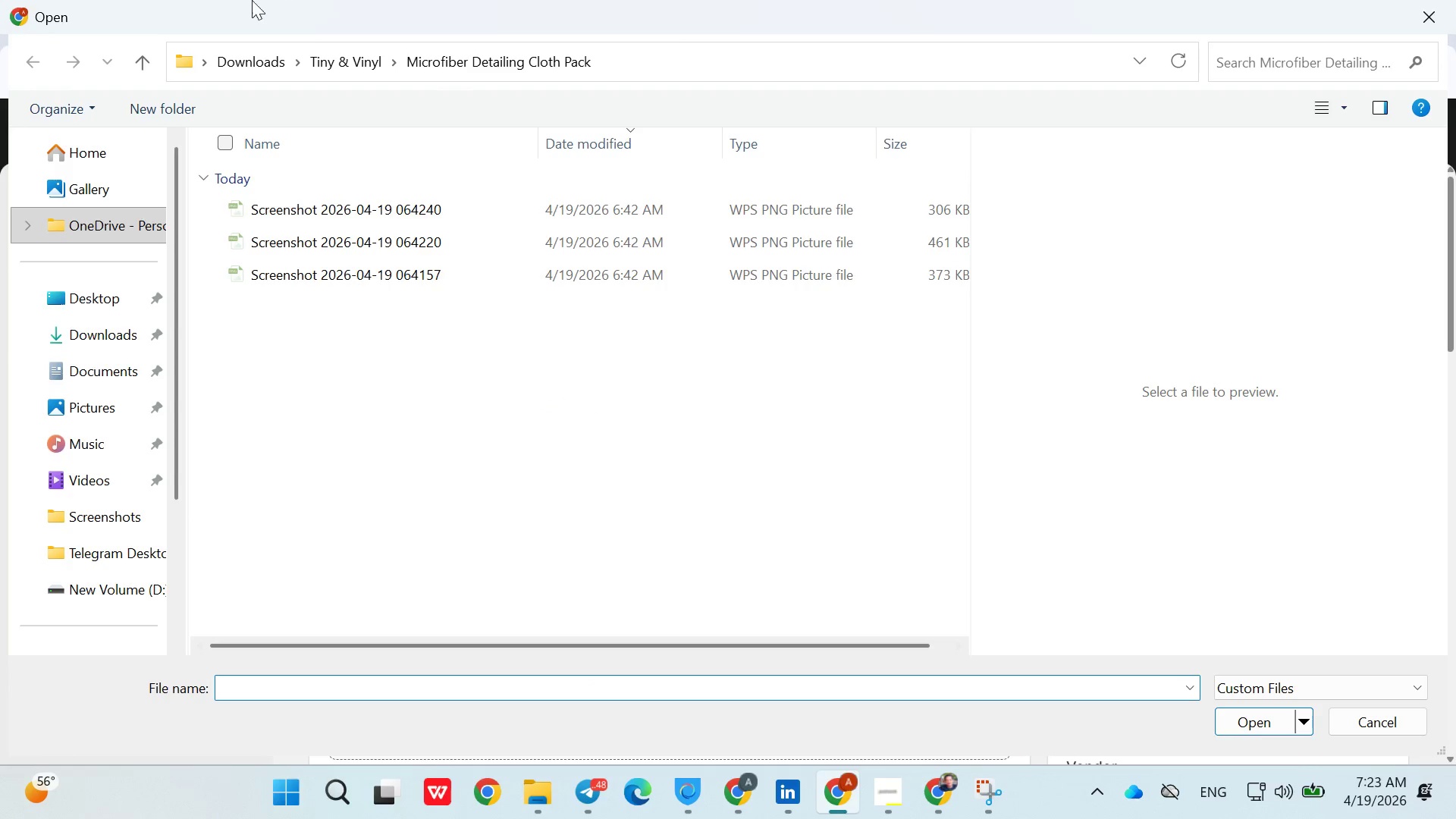 
left_click([332, 67])
 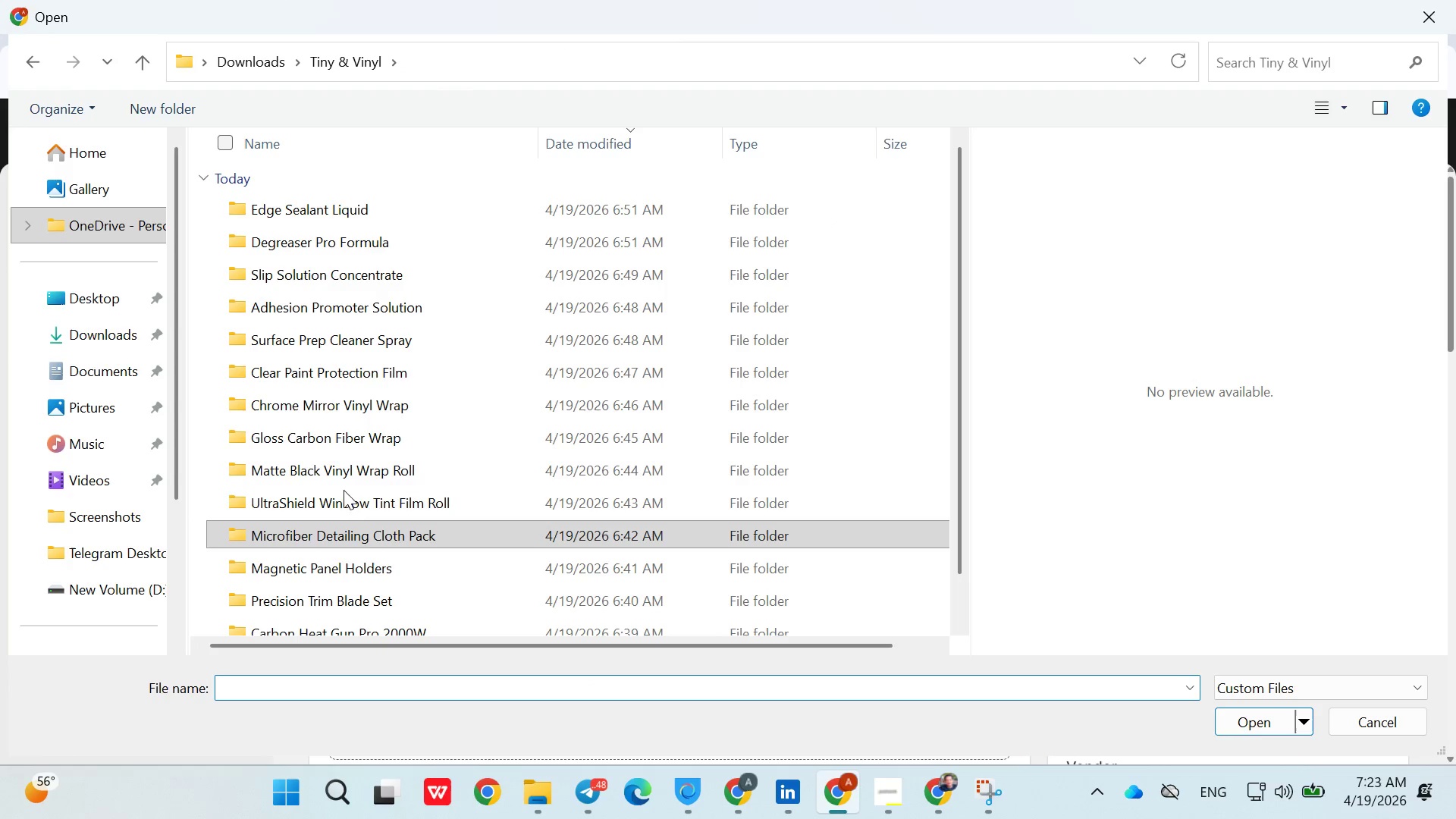 
double_click([342, 509])
 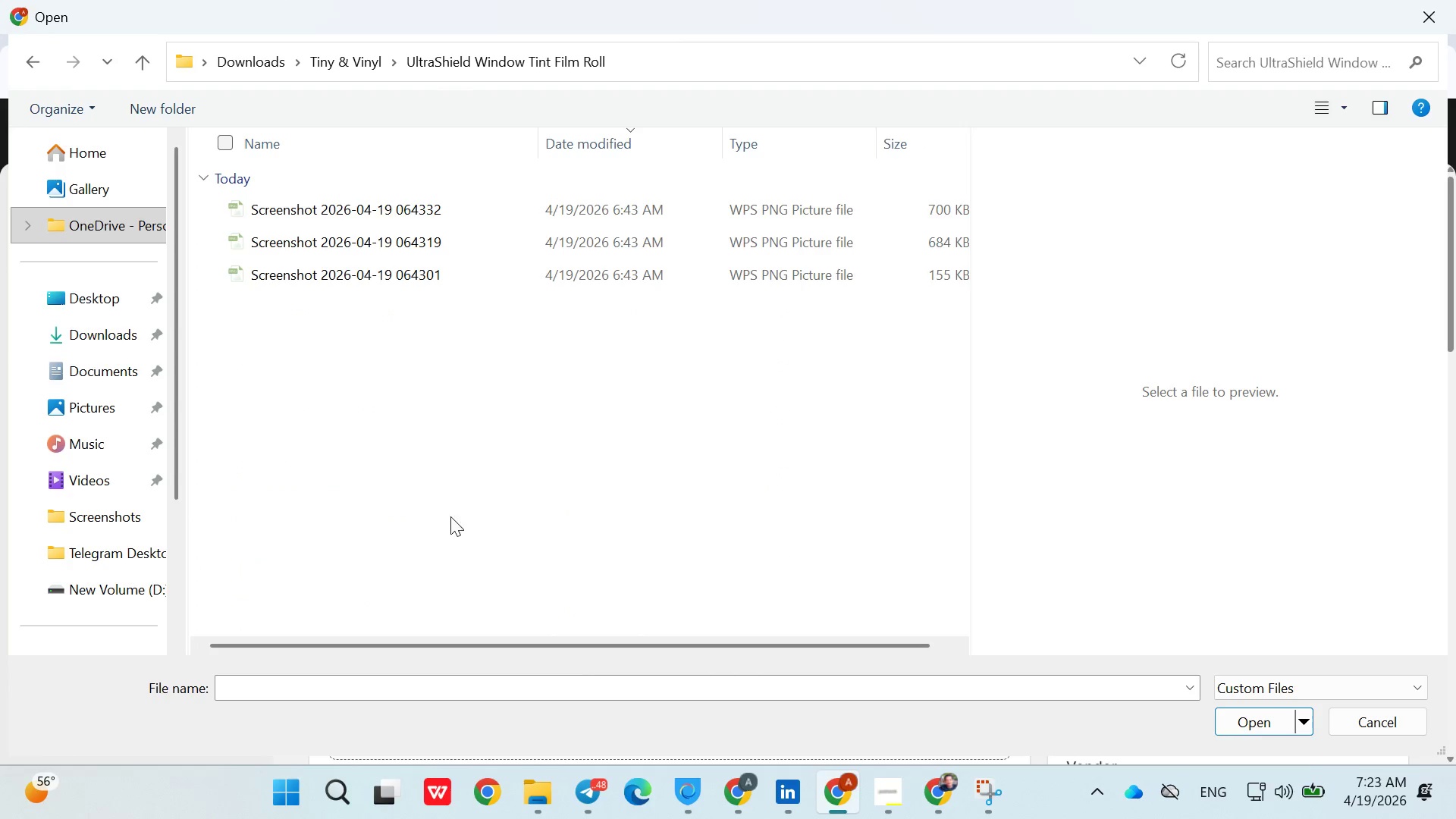 
triple_click([457, 518])
 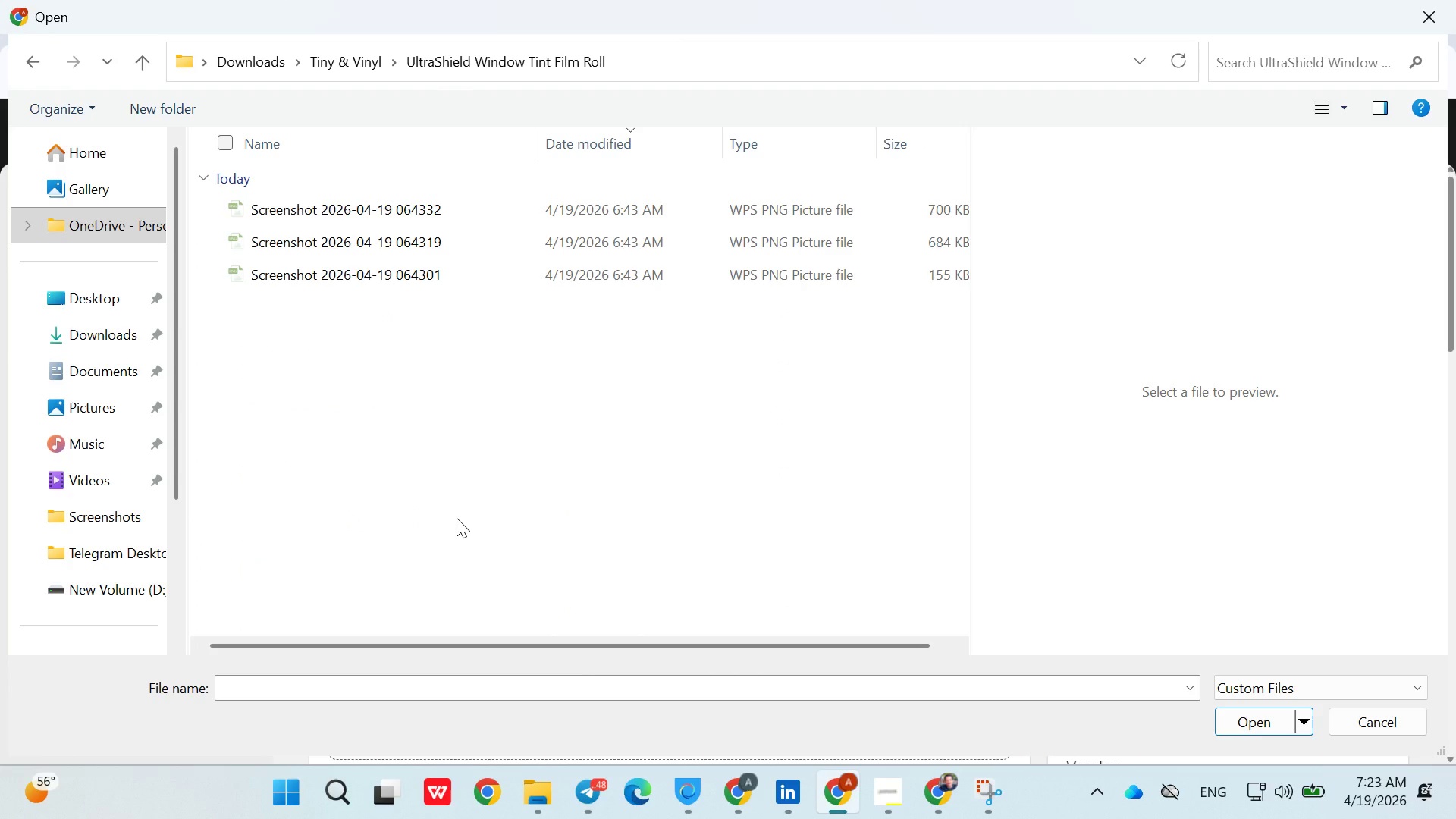 
key(Control+A)
 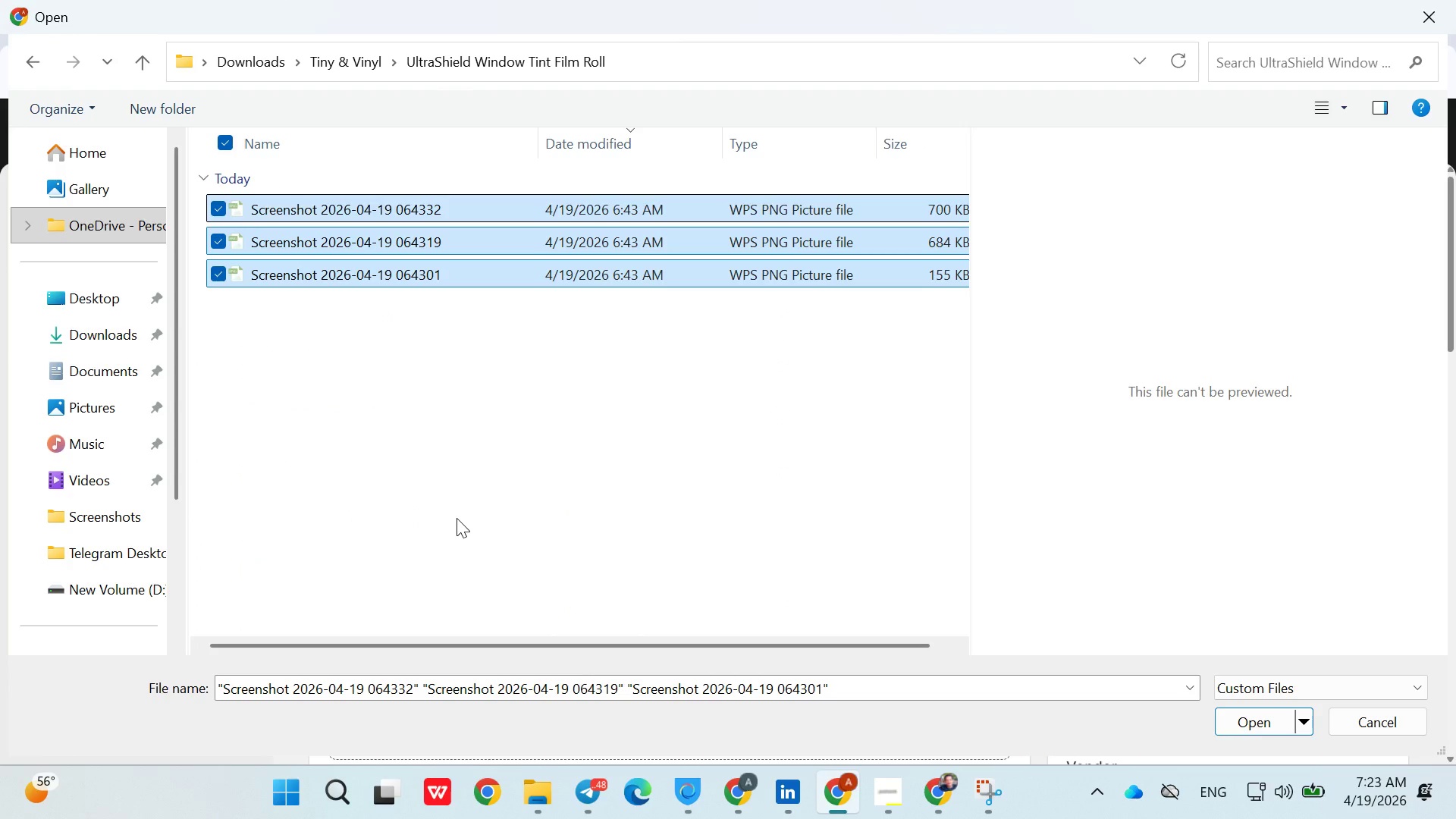 
key(Enter)
 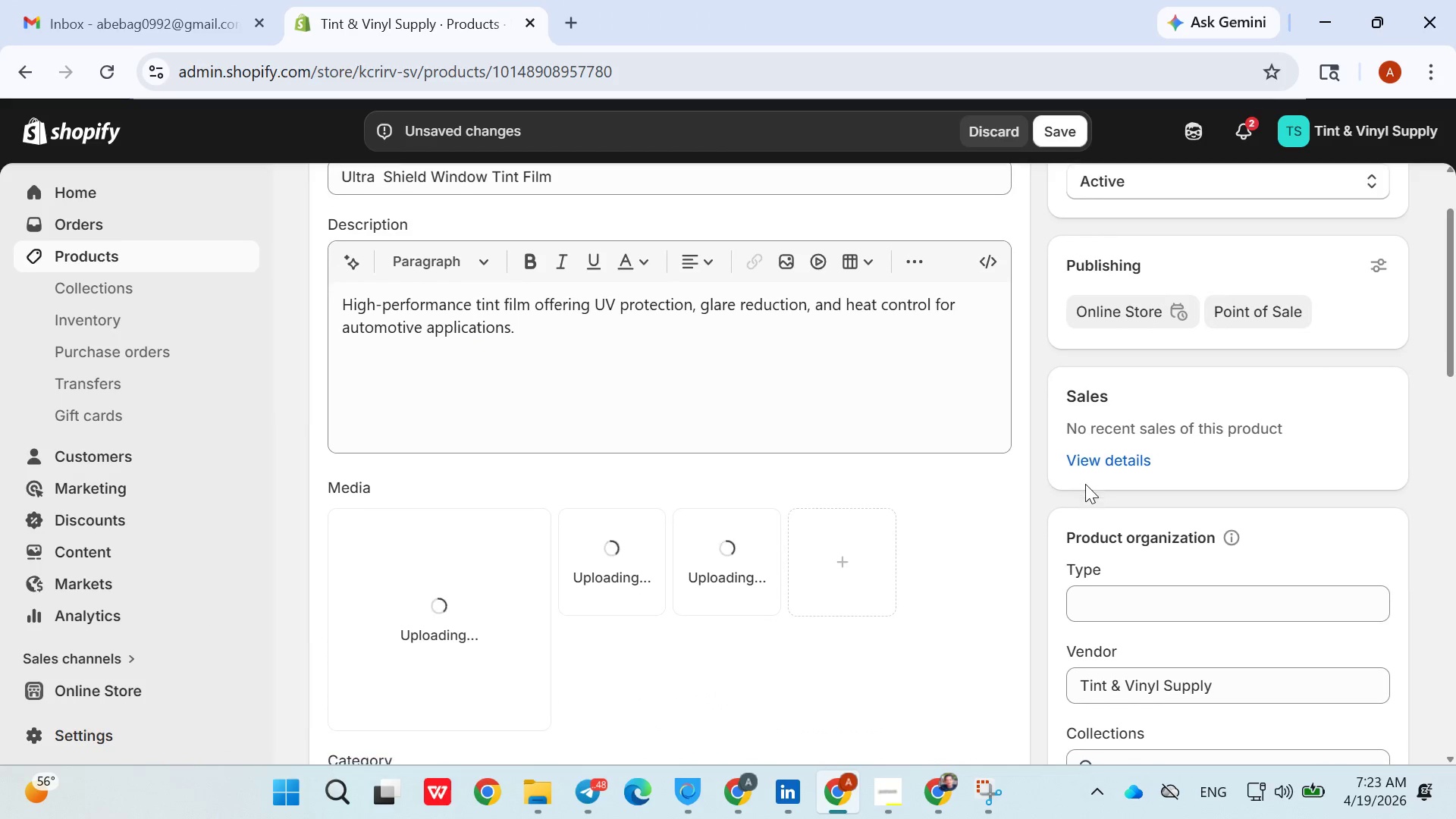 
left_click([1108, 495])
 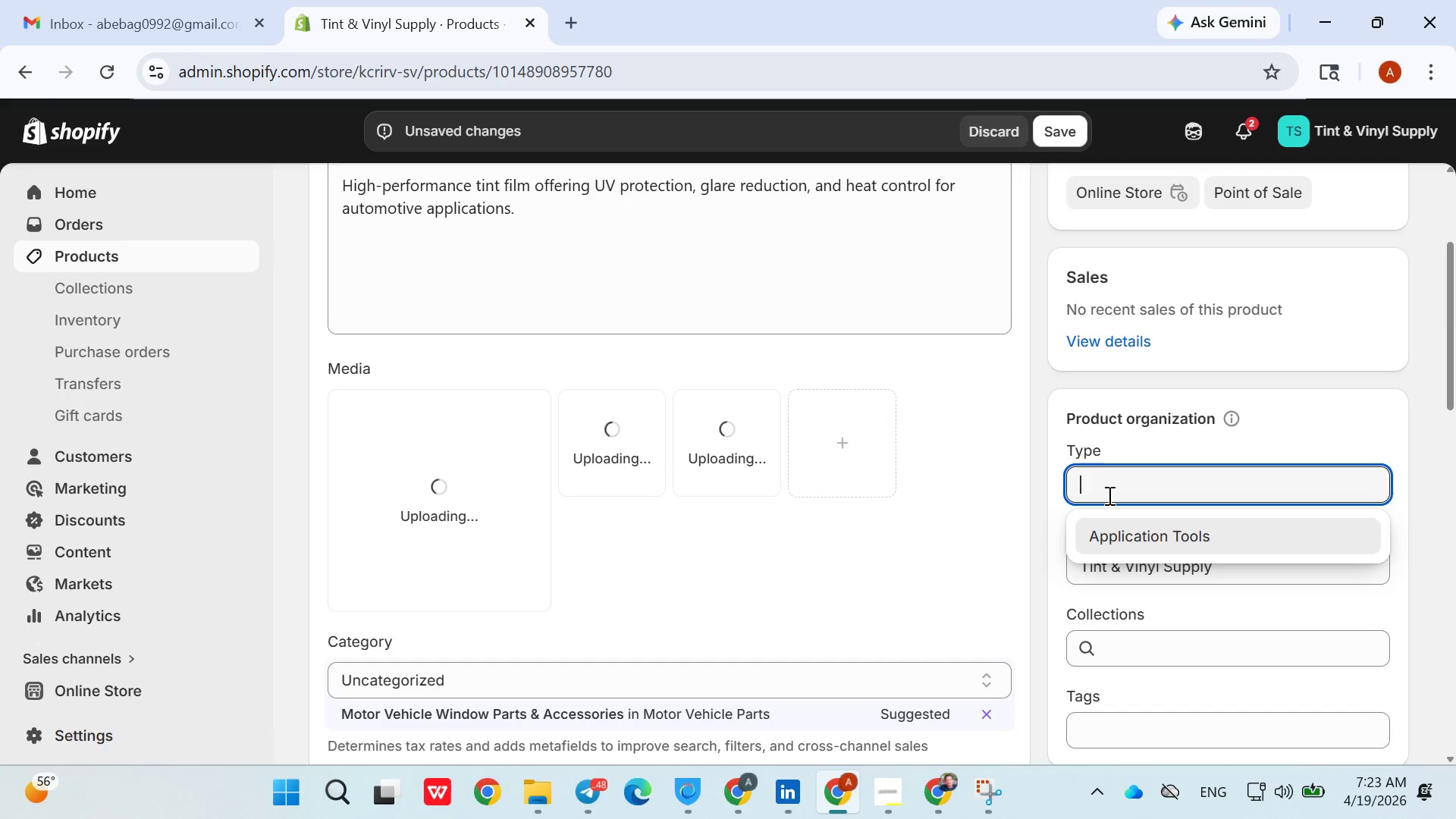 
left_click([1124, 558])
 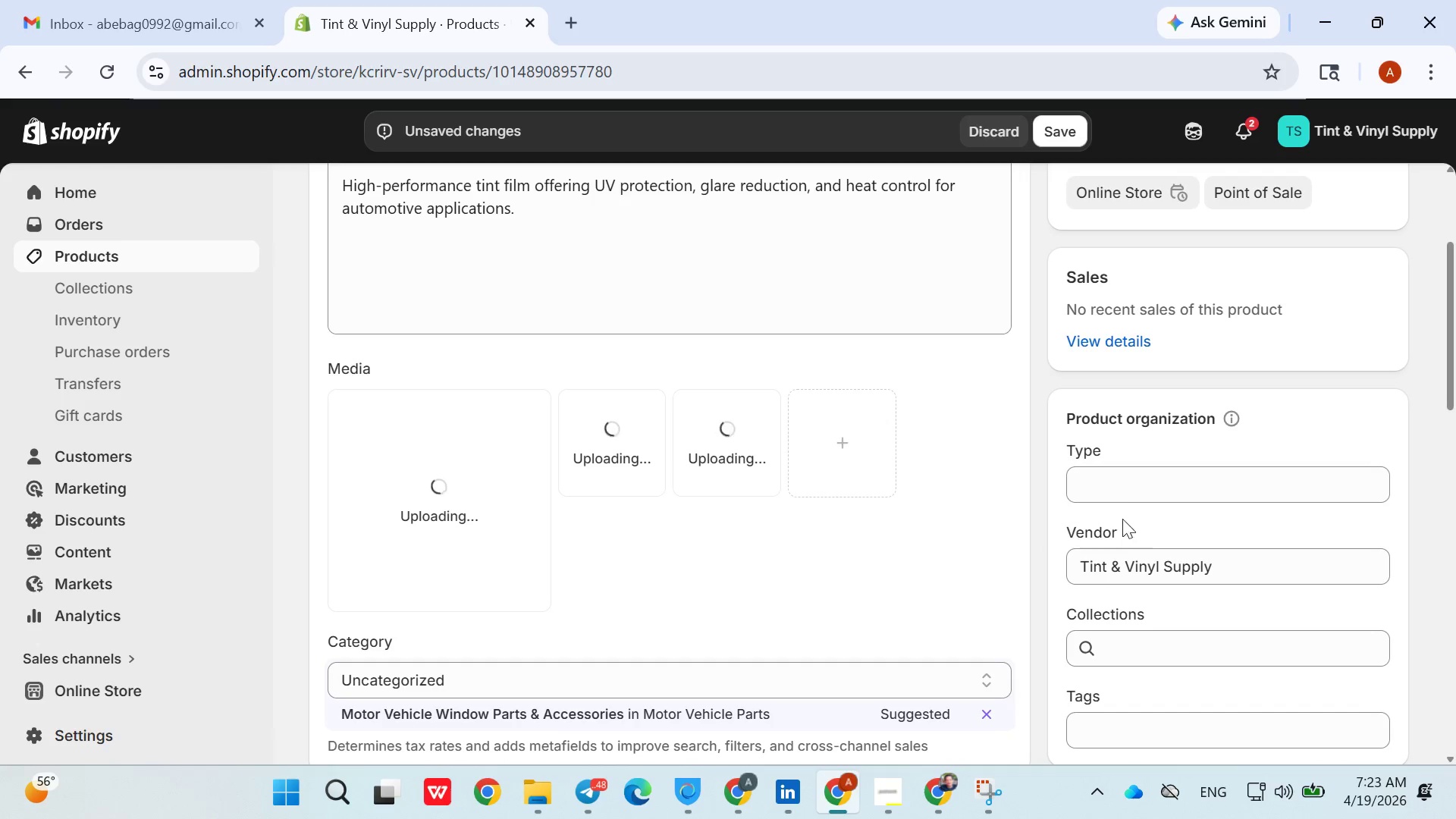 
left_click([1120, 497])
 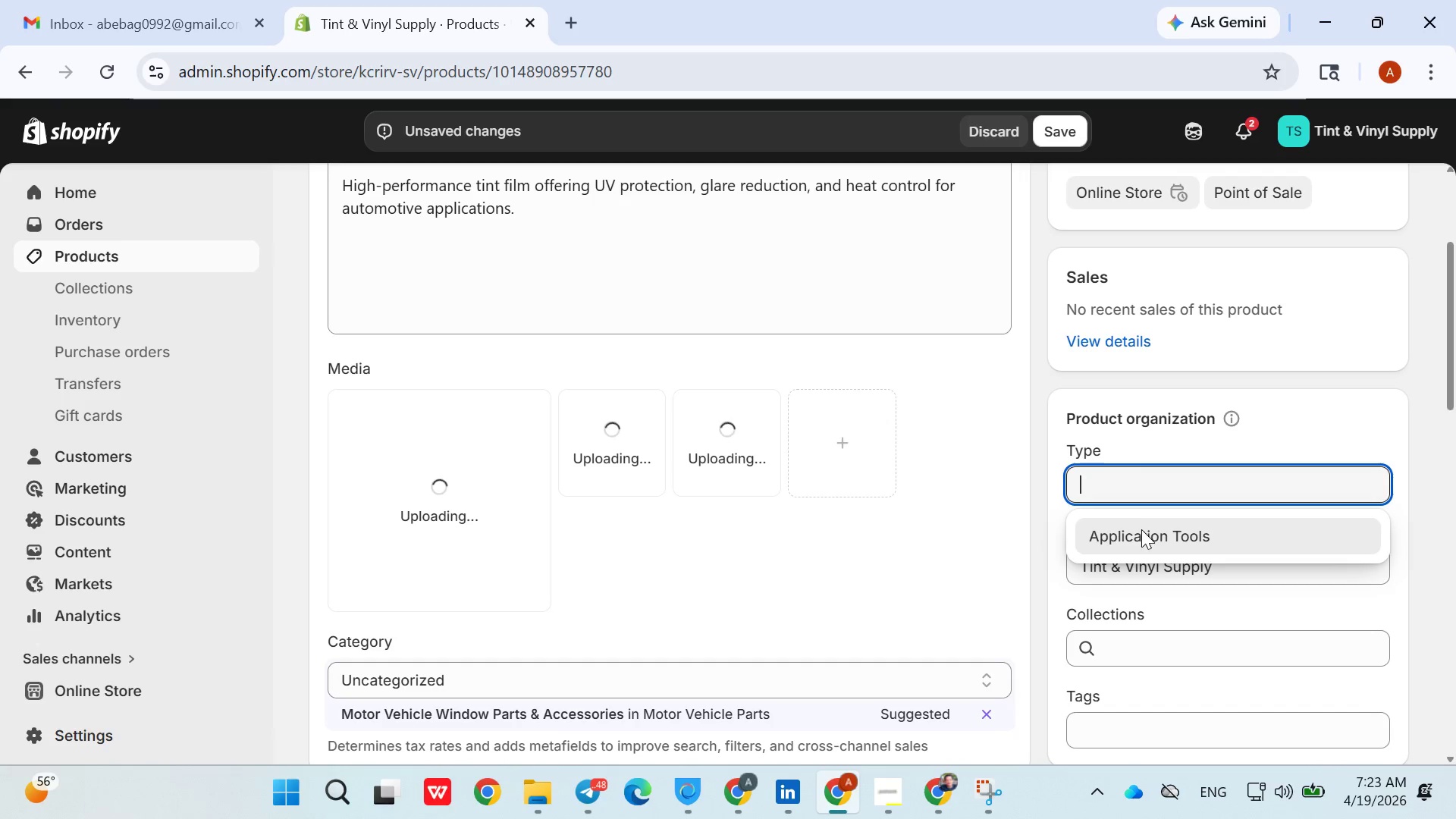 
left_click([1141, 541])
 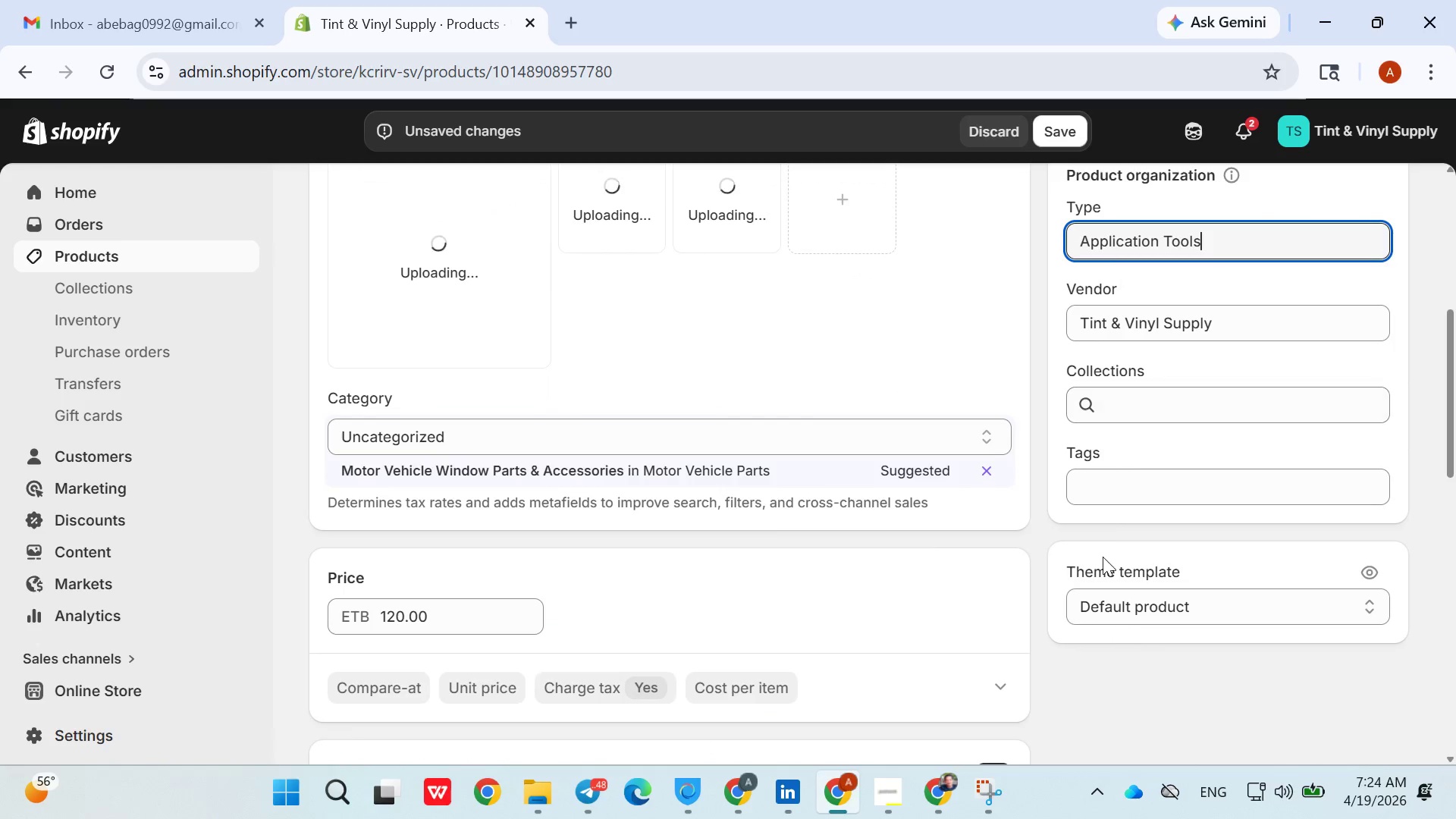 
left_click([1105, 504])
 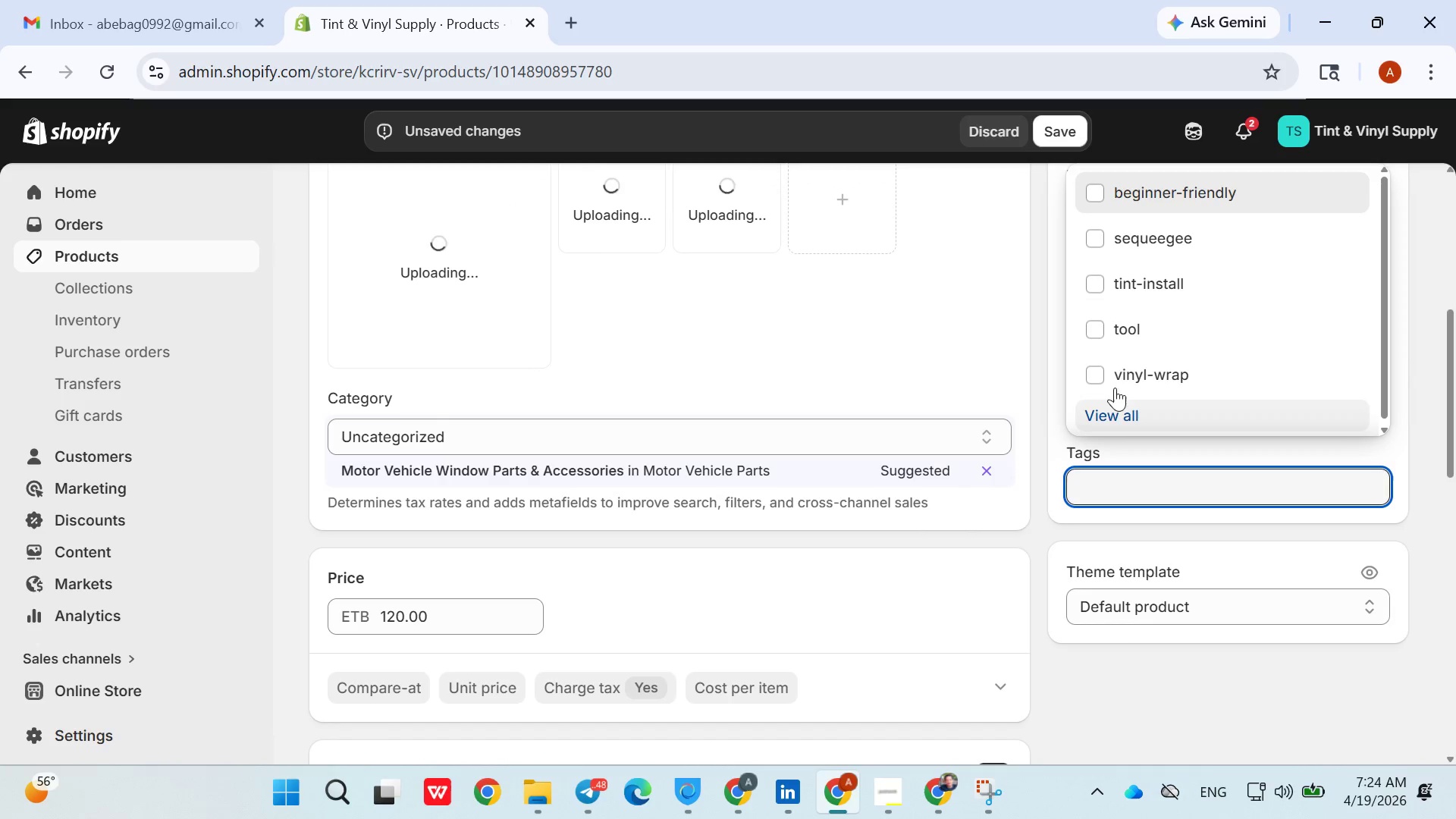 
left_click([1122, 337])
 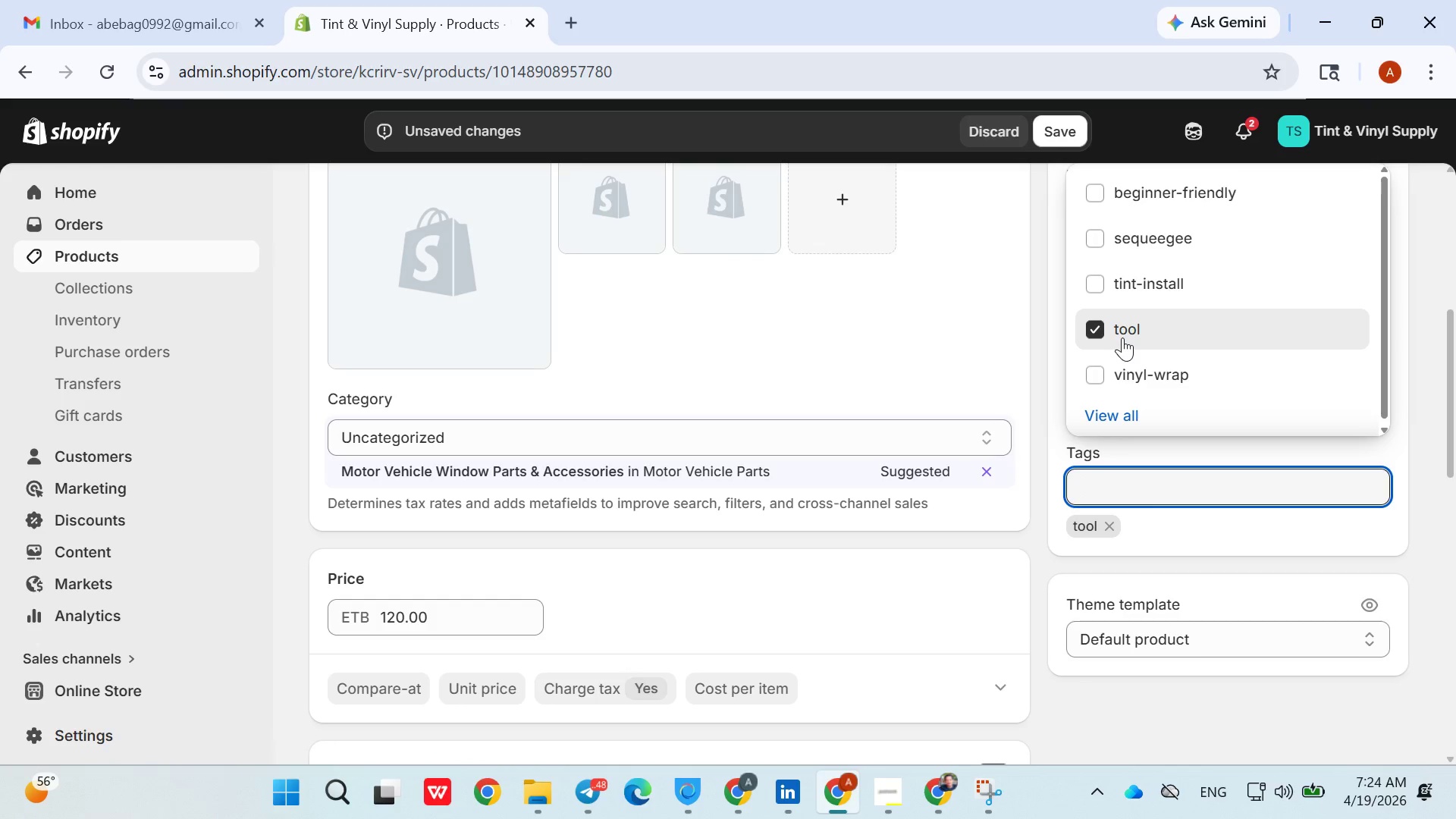 
wait(10.03)
 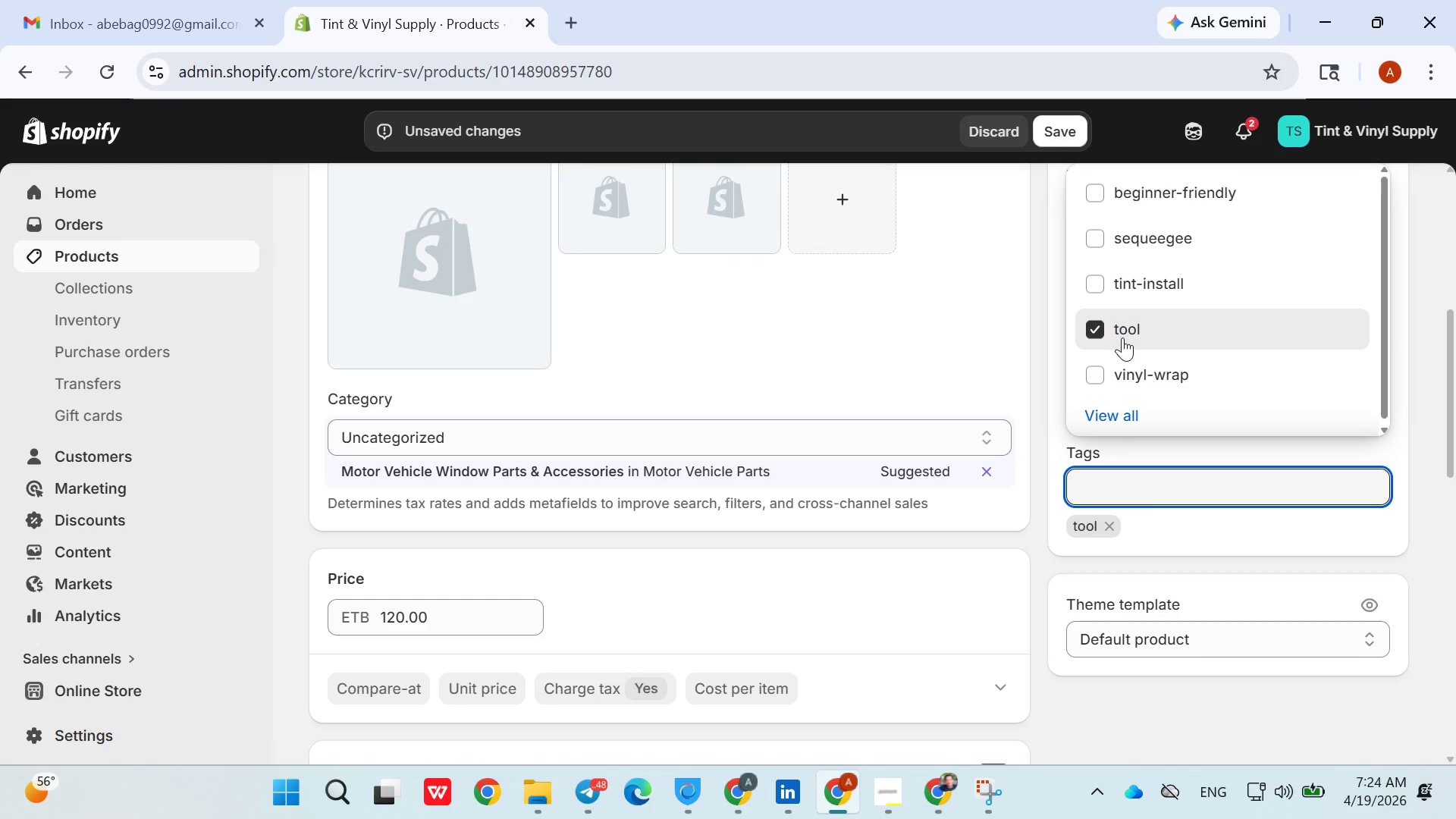 
left_click([1146, 514])
 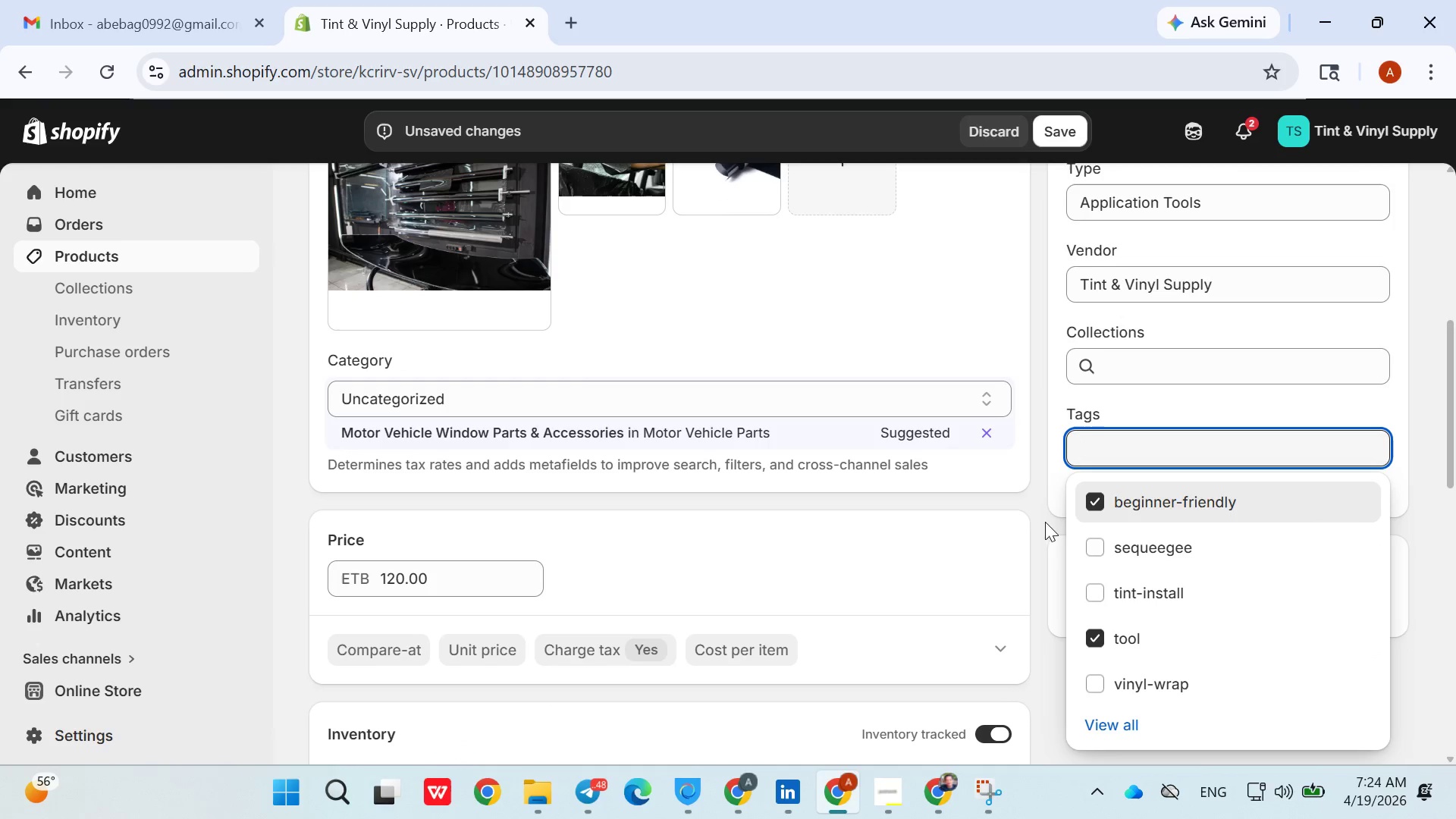 
left_click([1040, 520])
 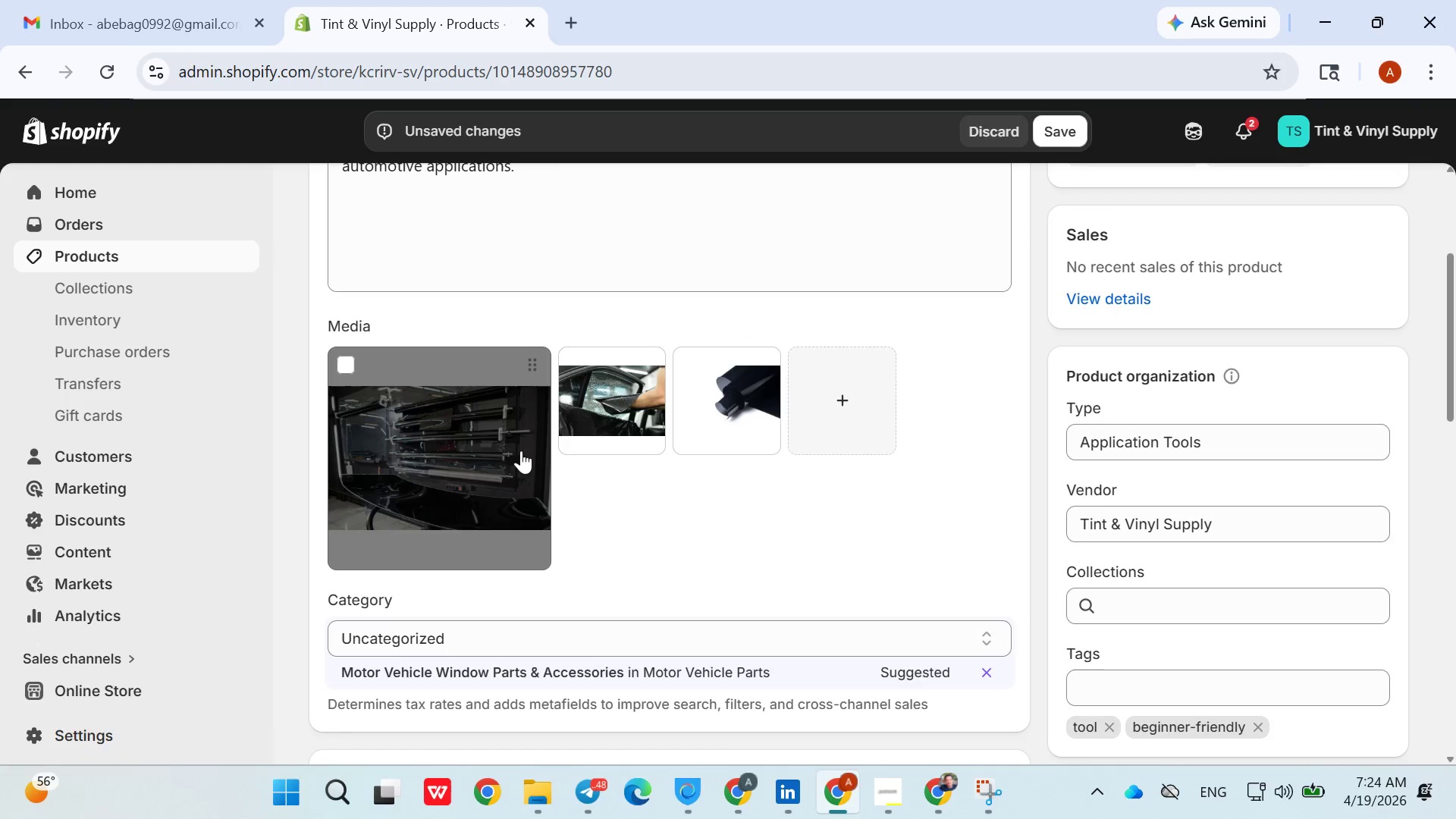 
left_click([520, 450])
 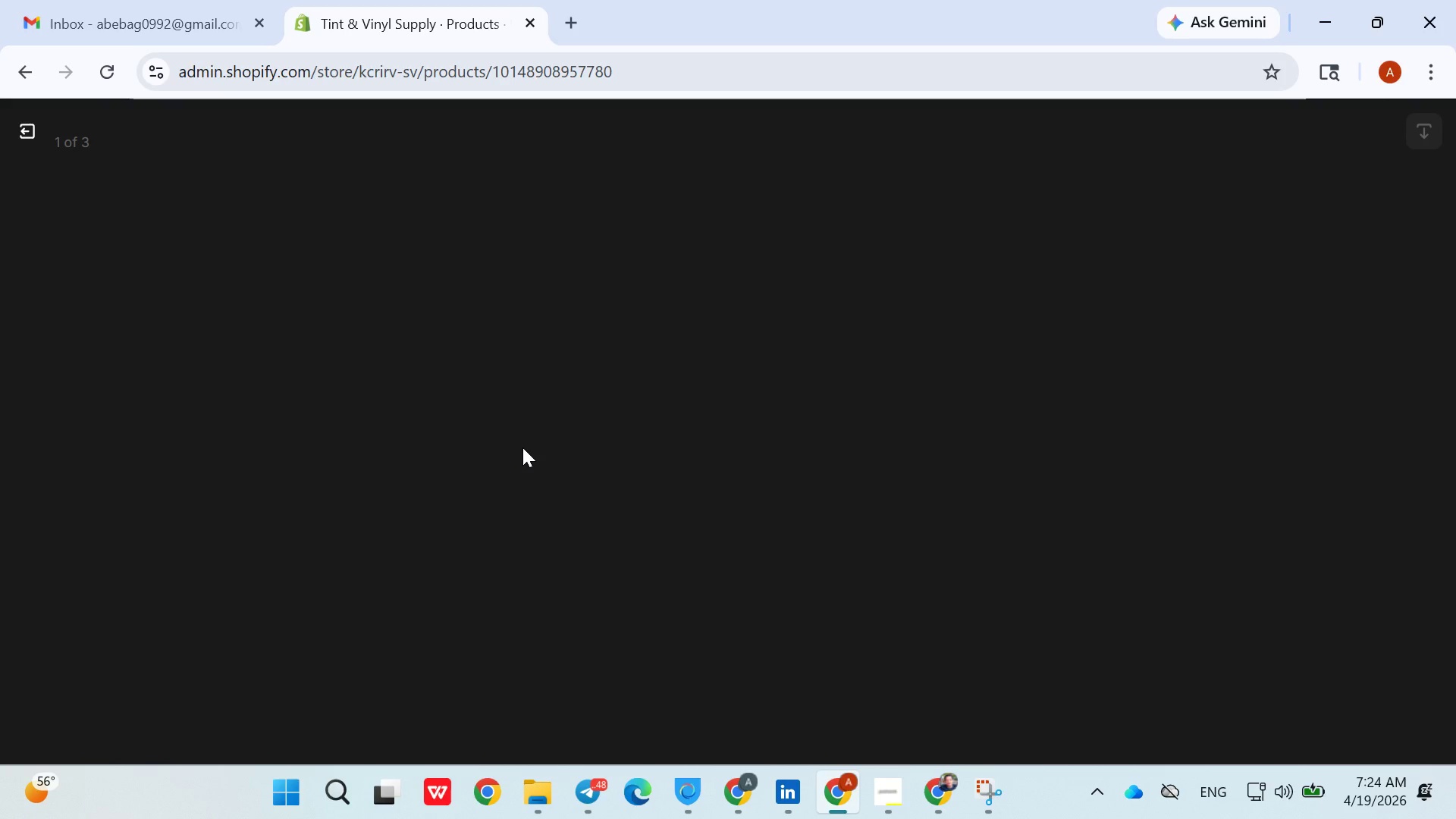 
wait(6.73)
 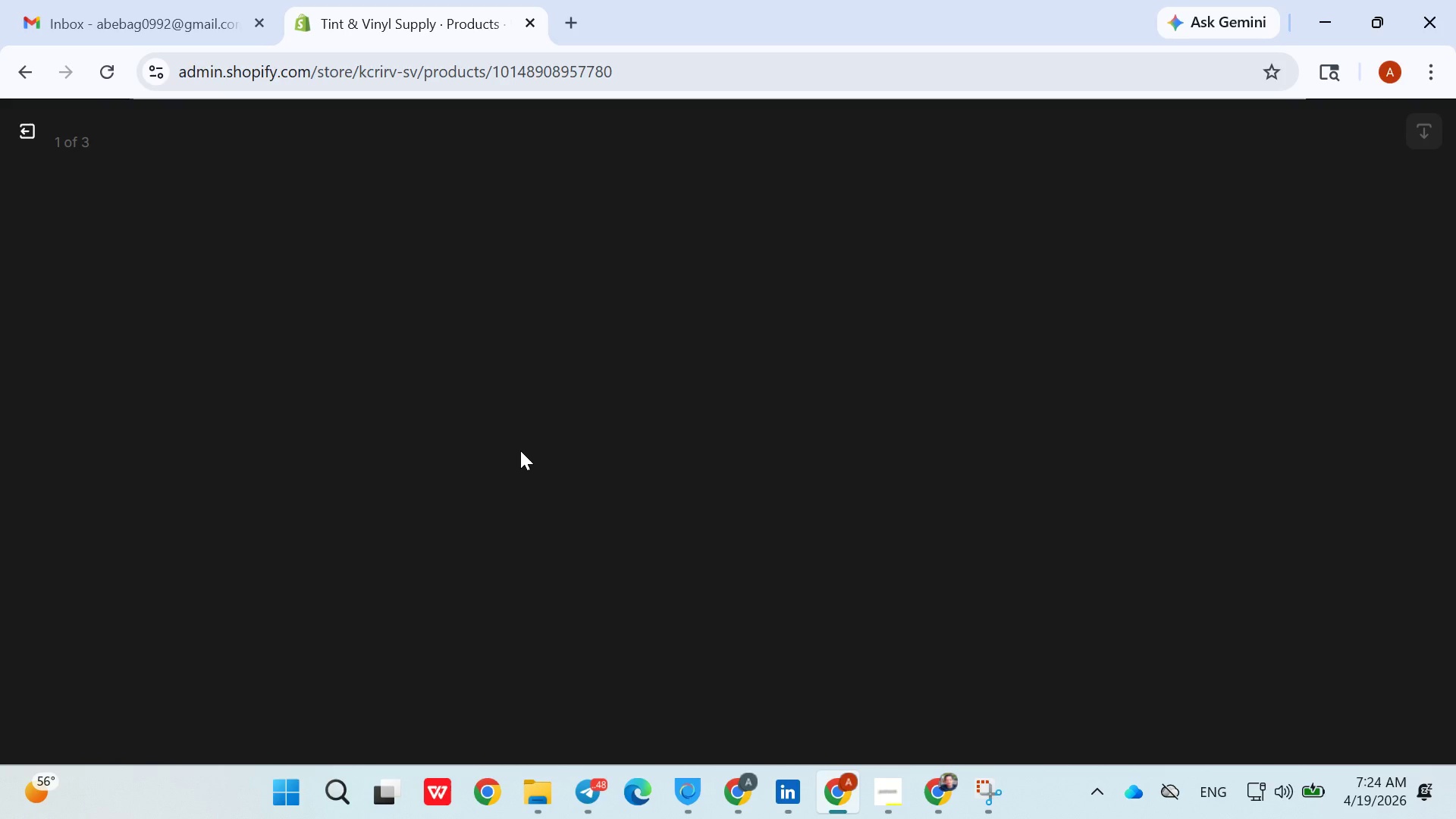 
left_click([1087, 383])
 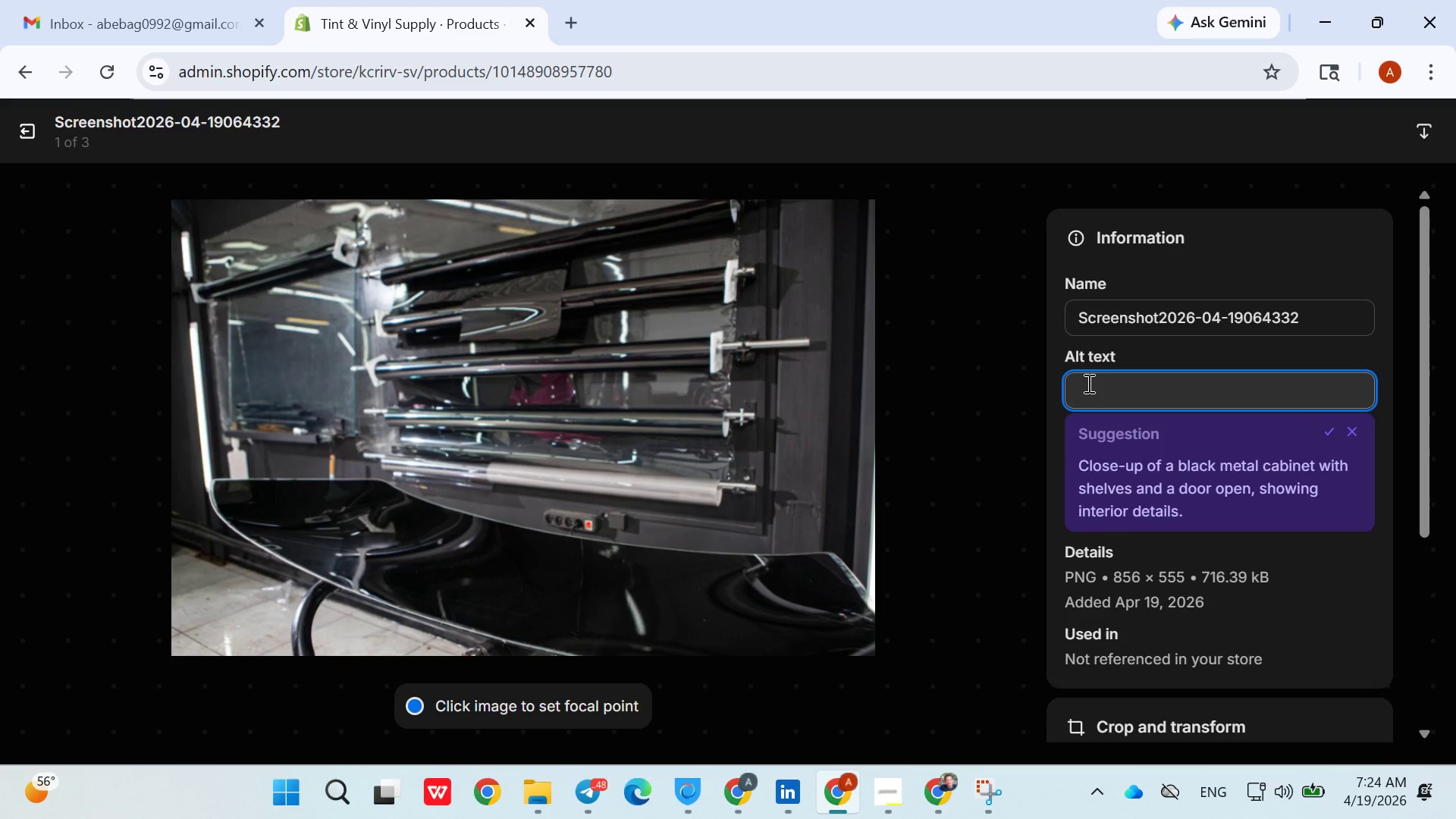 
type(window tint film  roll automotive install)
 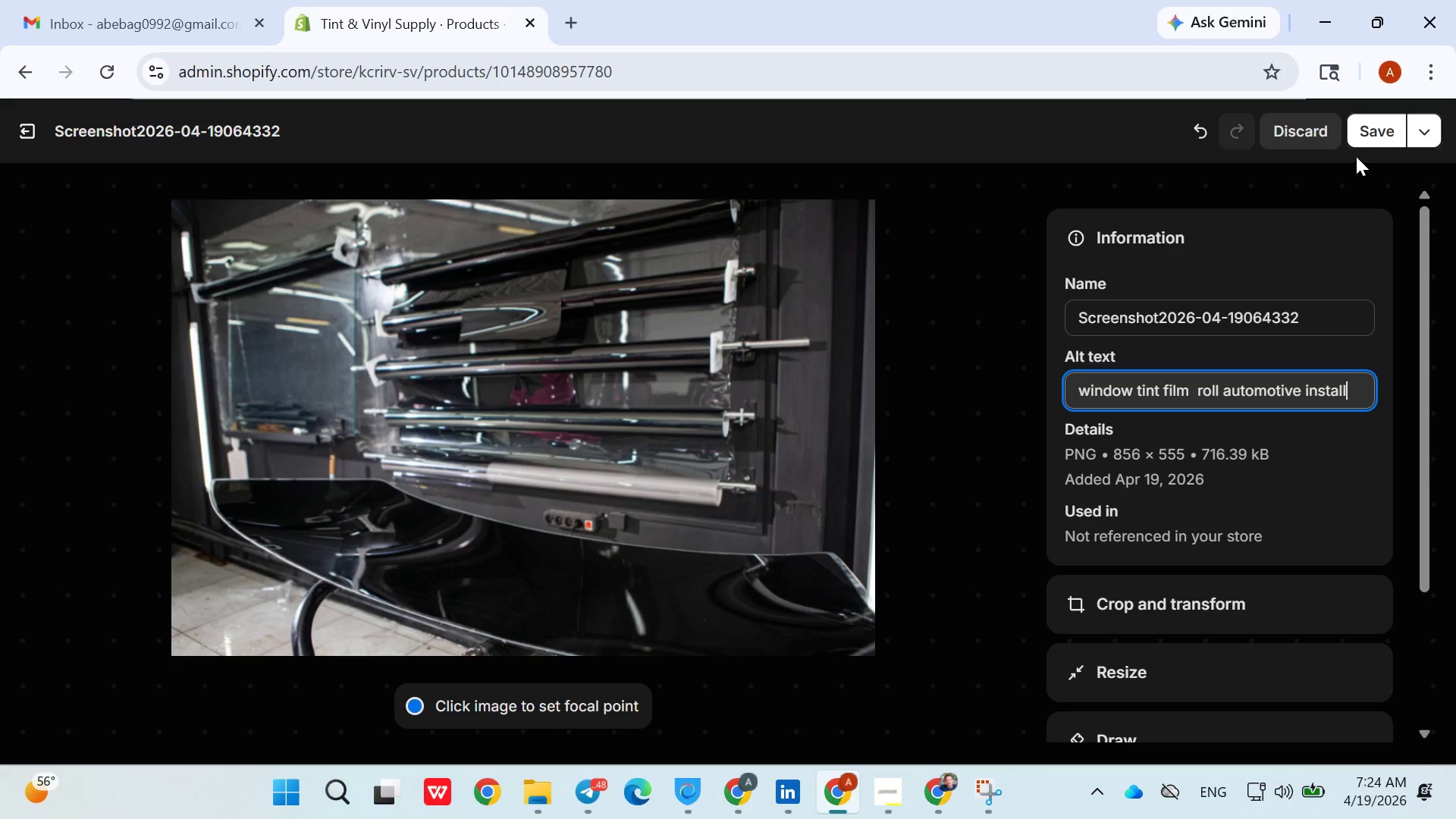 
left_click([1376, 133])
 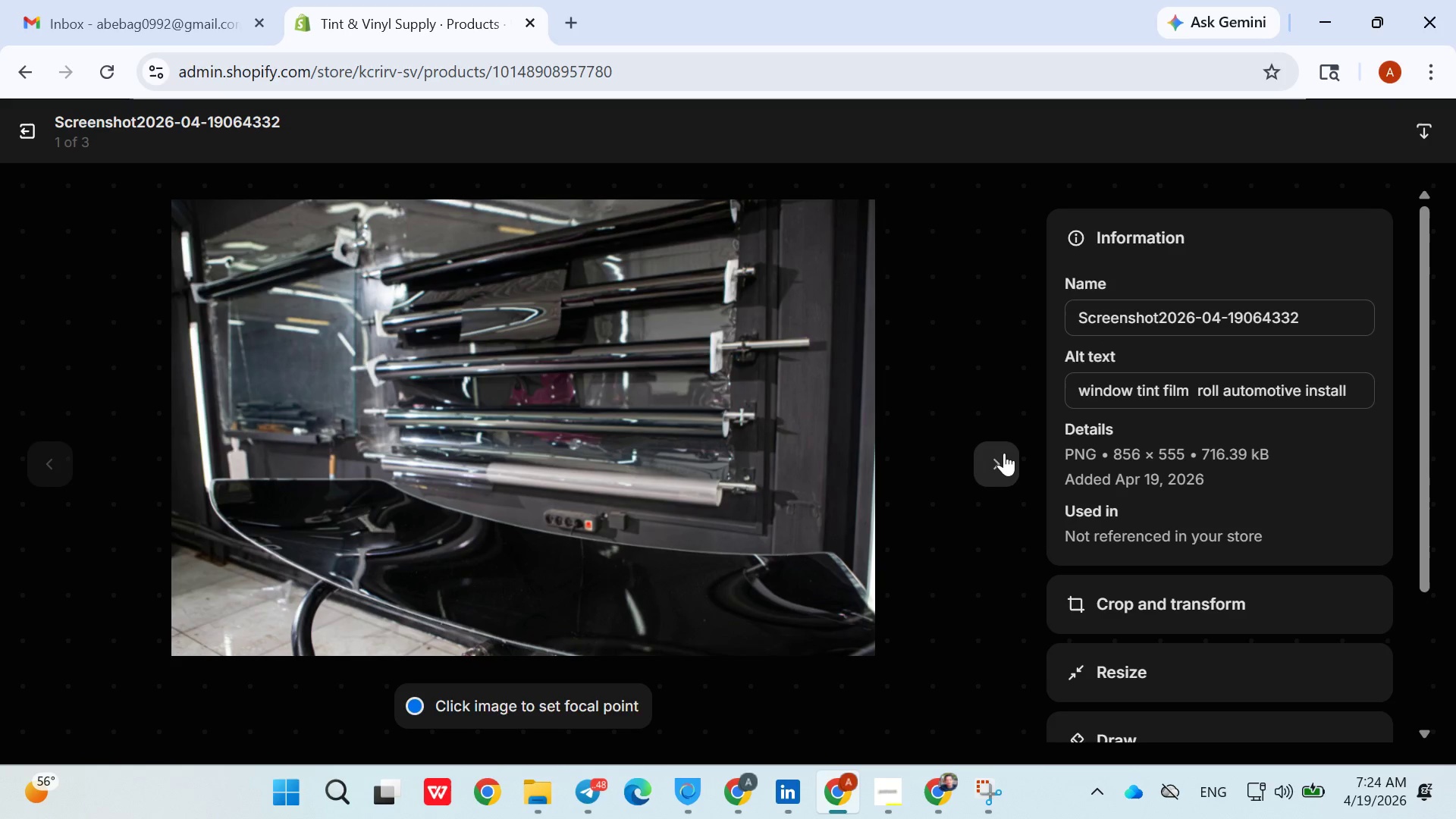 
left_click([989, 462])
 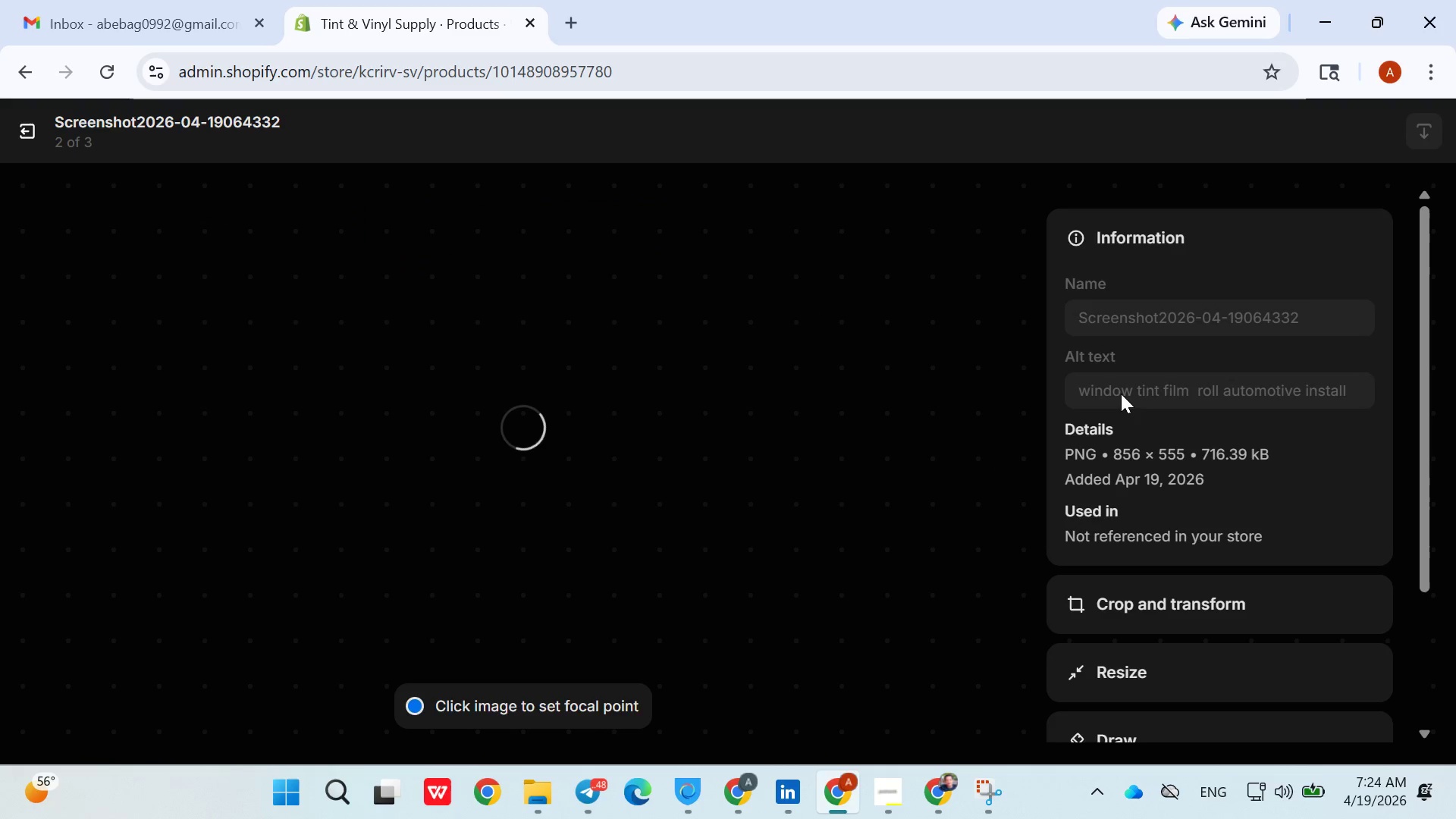 
wait(7.84)
 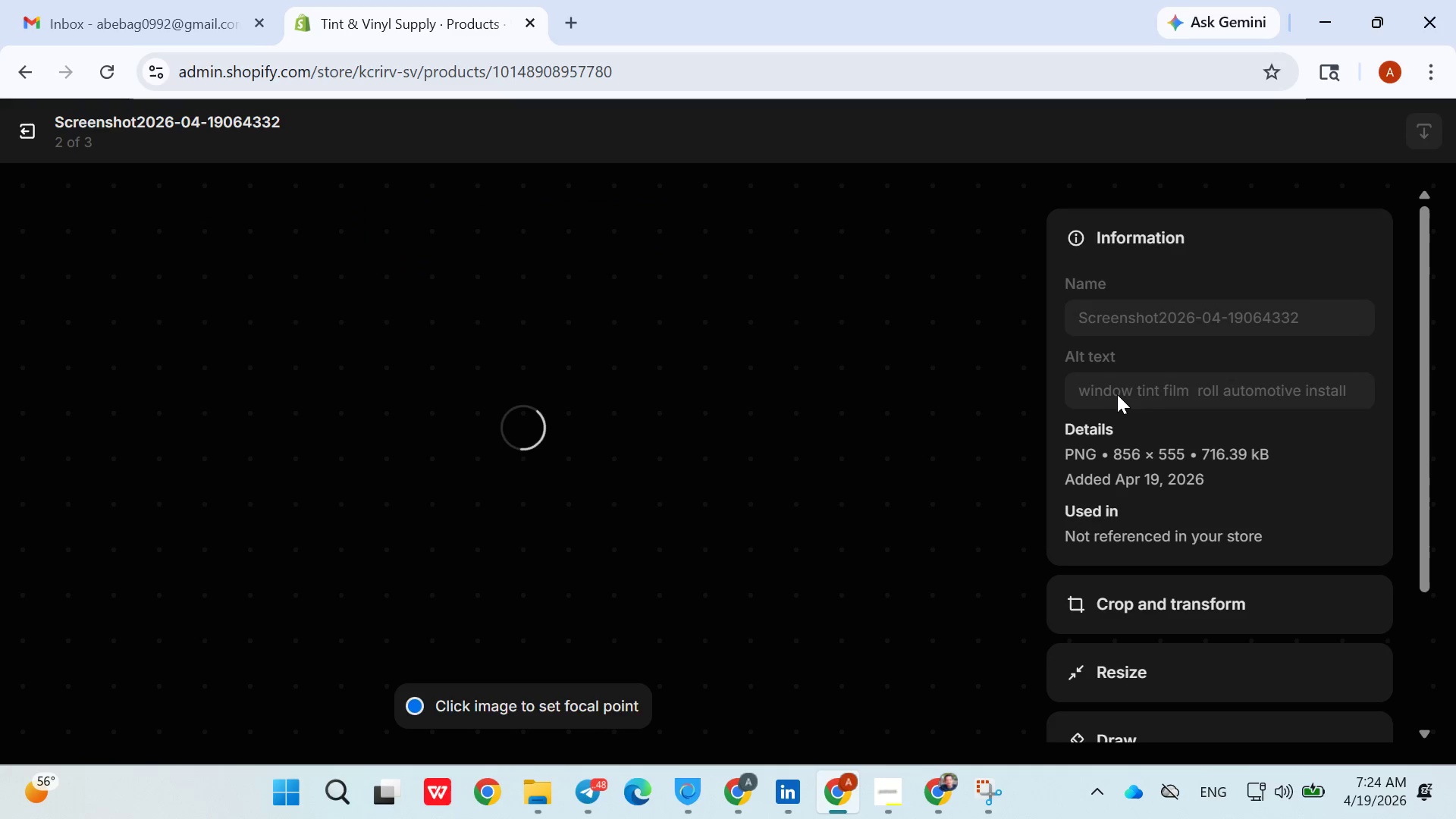 
left_click([1129, 398])
 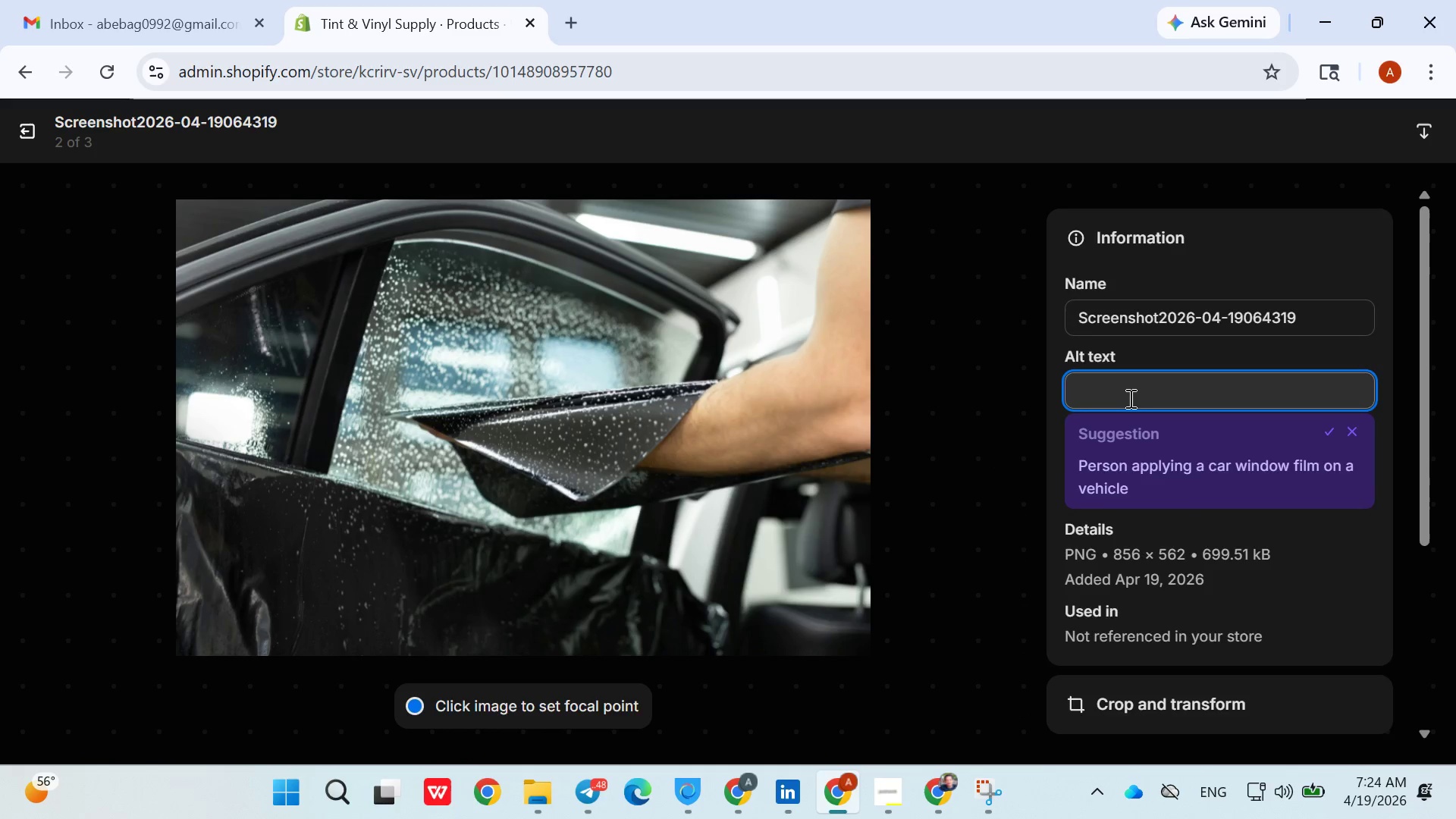 
type(ca )
key(Backspace)
type(r lint )
 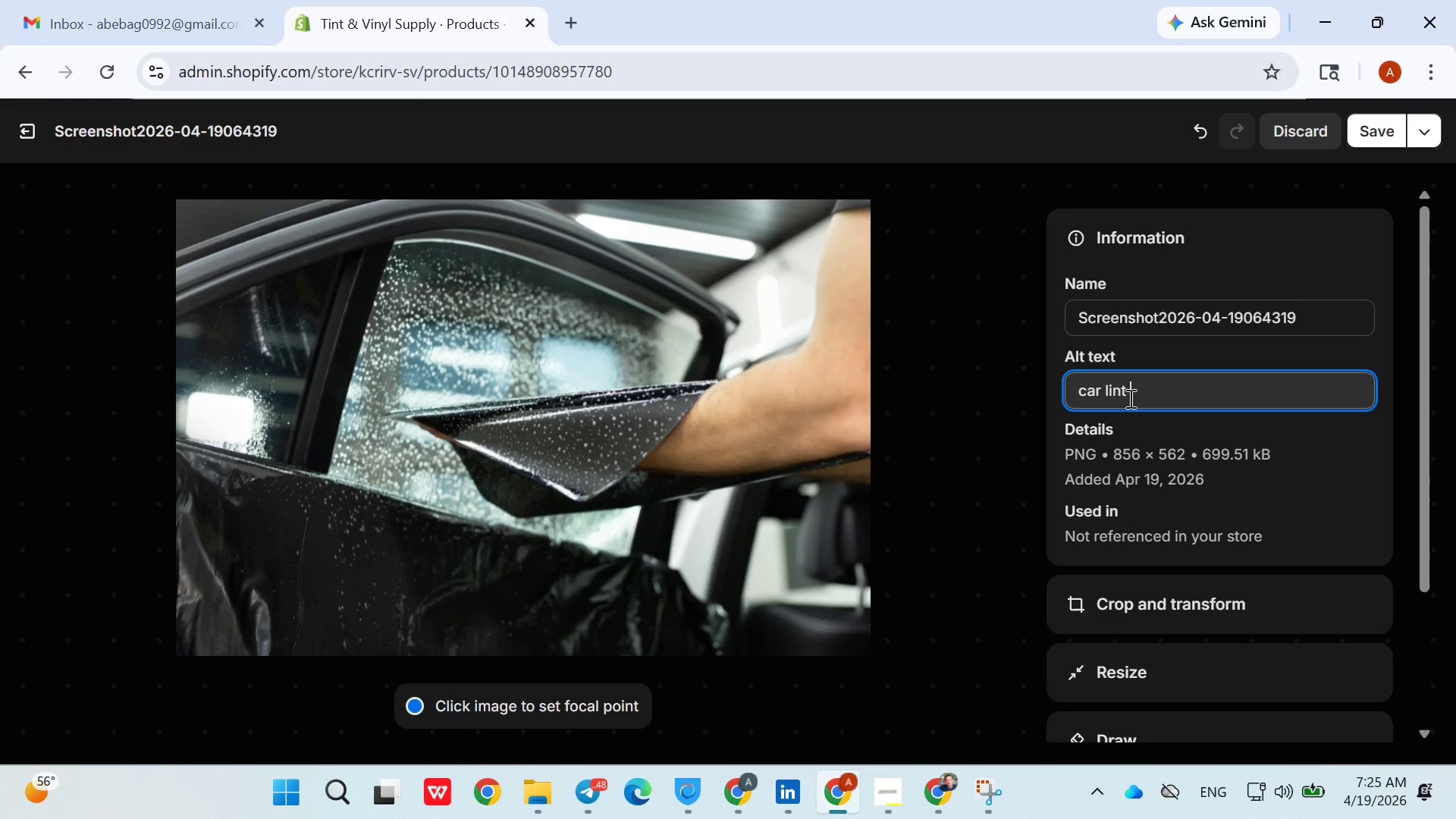 
key(Backspace)
key(Backspace)
key(Backspace)
key(Backspace)
key(Backspace)
type(tint dark film close up)
 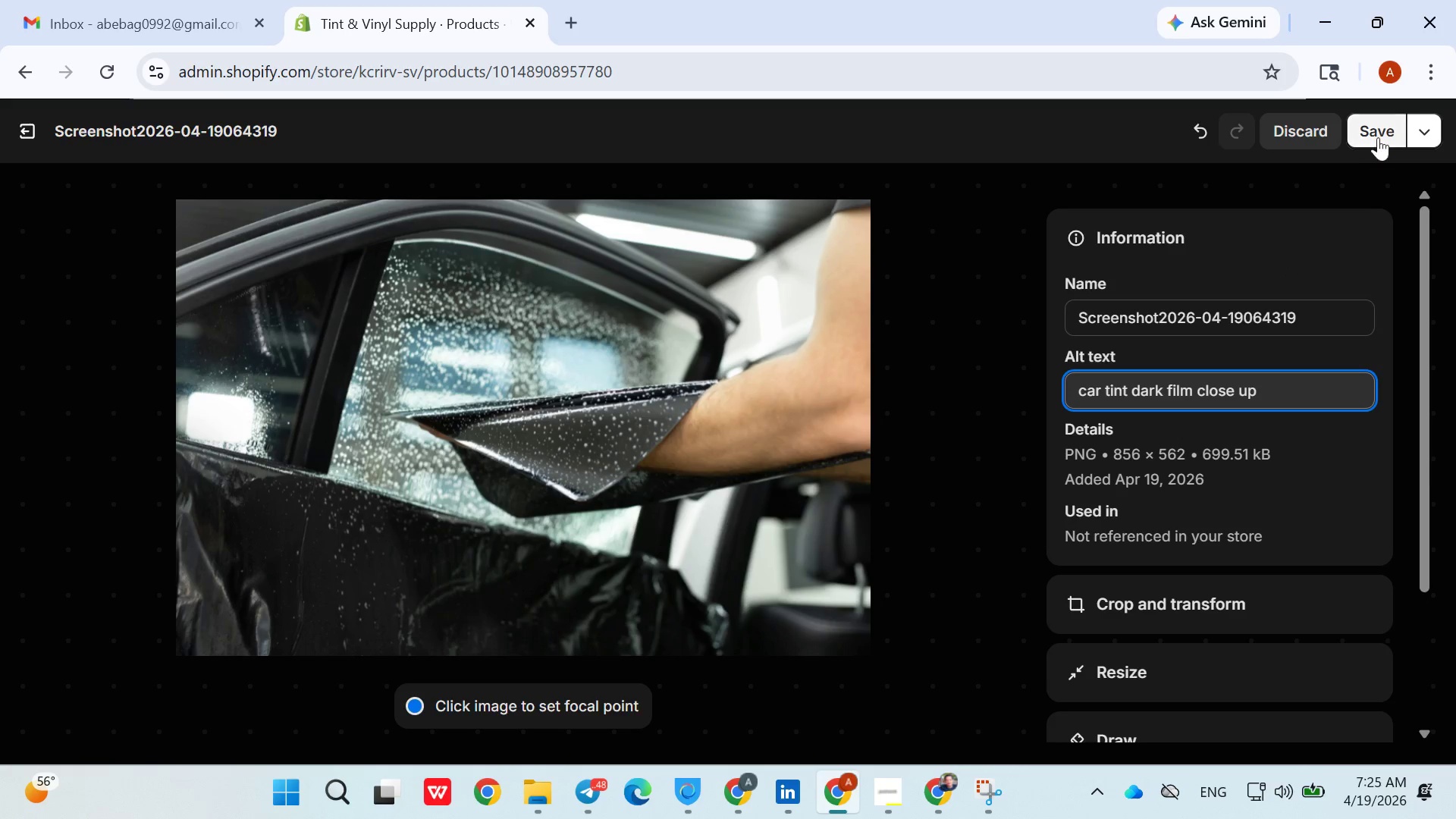 
left_click([1378, 133])
 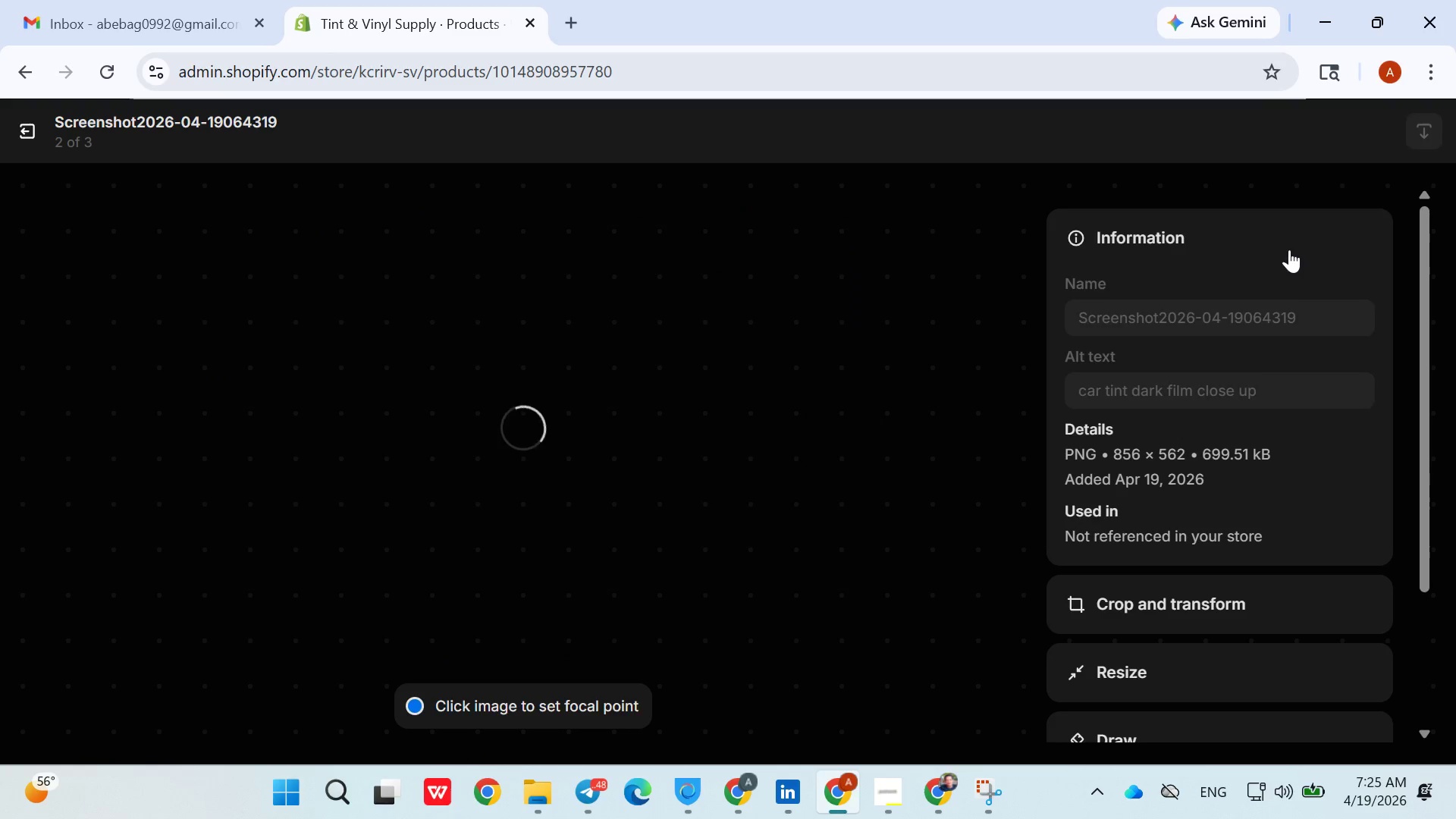 
wait(5.12)
 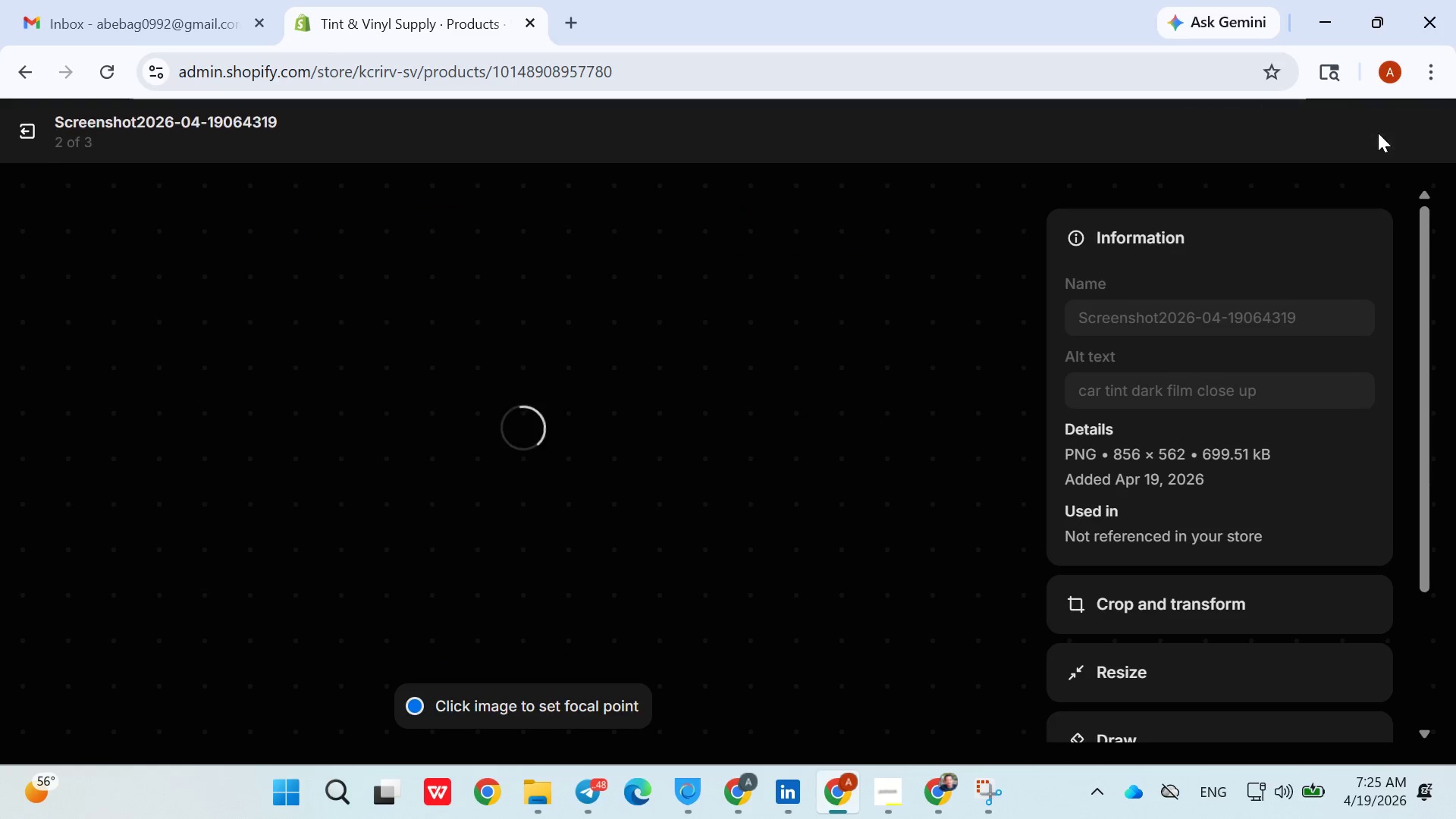 
left_click([987, 469])
 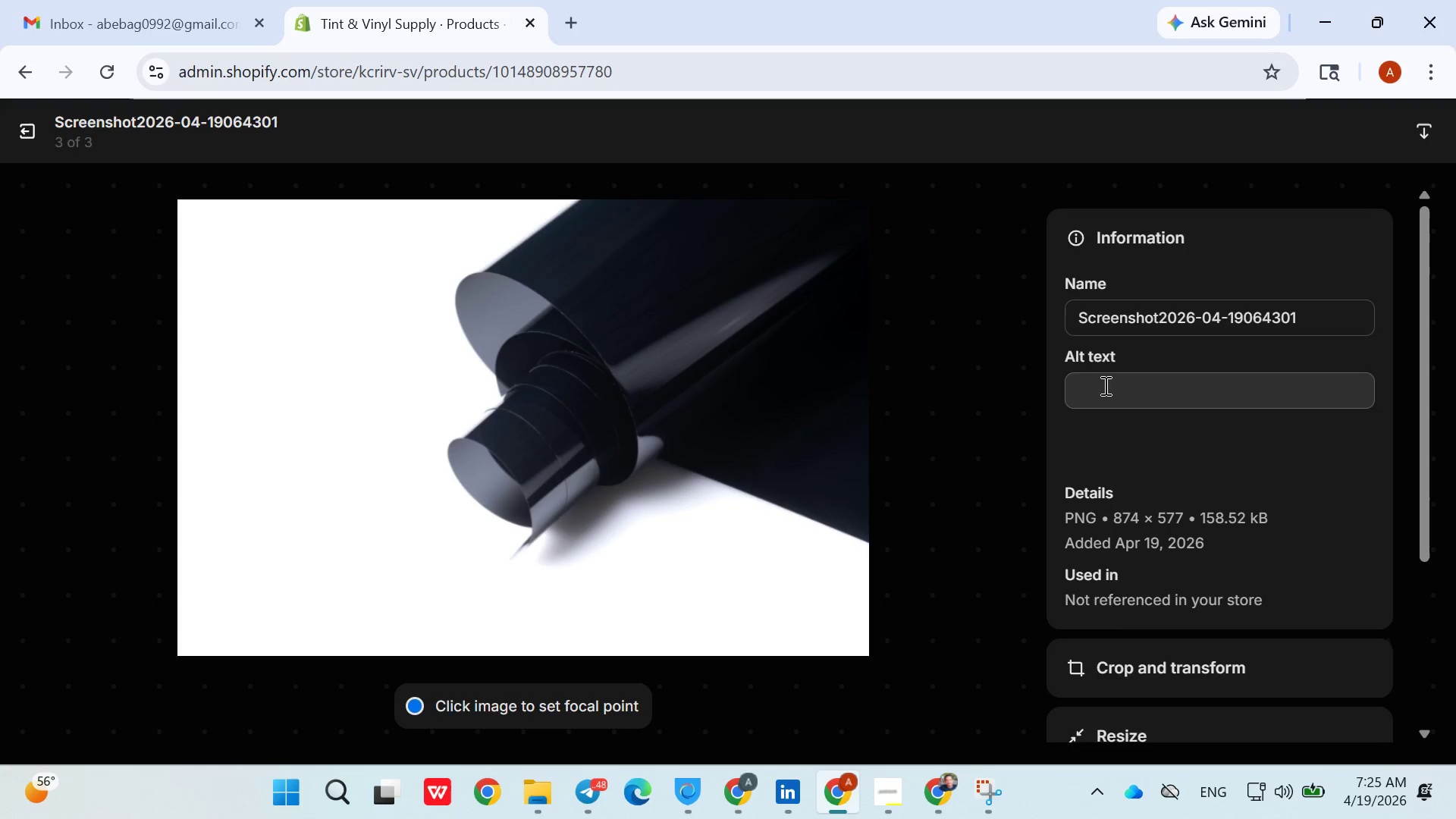 
left_click([1124, 387])
 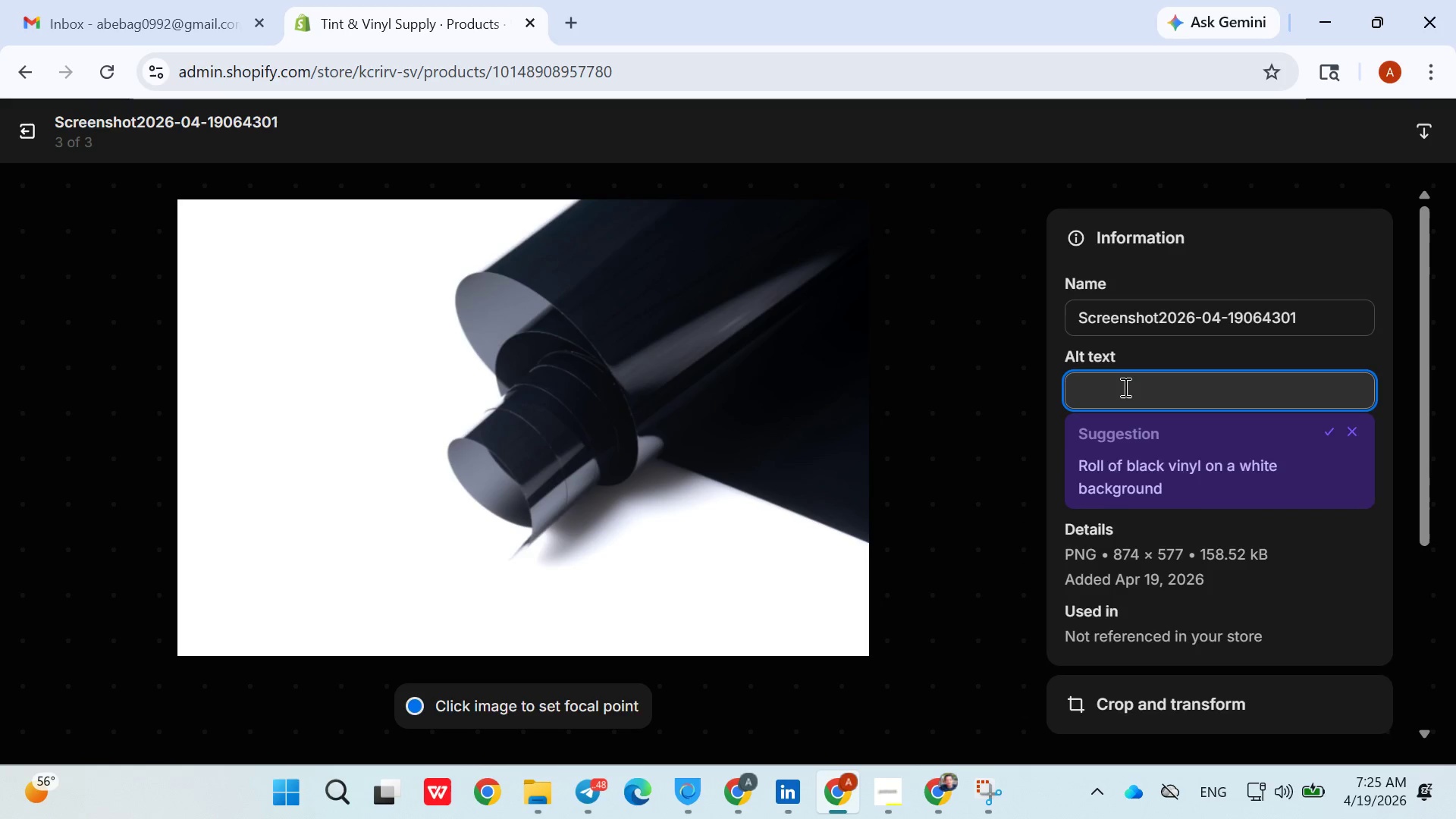 
type(tint application material roll)
 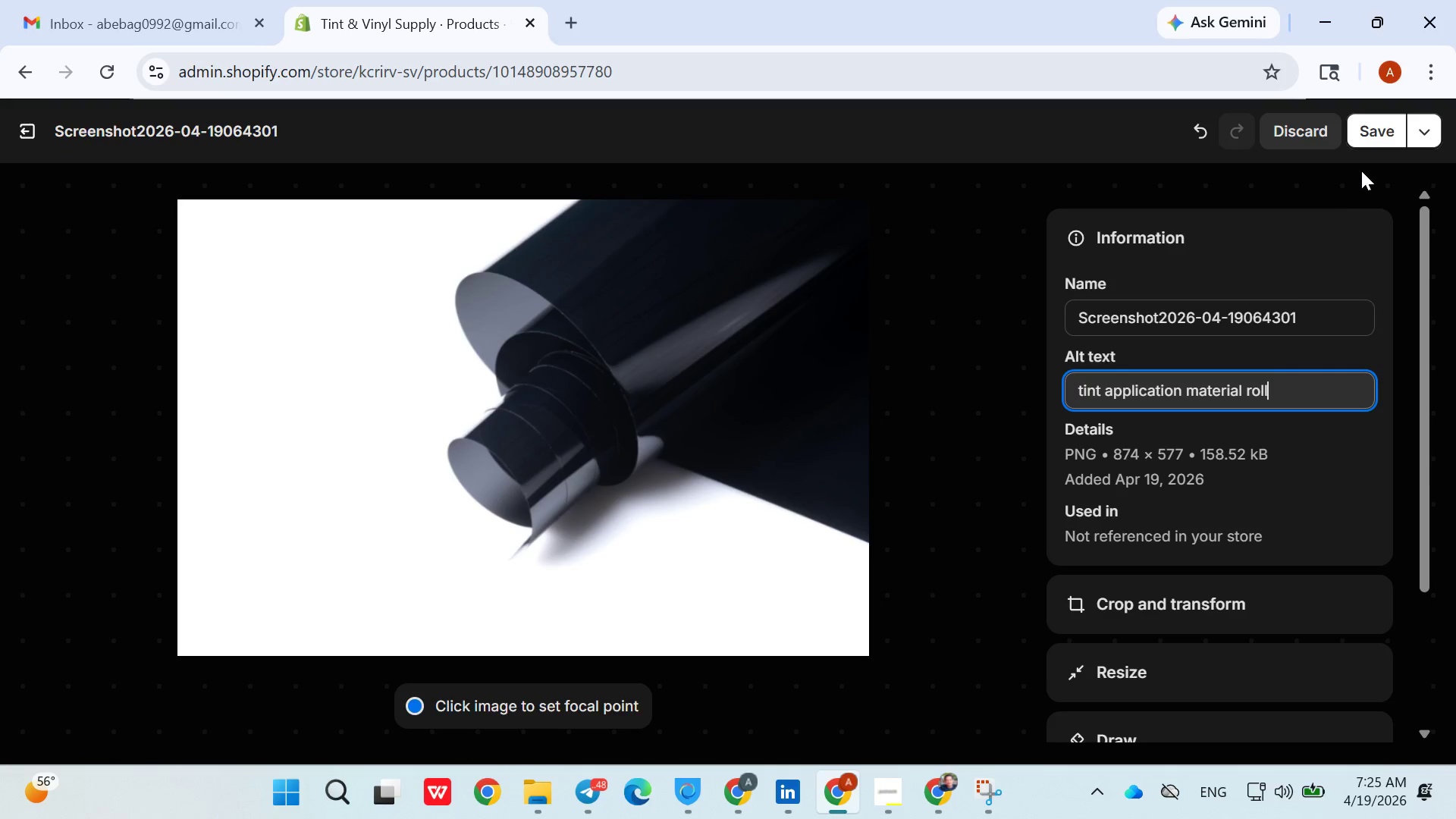 
left_click([1367, 139])
 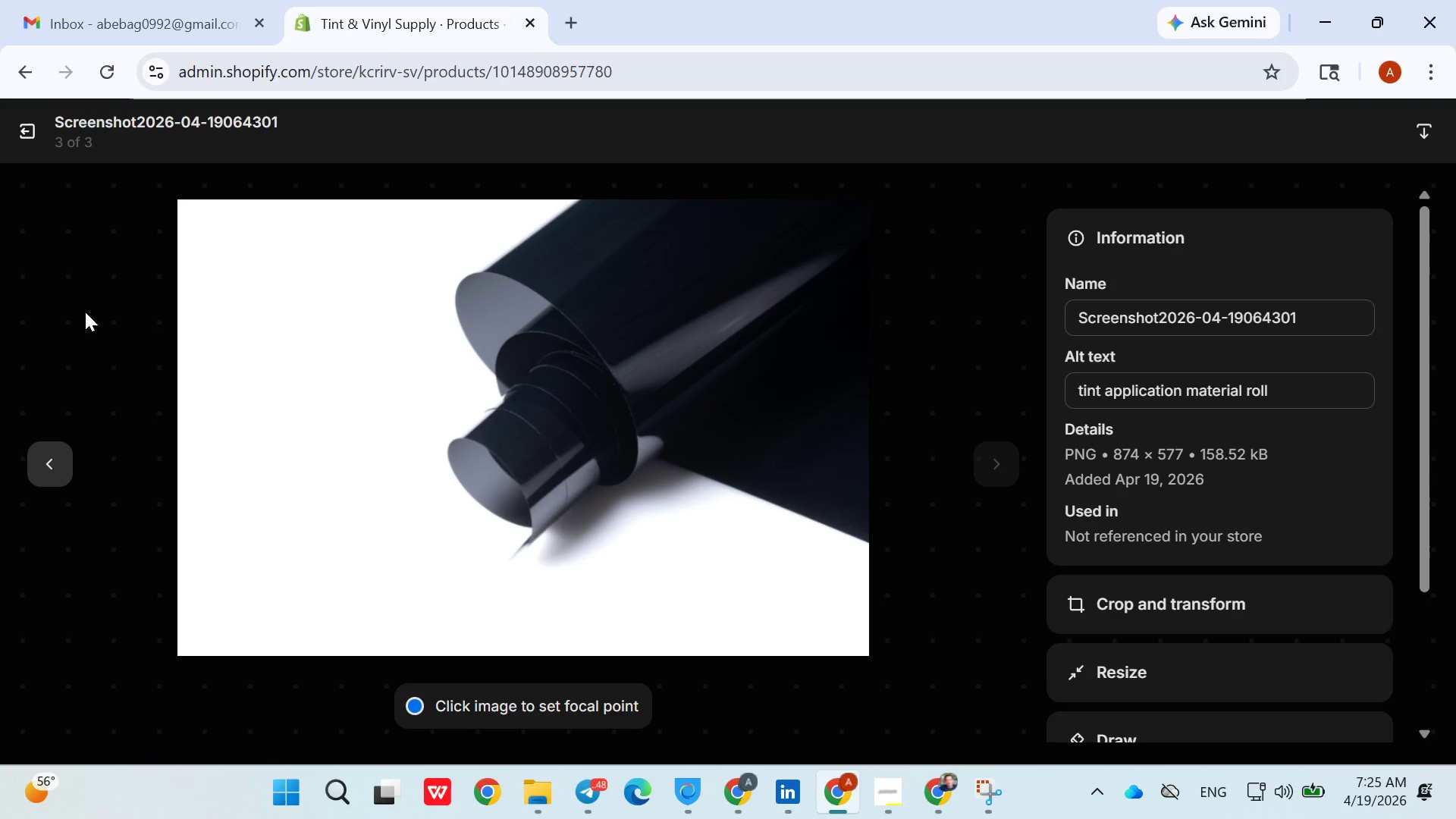 
left_click([32, 146])
 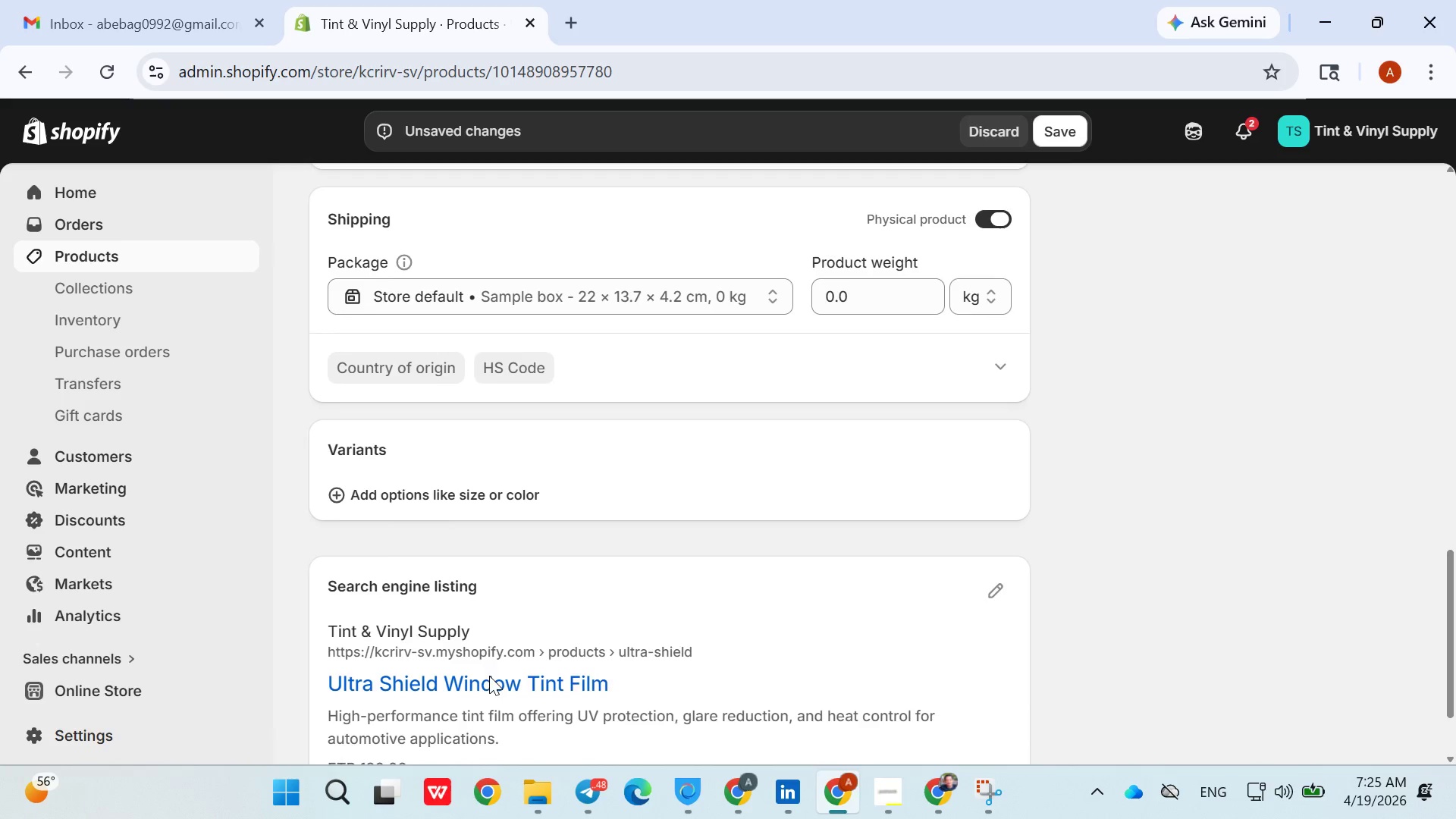 
left_click([442, 502])
 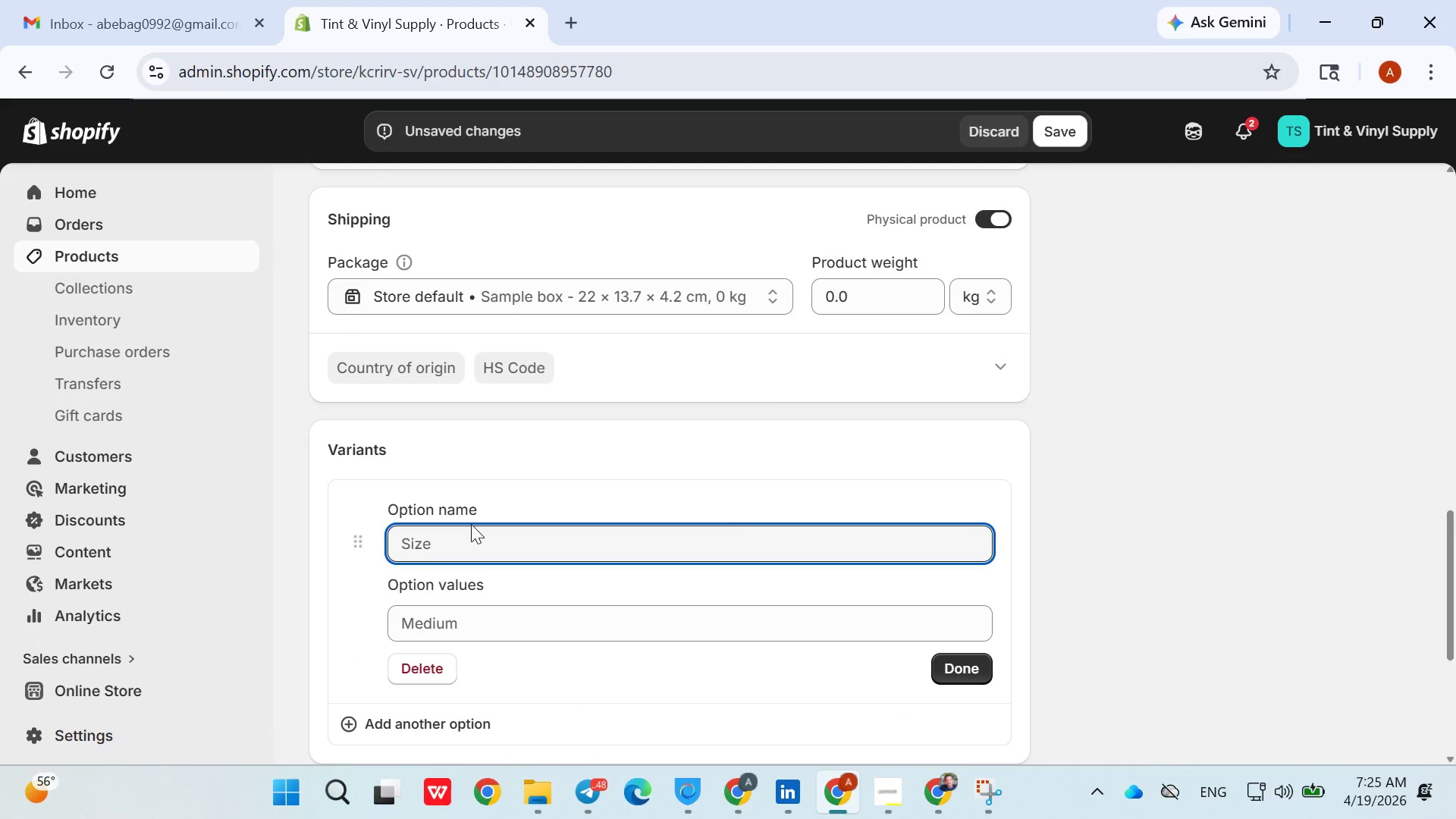 
wait(9.55)
 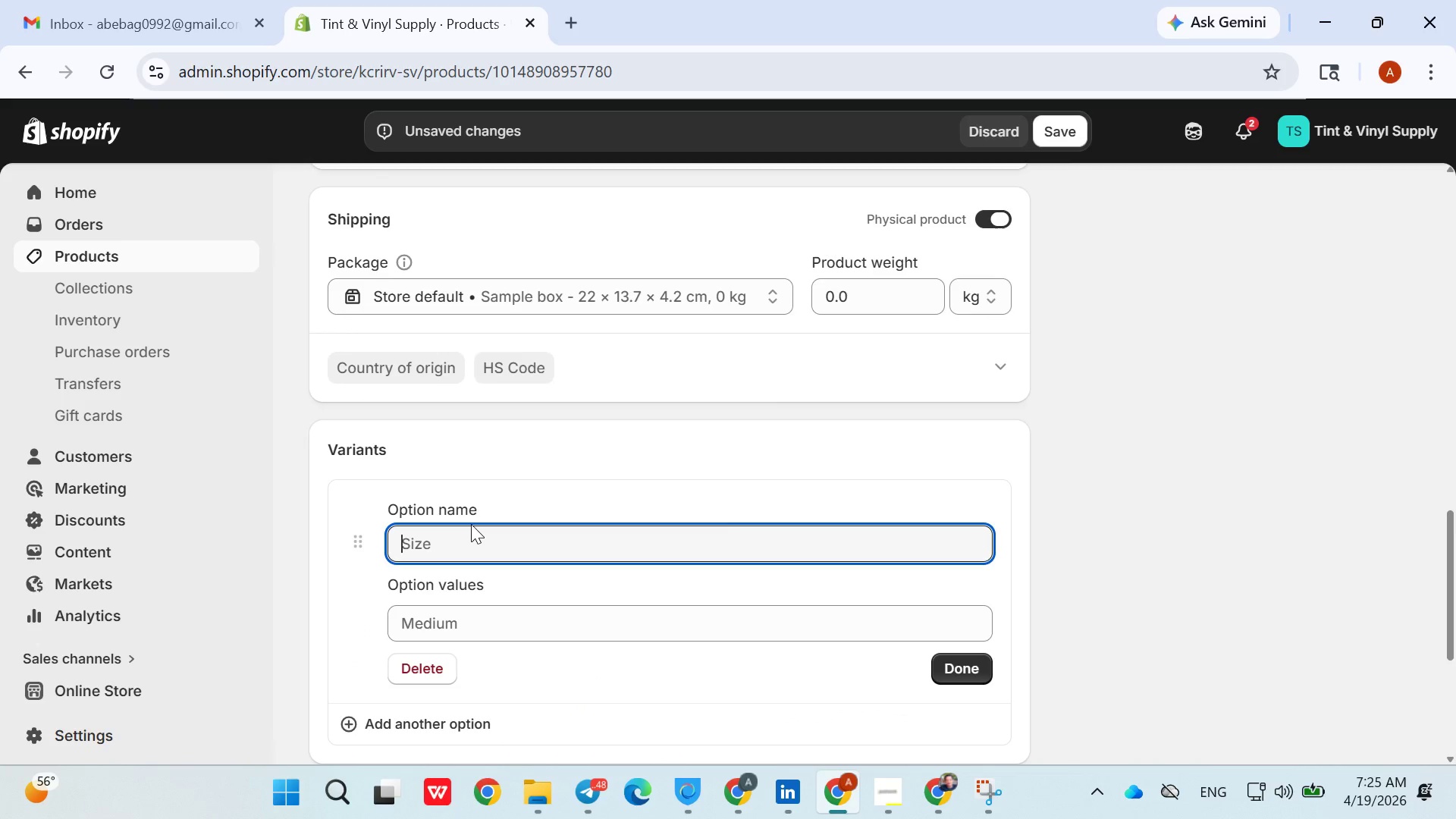 
type(Tint %)
 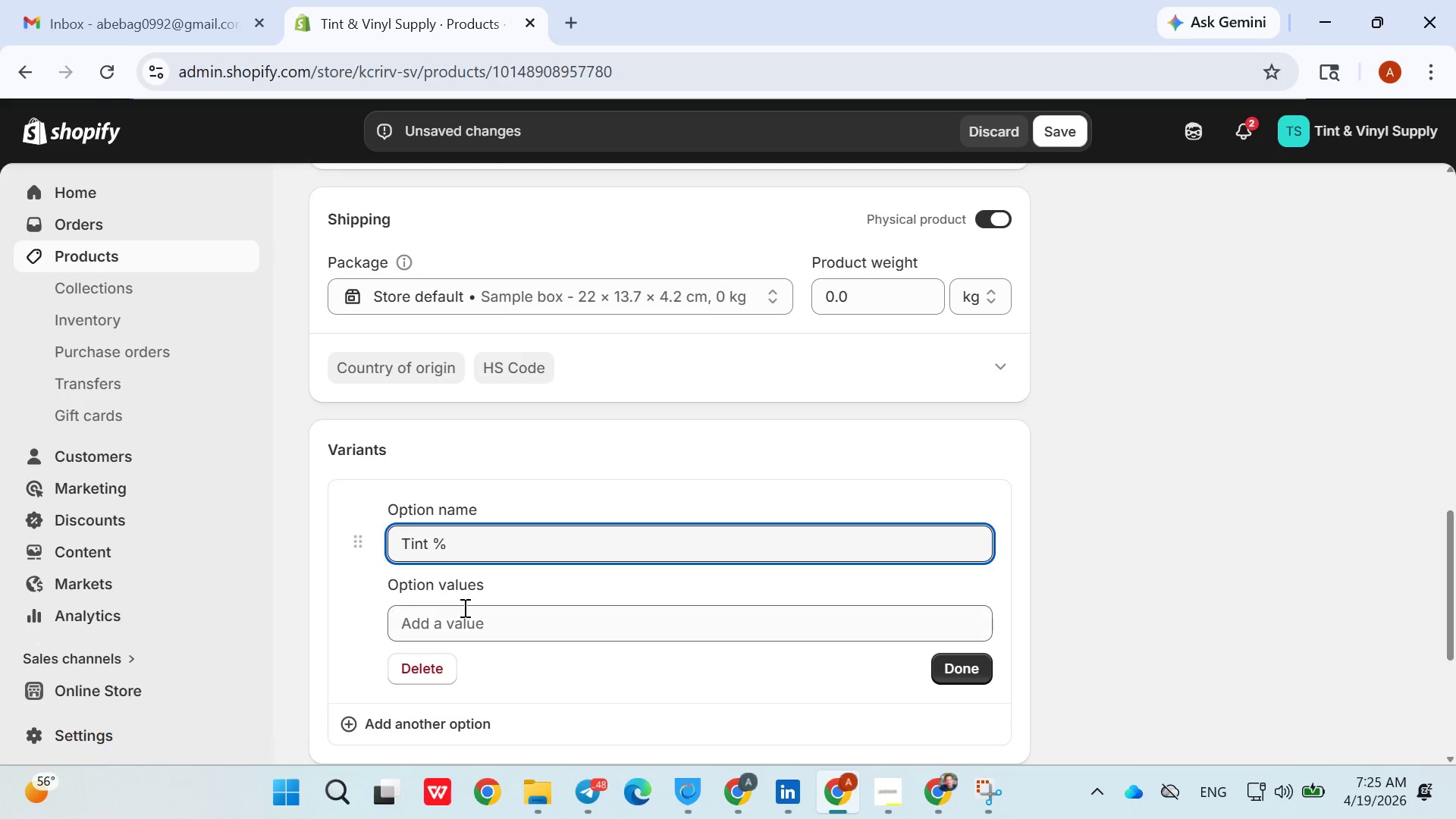 
left_click([463, 613])
 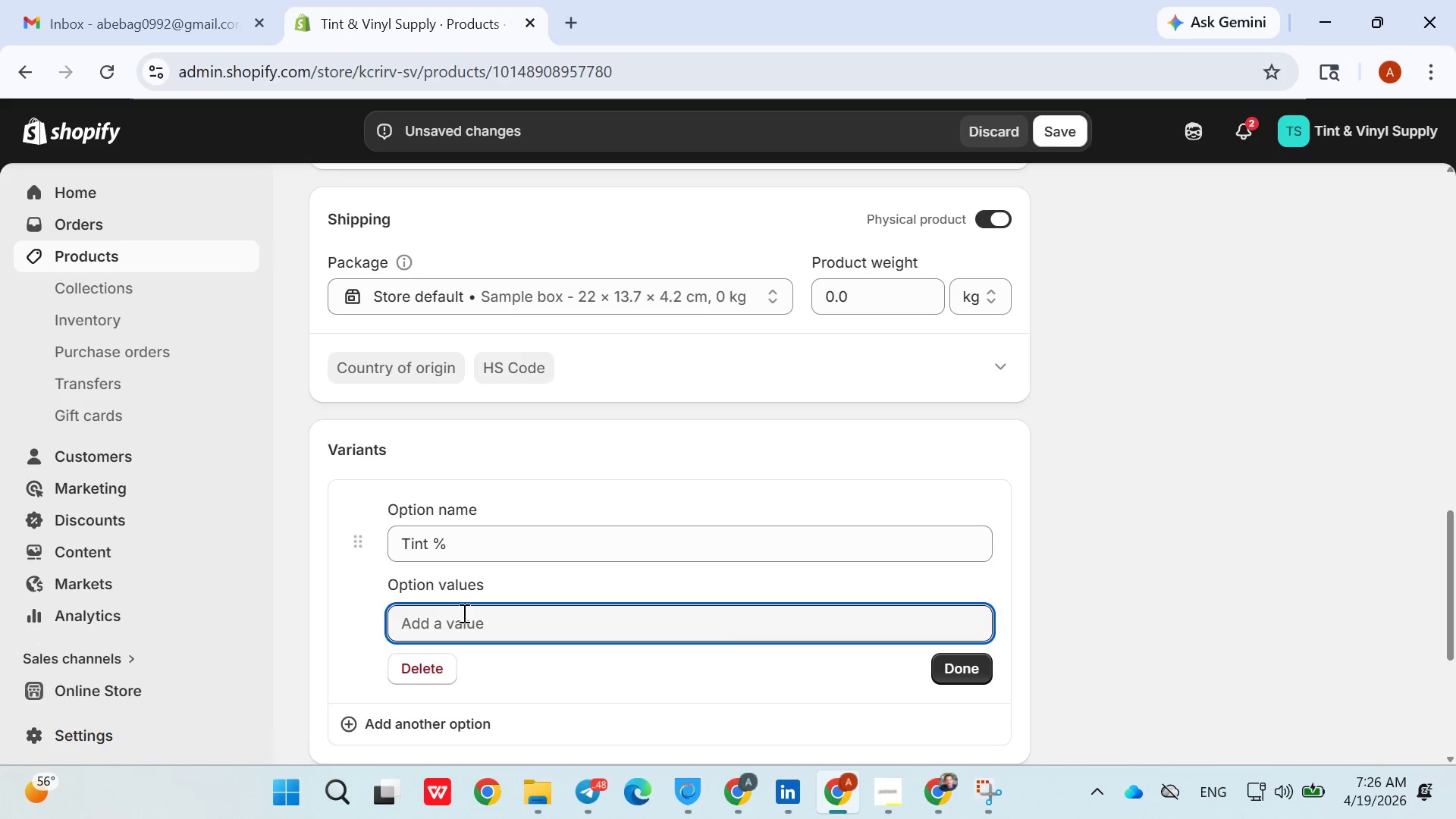 
type(20%)
 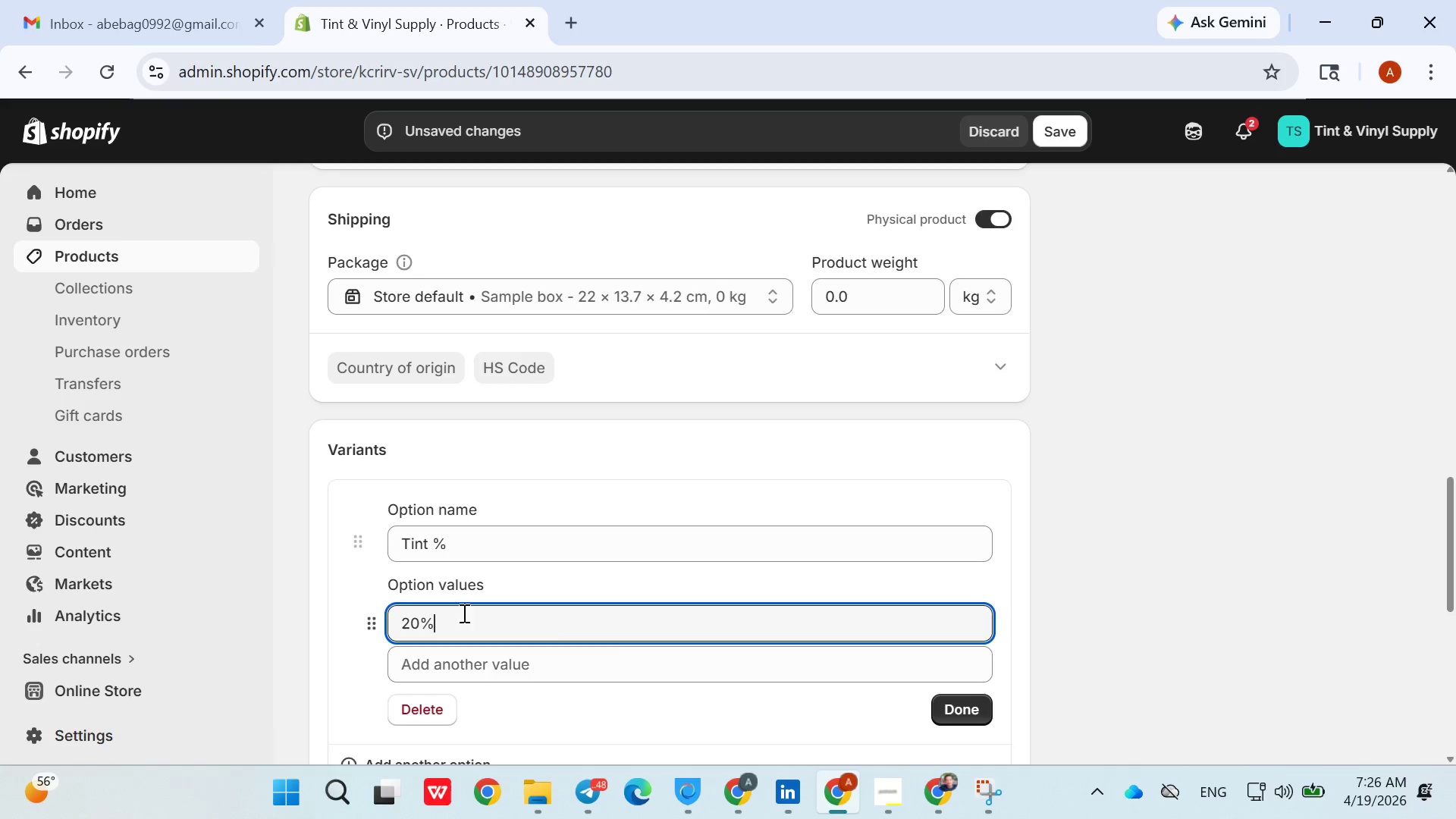 
left_click([689, 661])
 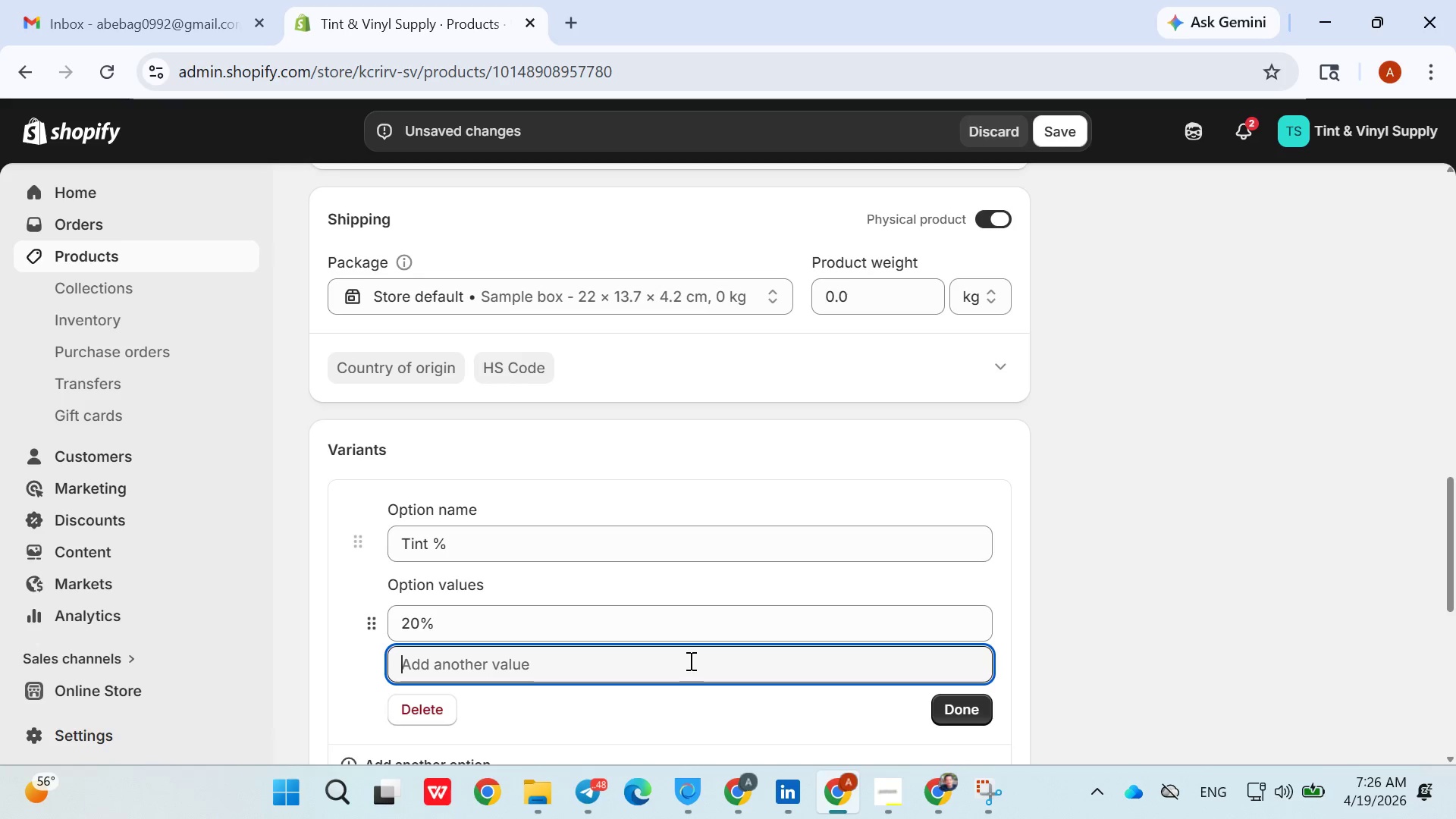 
type(35%)
 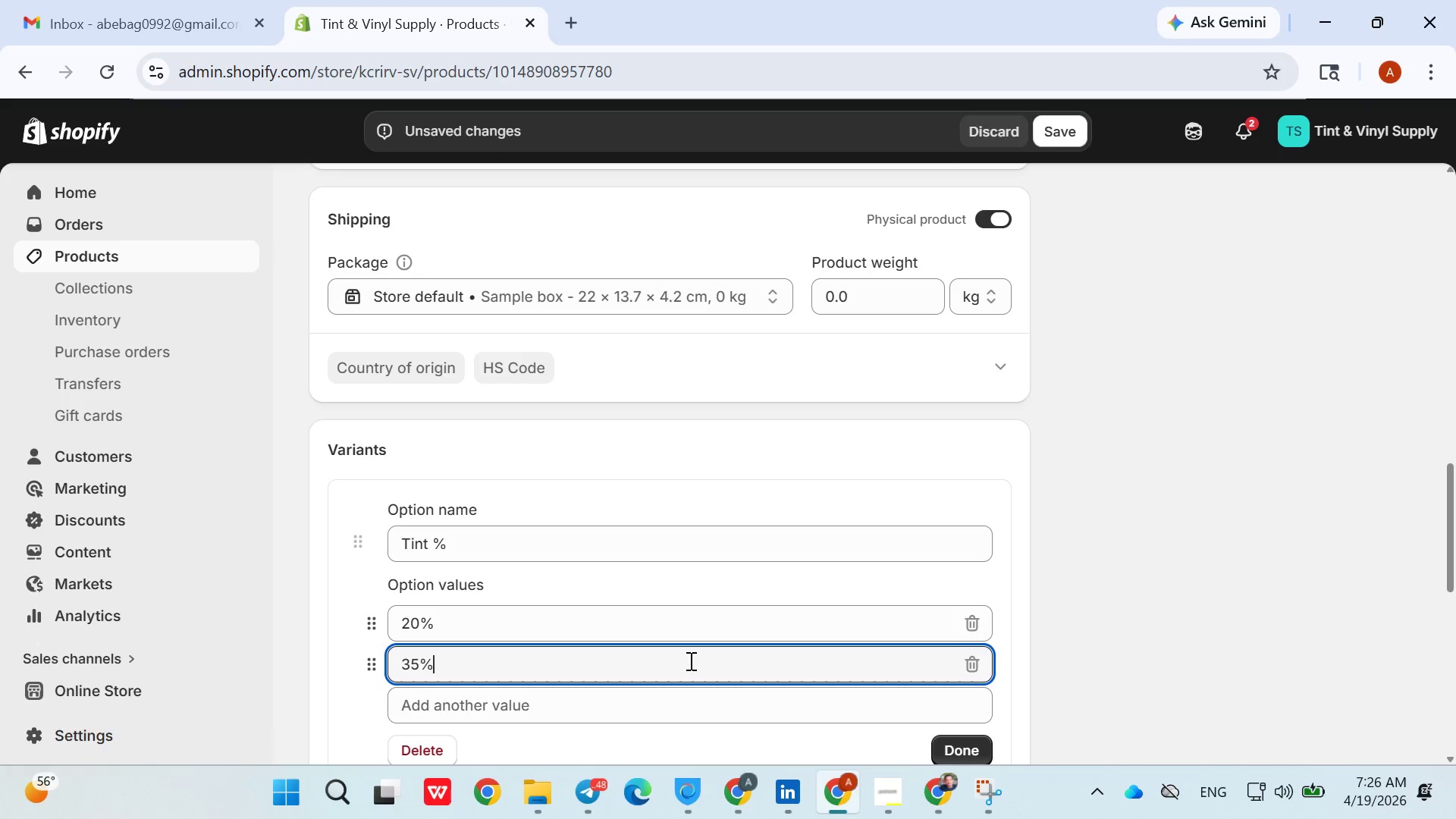 
left_click([654, 697])
 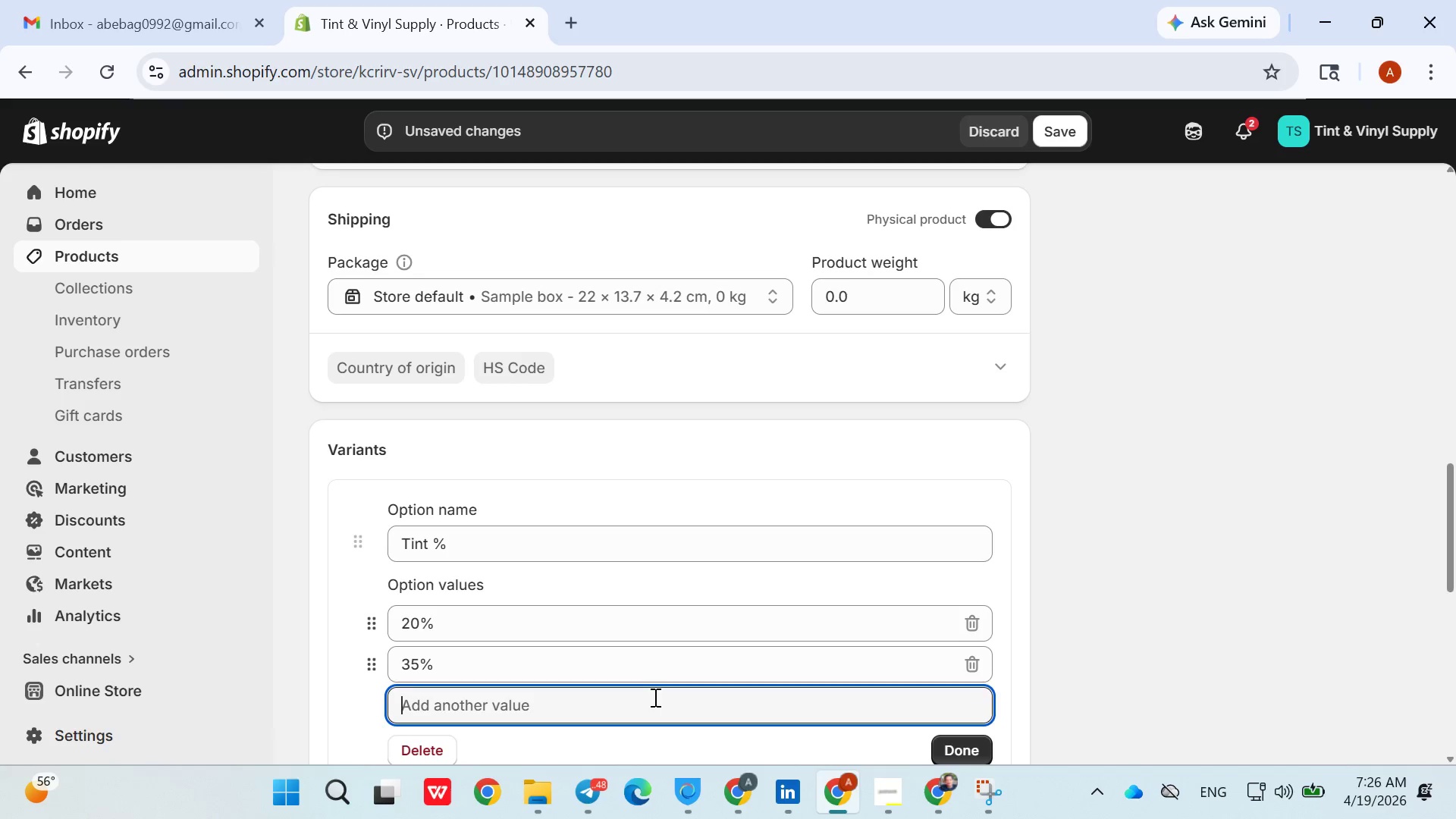 
type(50#)
key(Backspace)
type(%)
 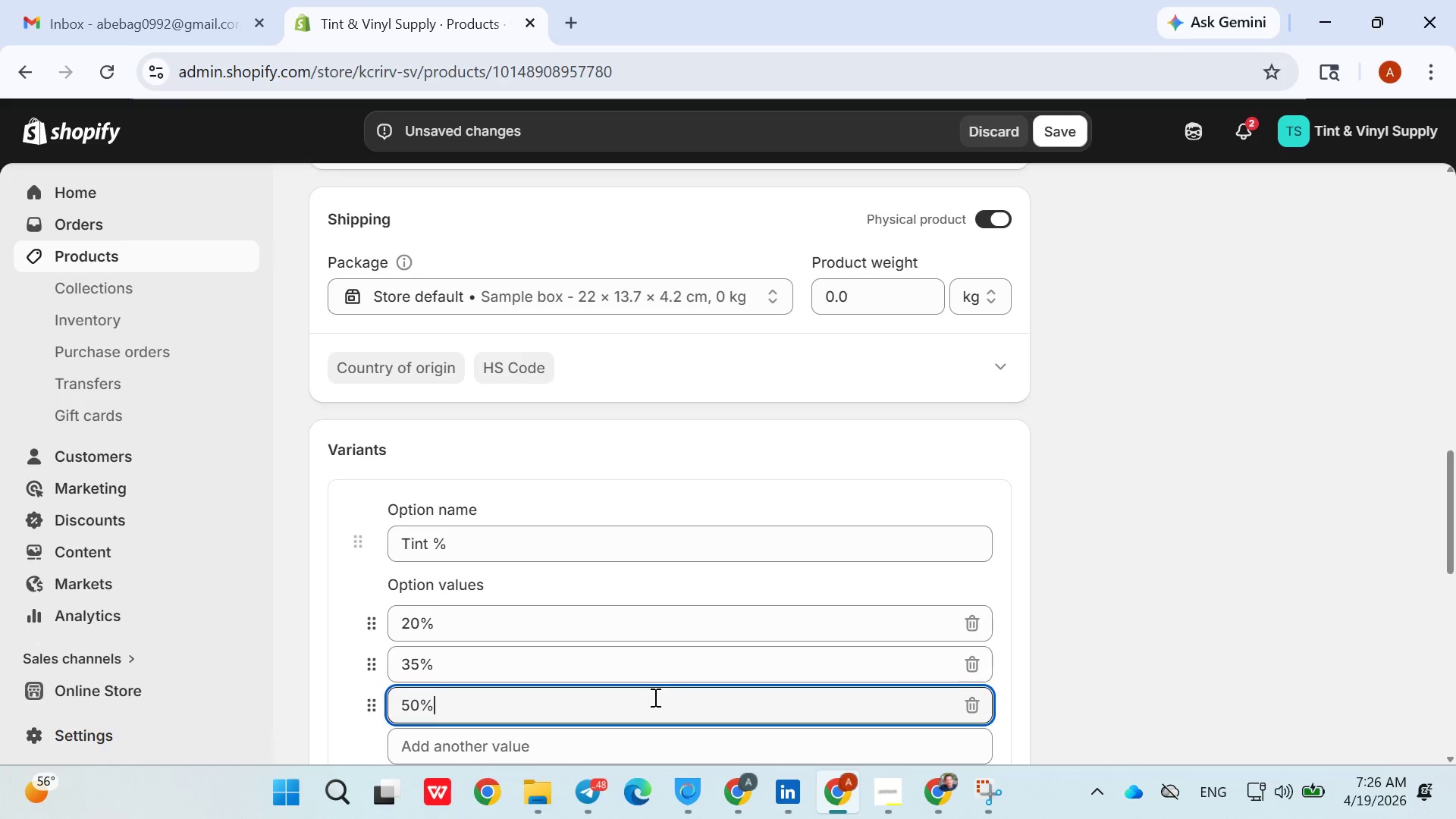 
left_click([953, 587])
 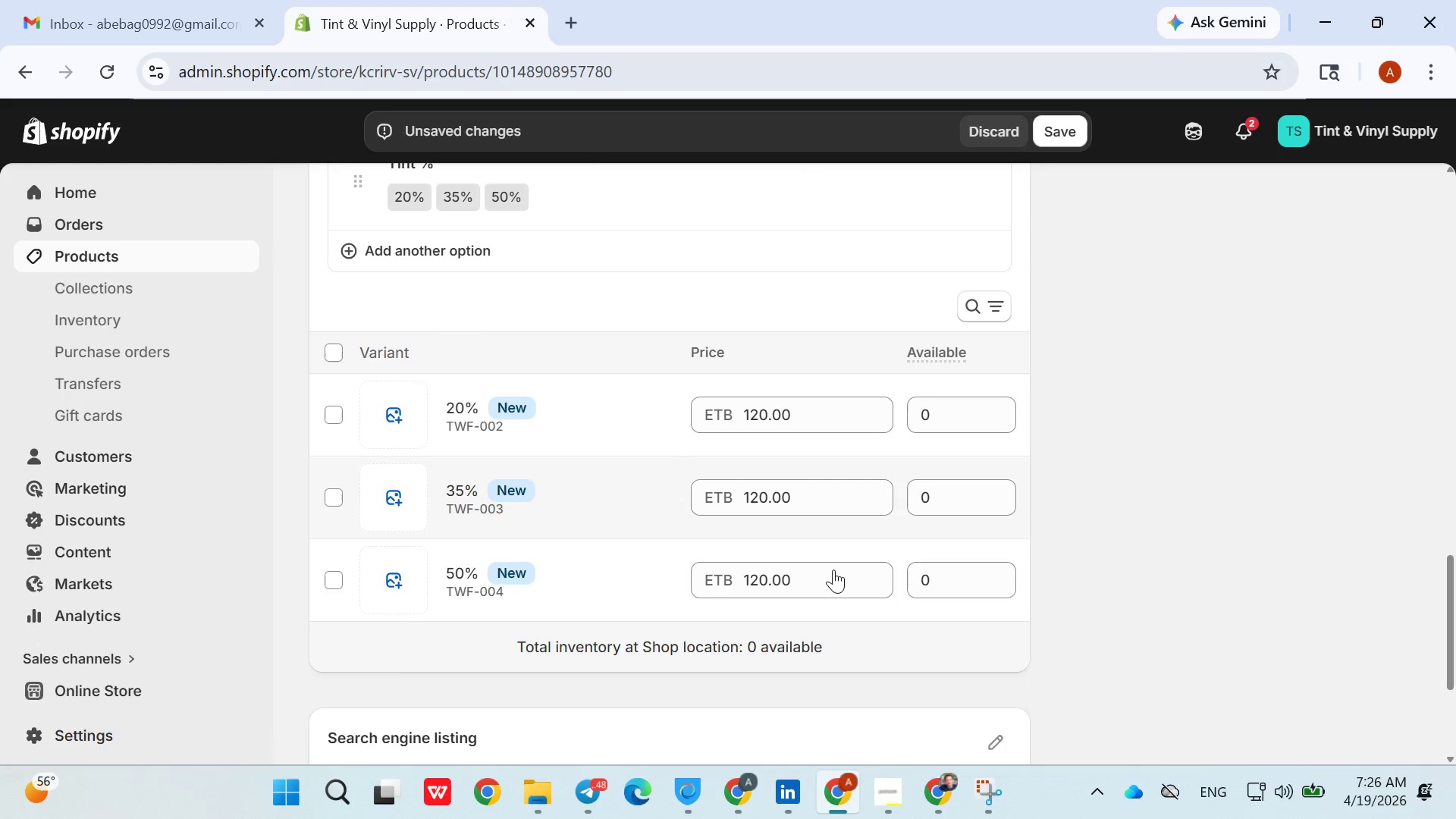 
wait(6.97)
 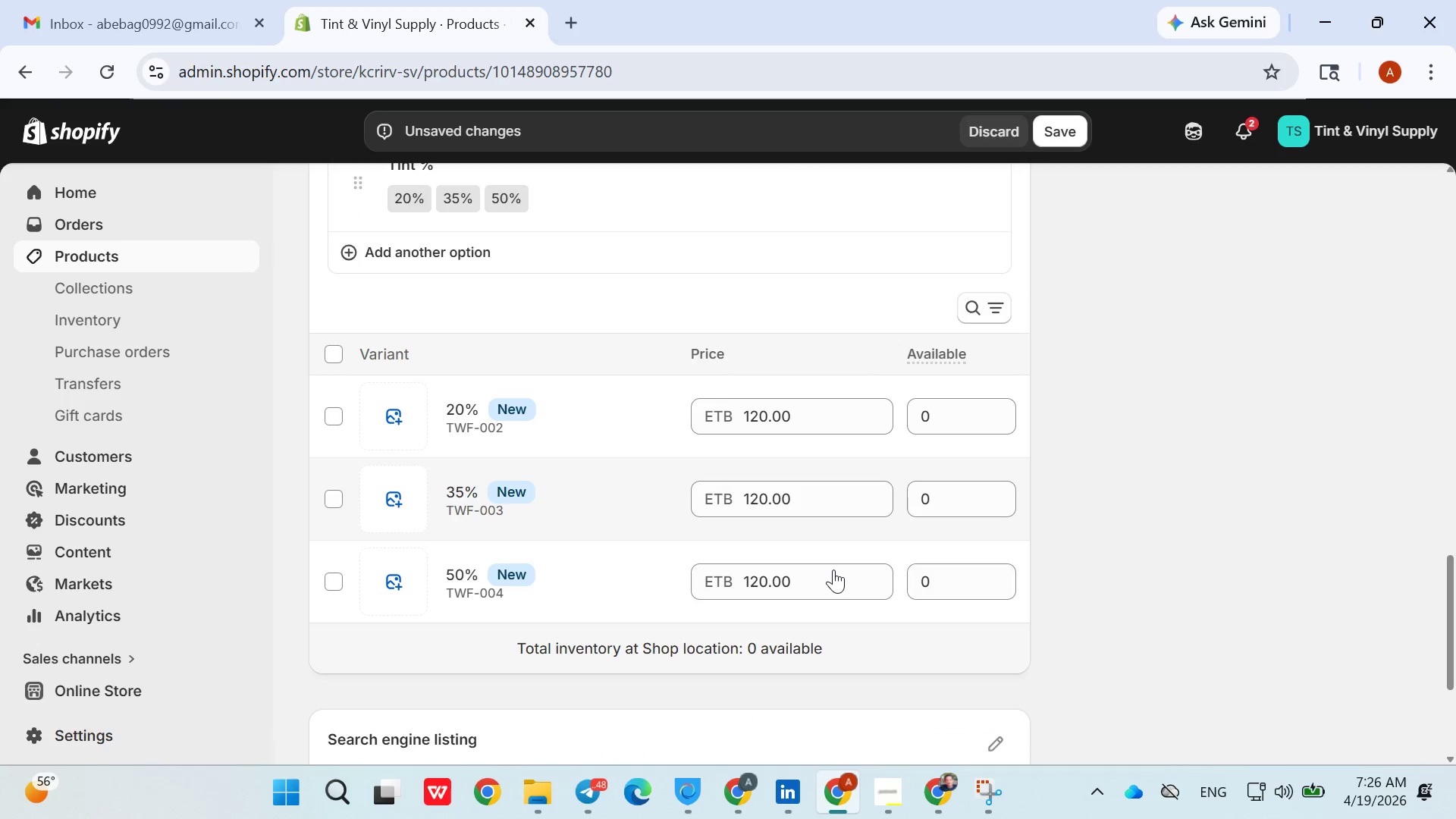 
left_click([927, 422])
 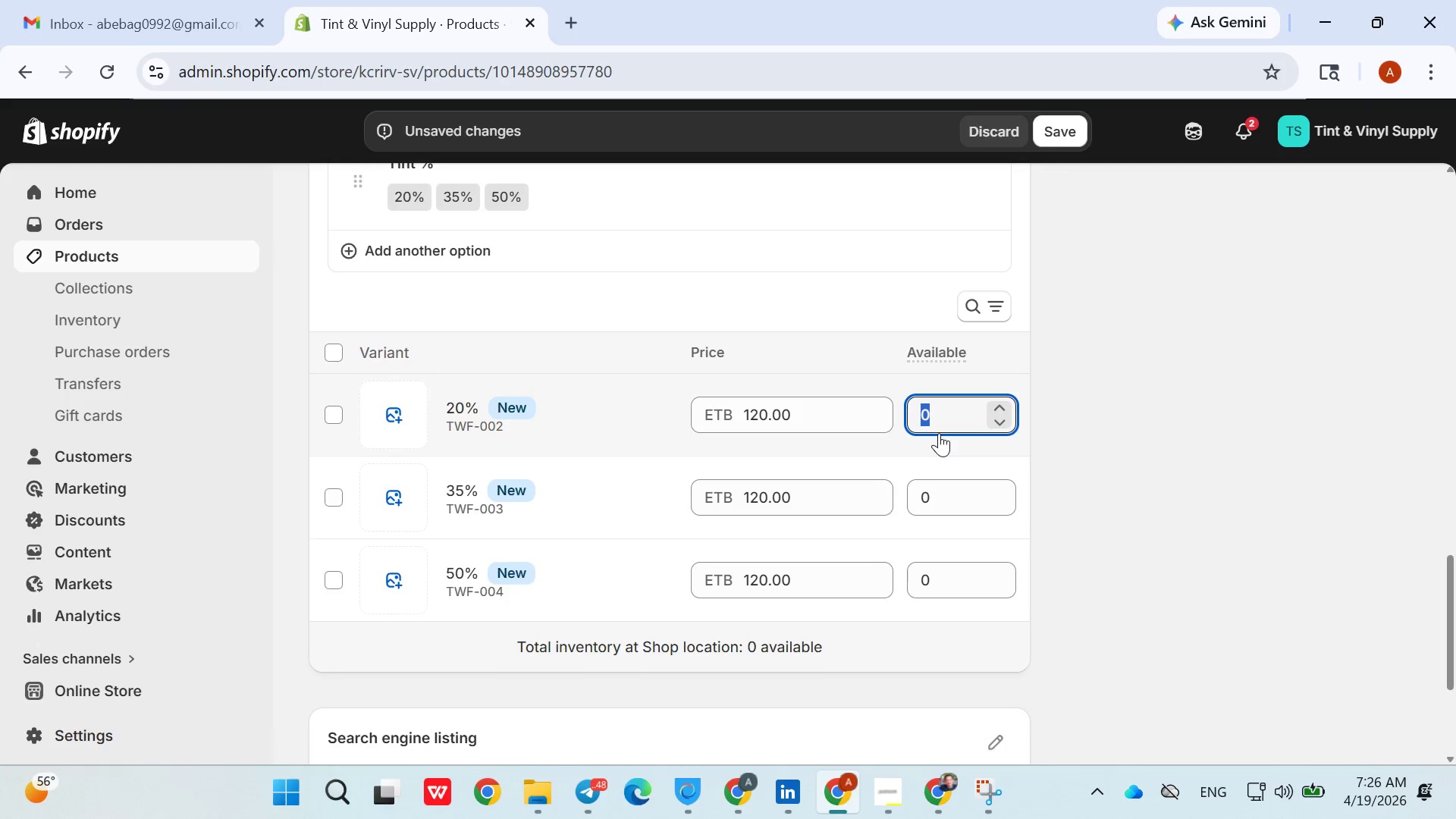 
wait(6.08)
 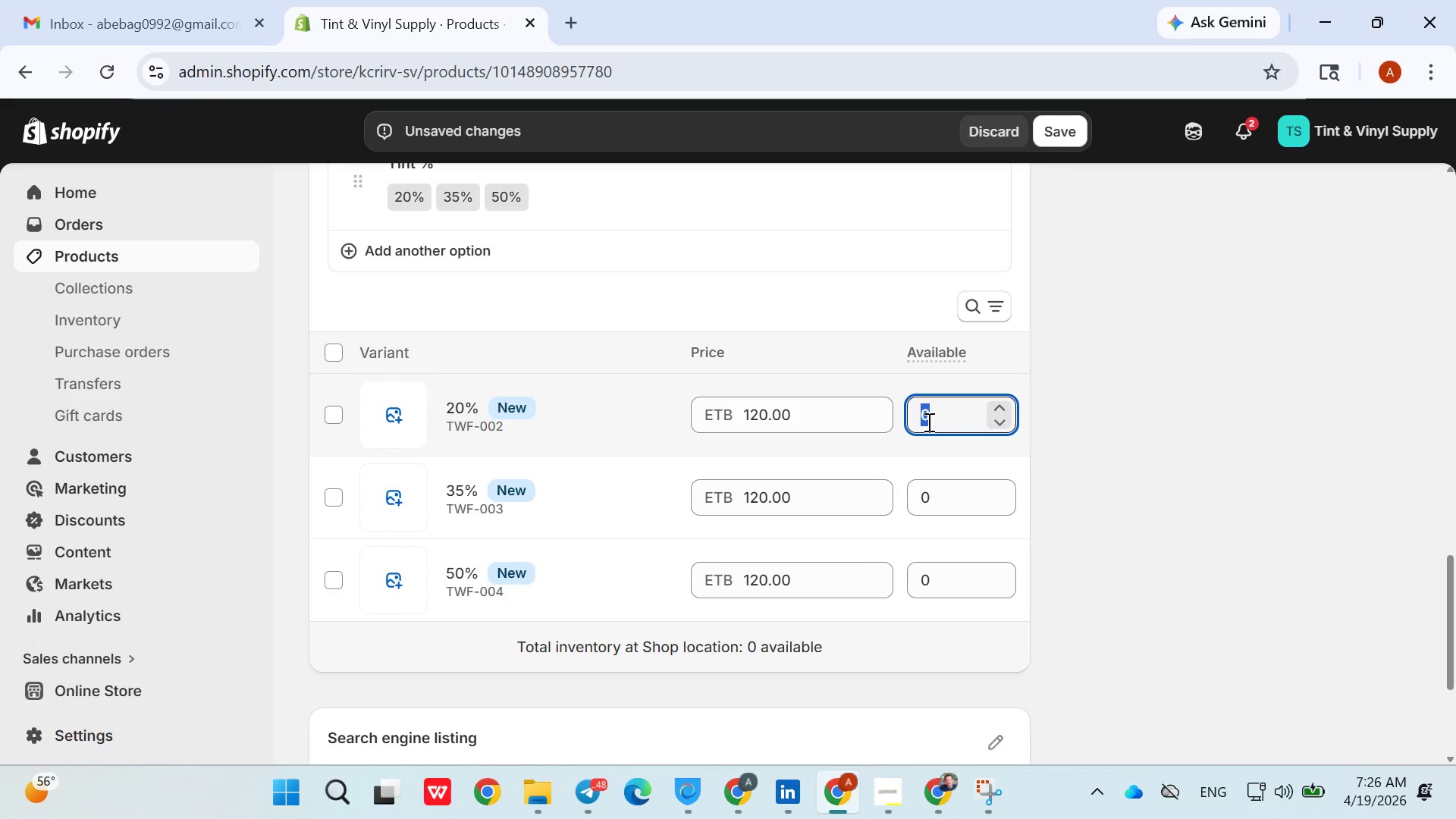 
type(67)
 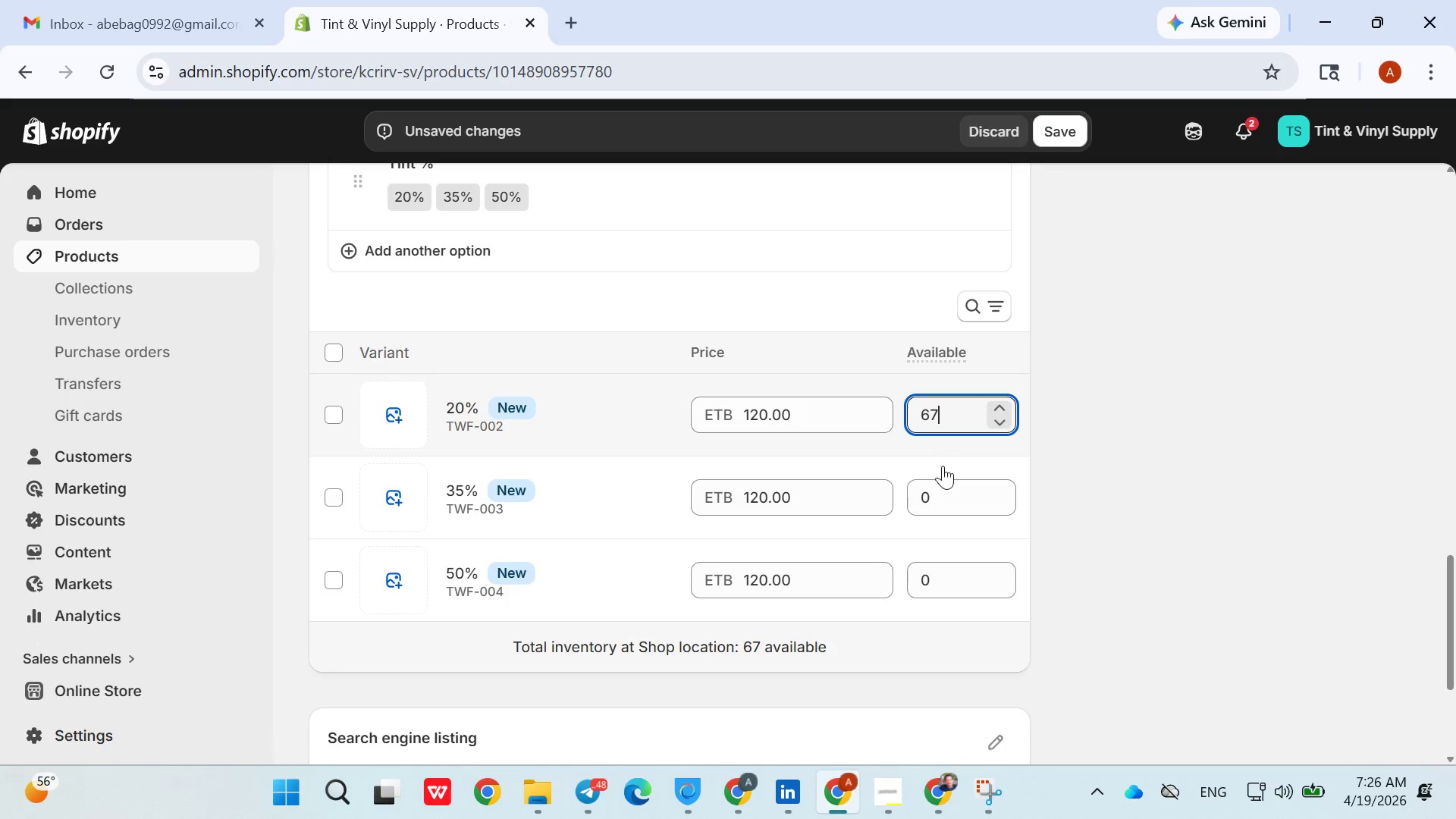 
left_click([944, 469])
 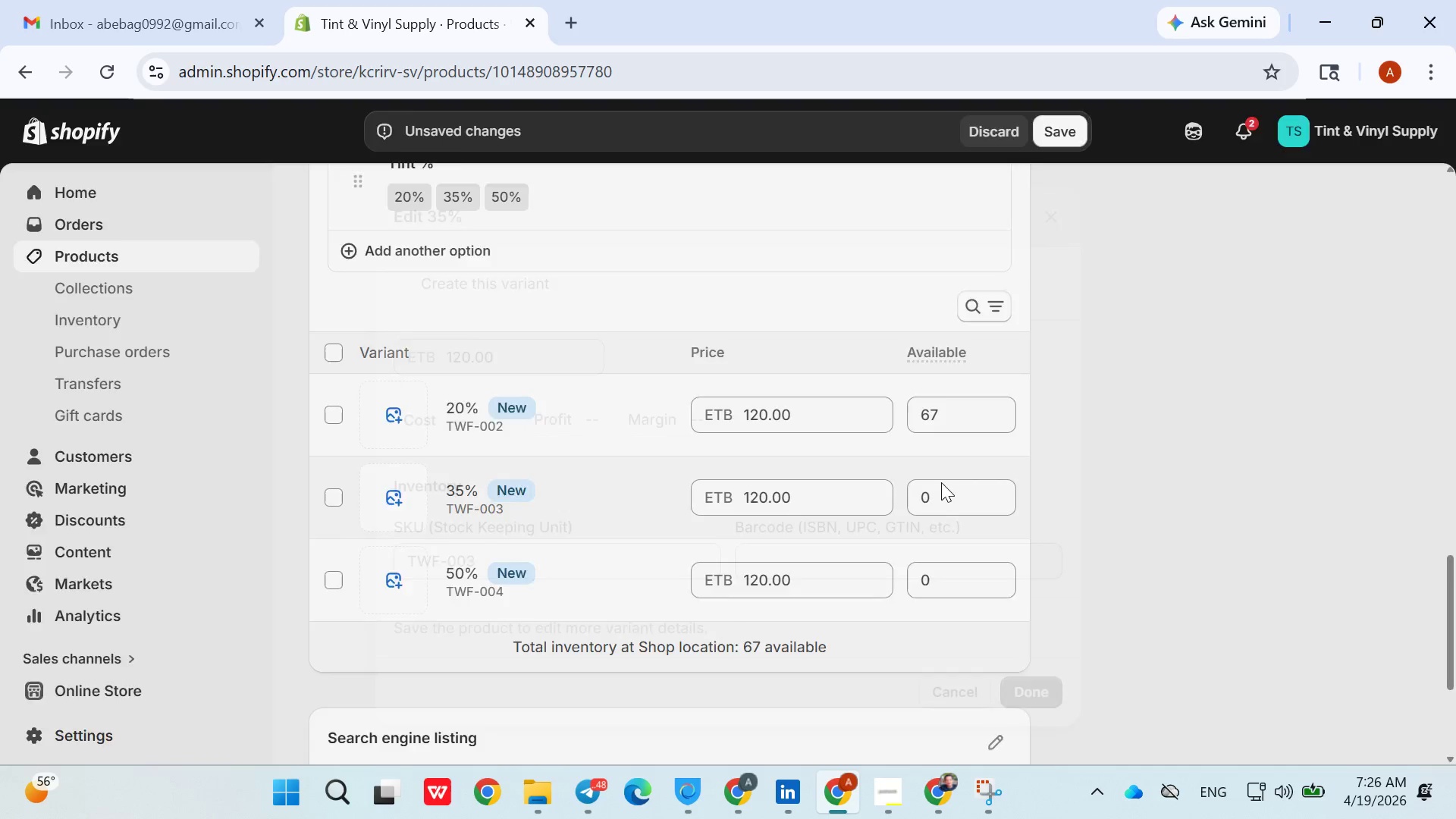 
left_click([934, 498])
 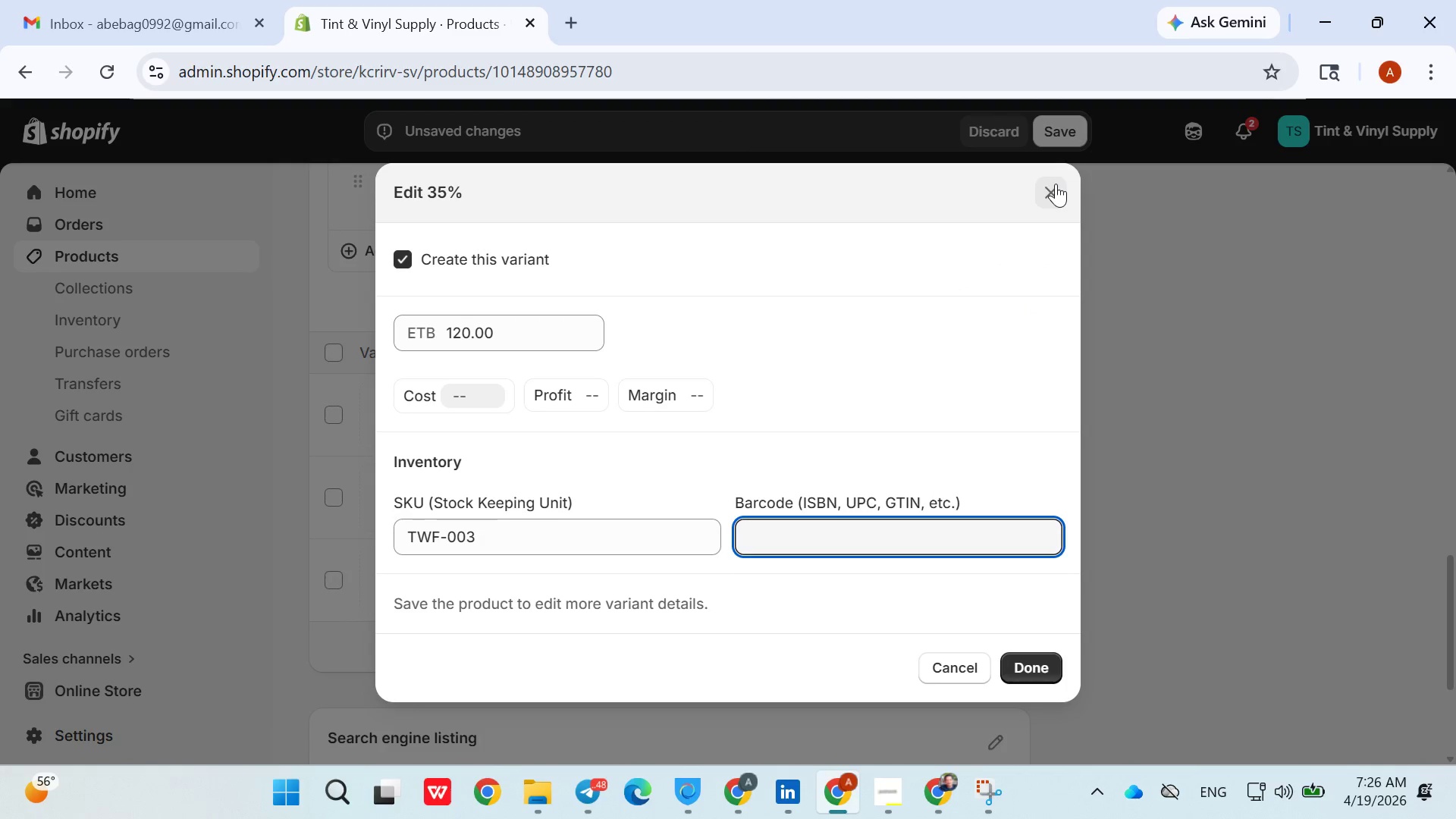 
left_click([1052, 187])
 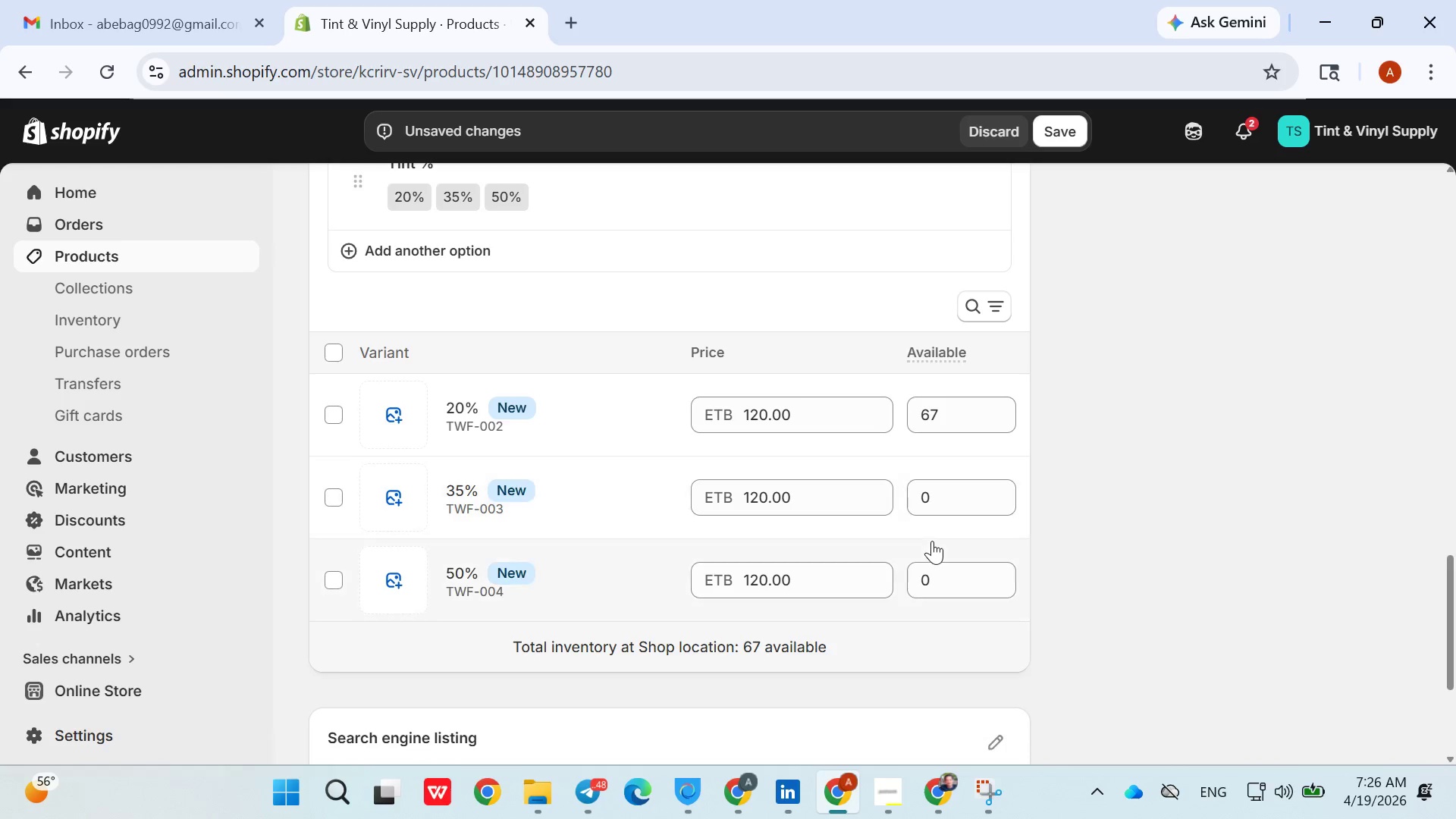 
left_click([940, 488])
 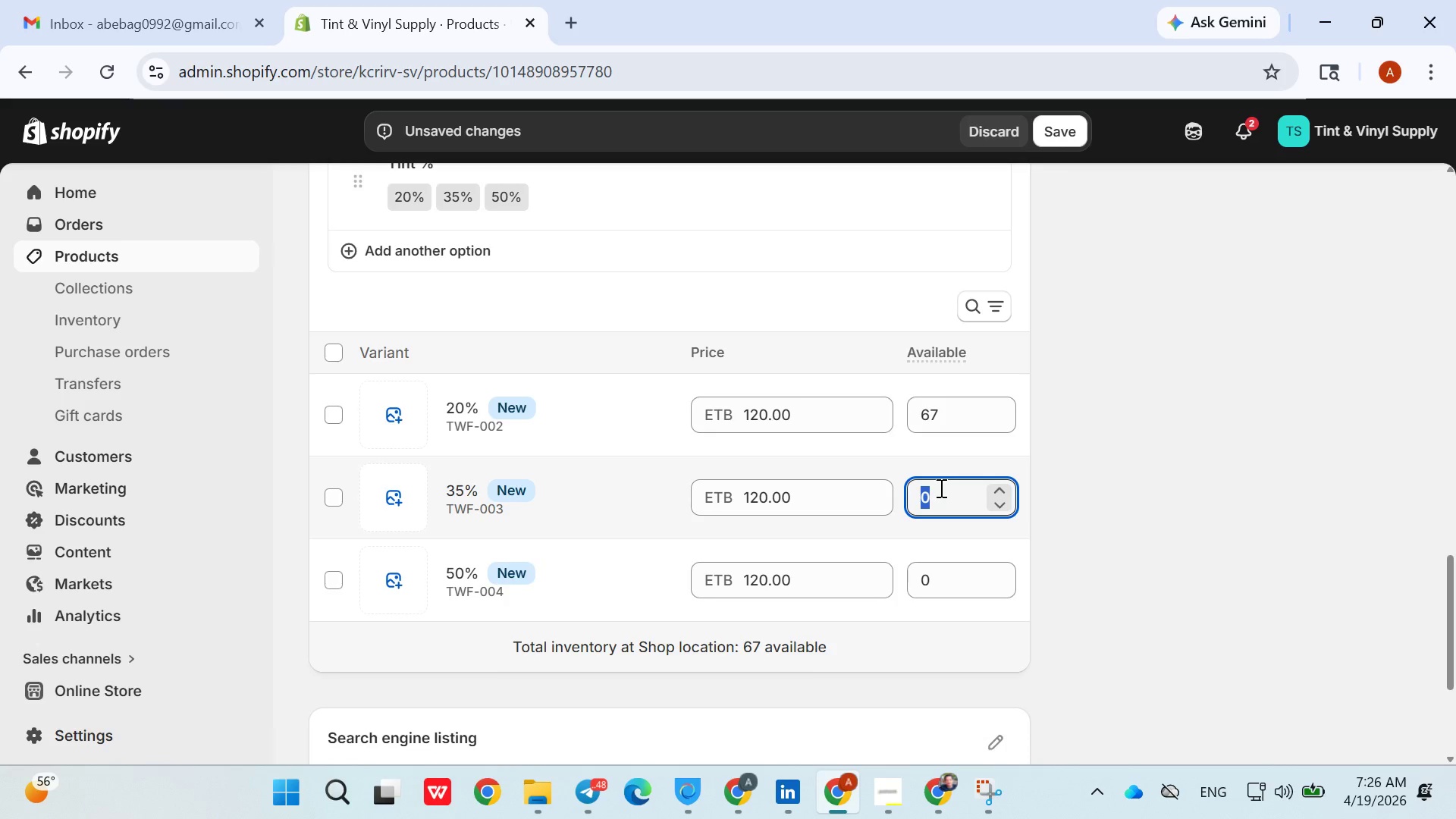 
type(214)
 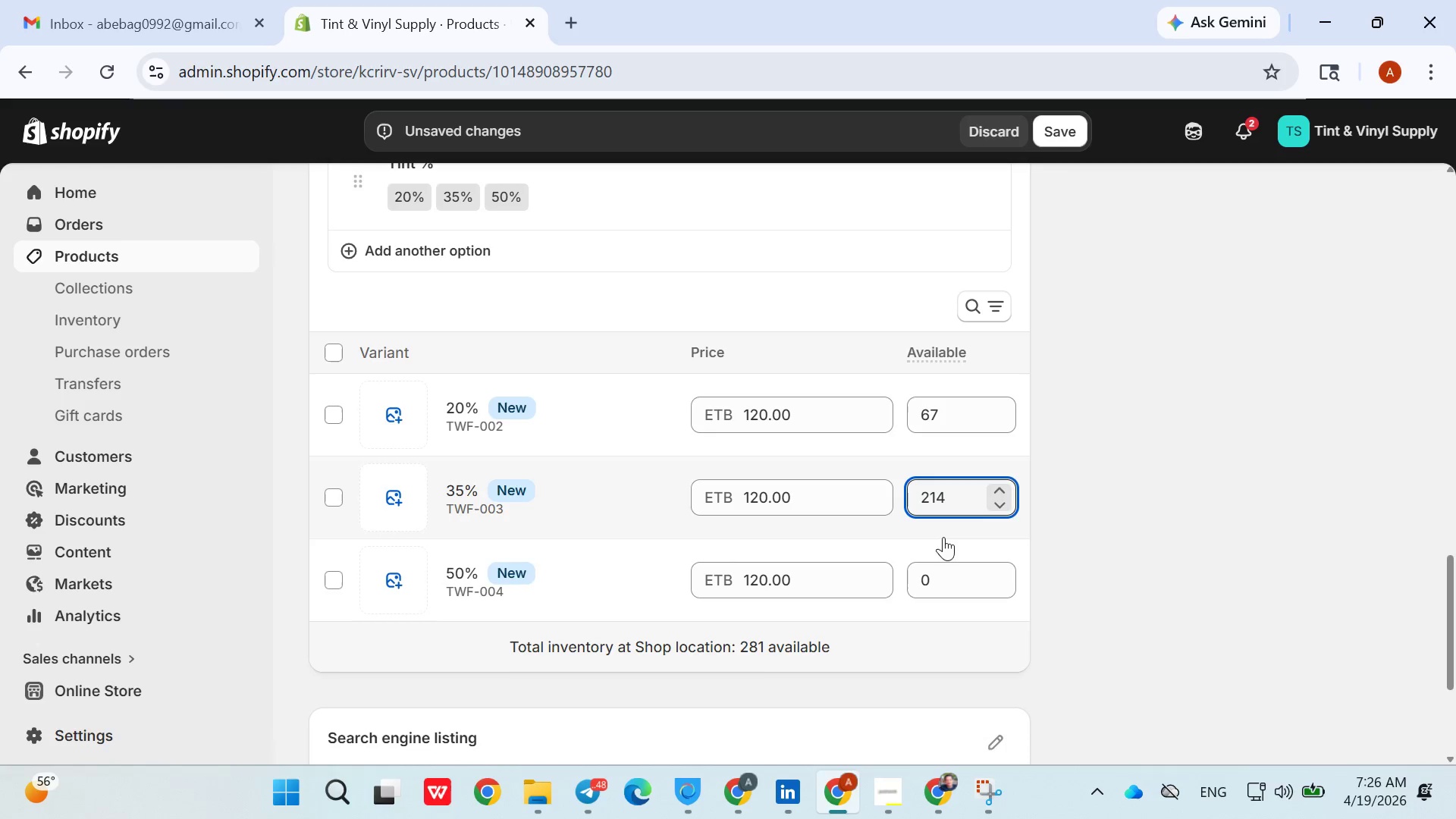 
left_click([943, 570])
 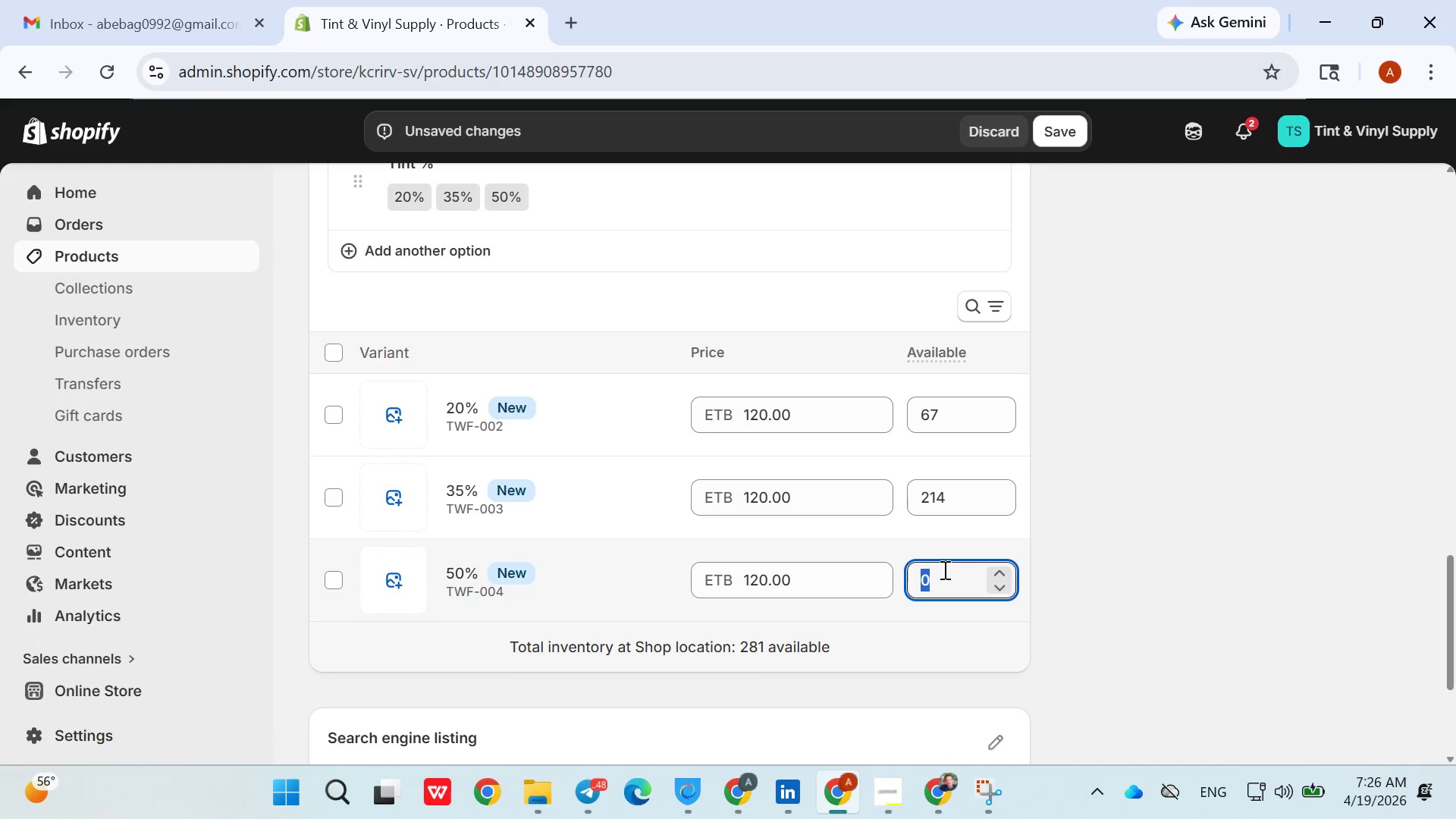 
type(200)
 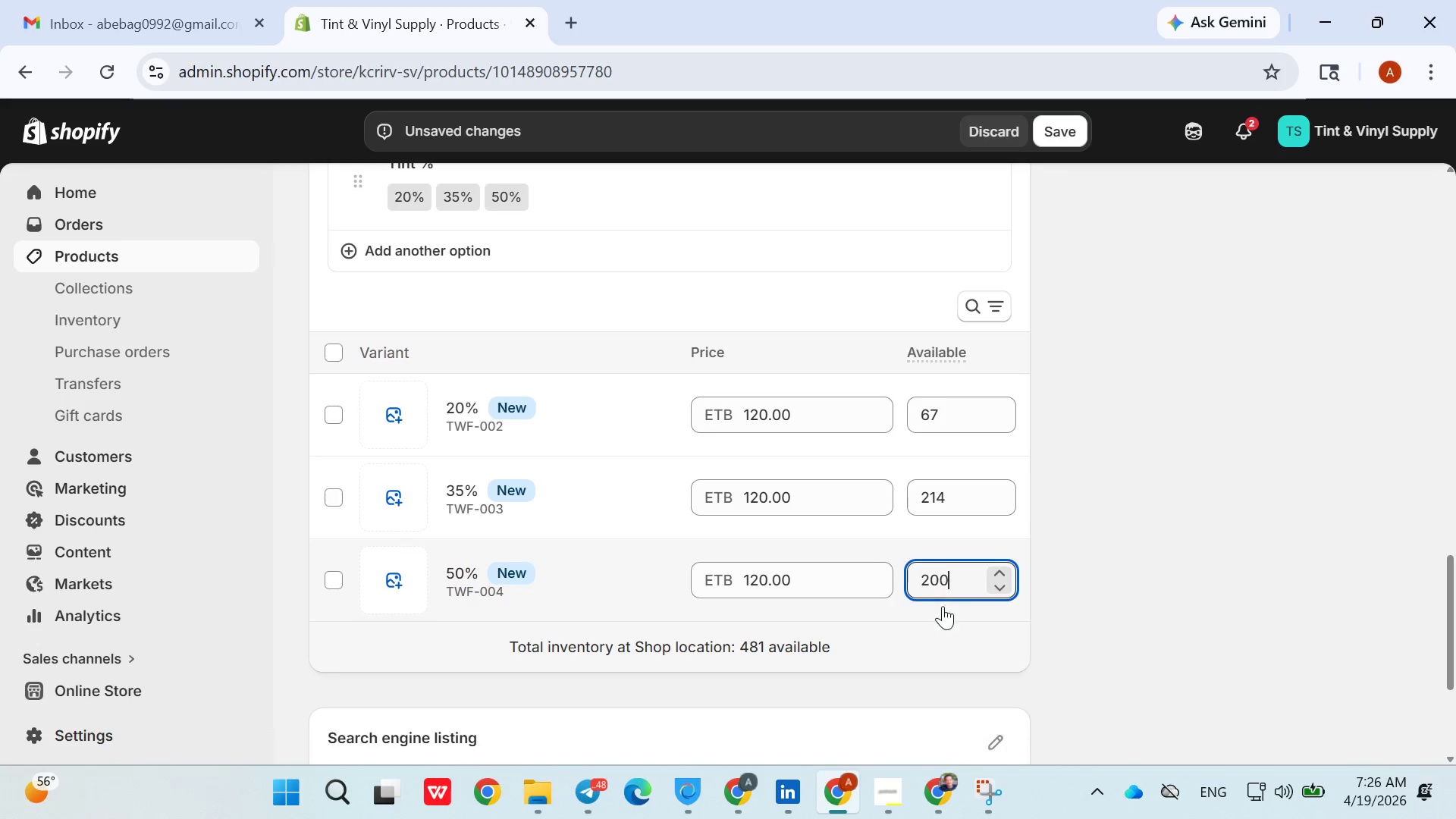 
left_click([941, 631])
 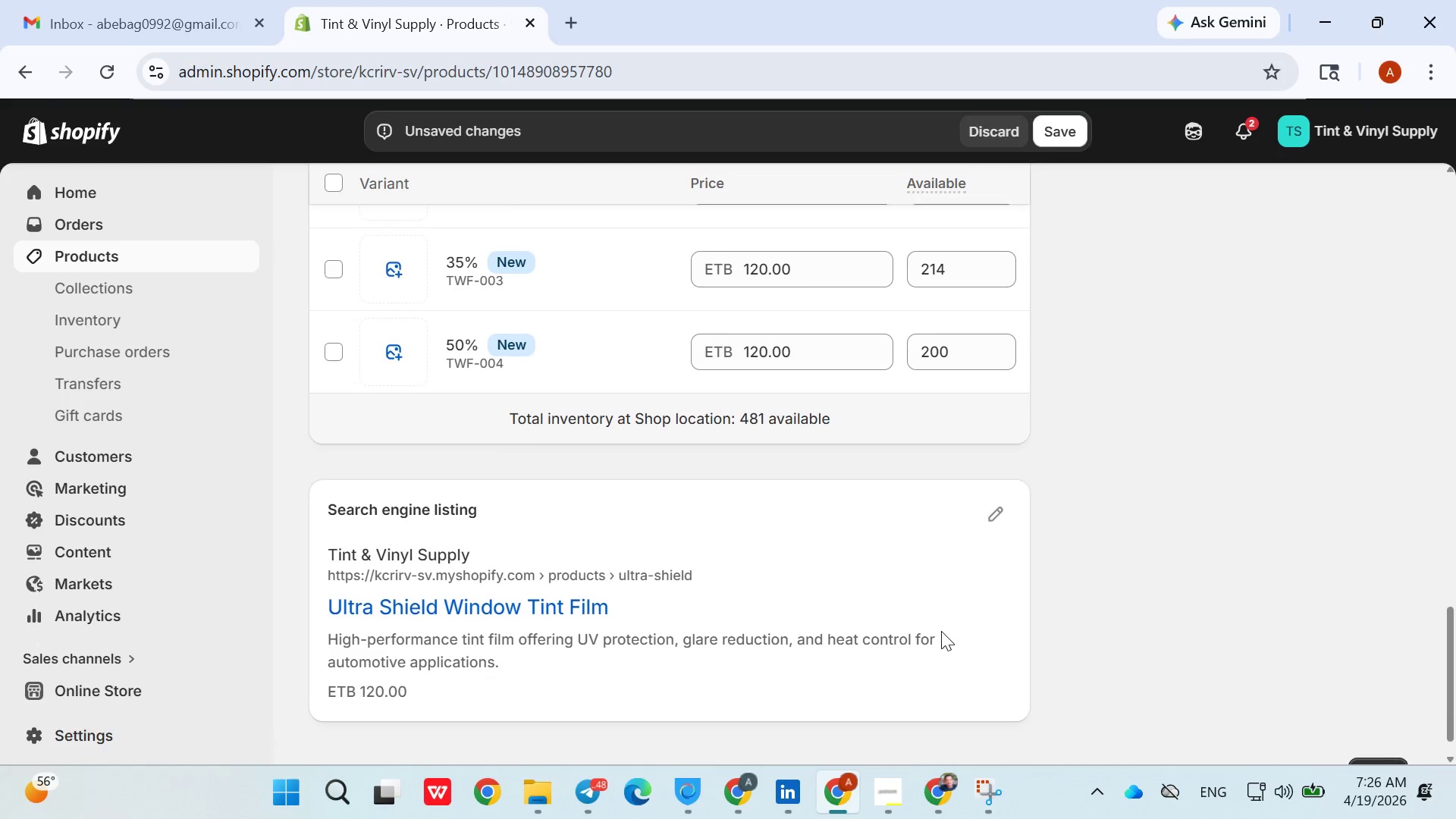 
wait(10.47)
 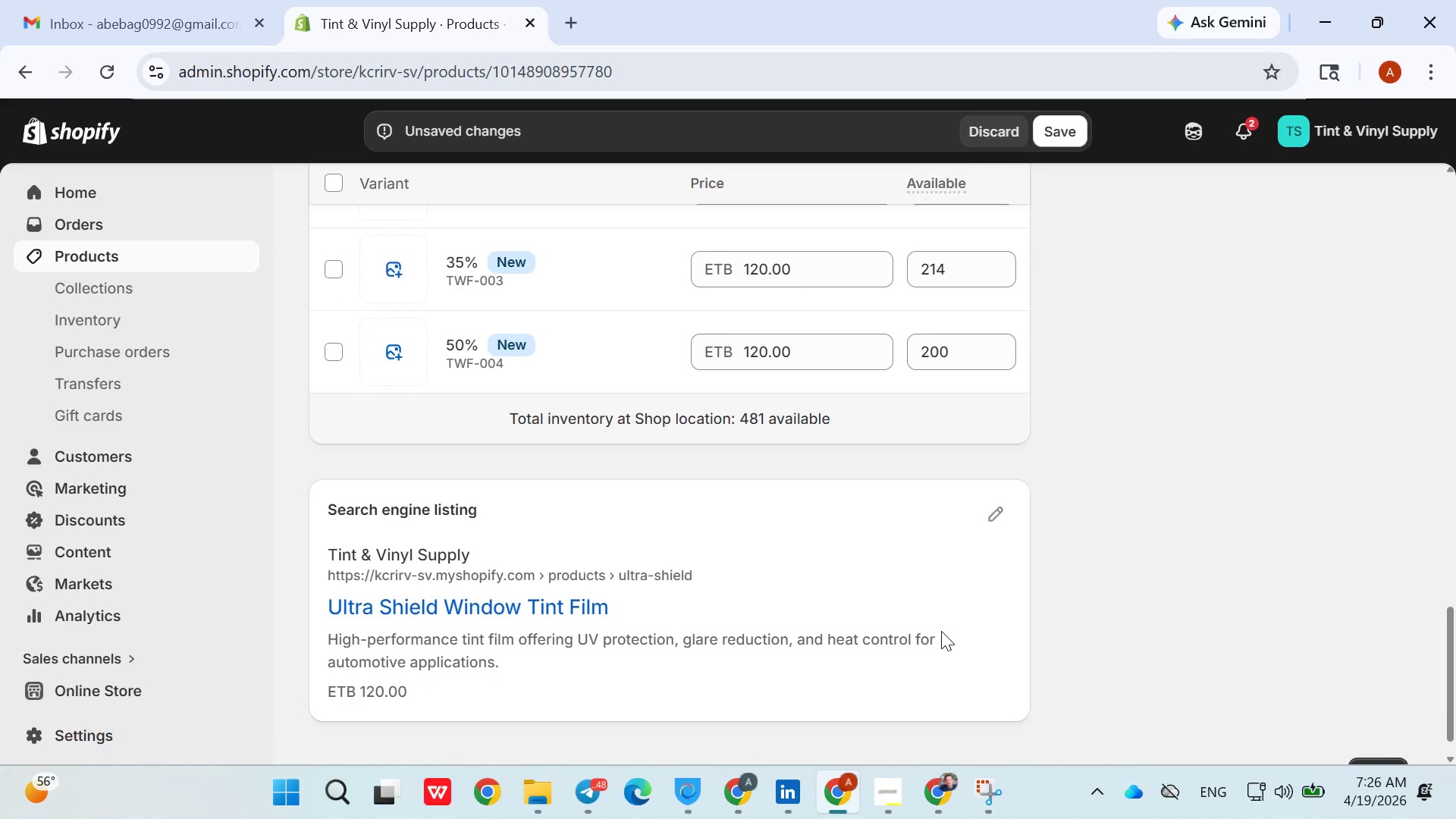 
left_click([986, 475])
 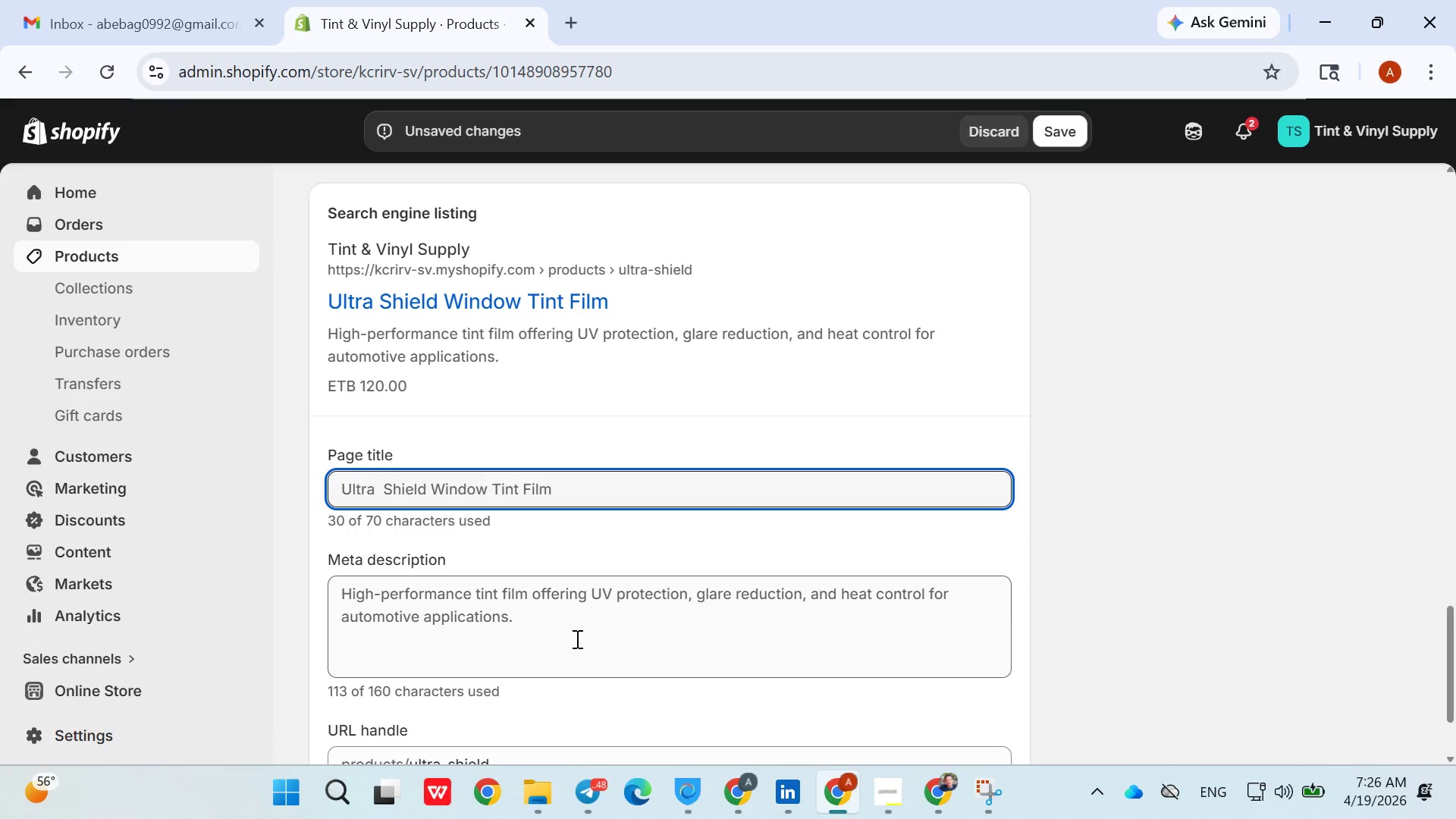 
wait(7.47)
 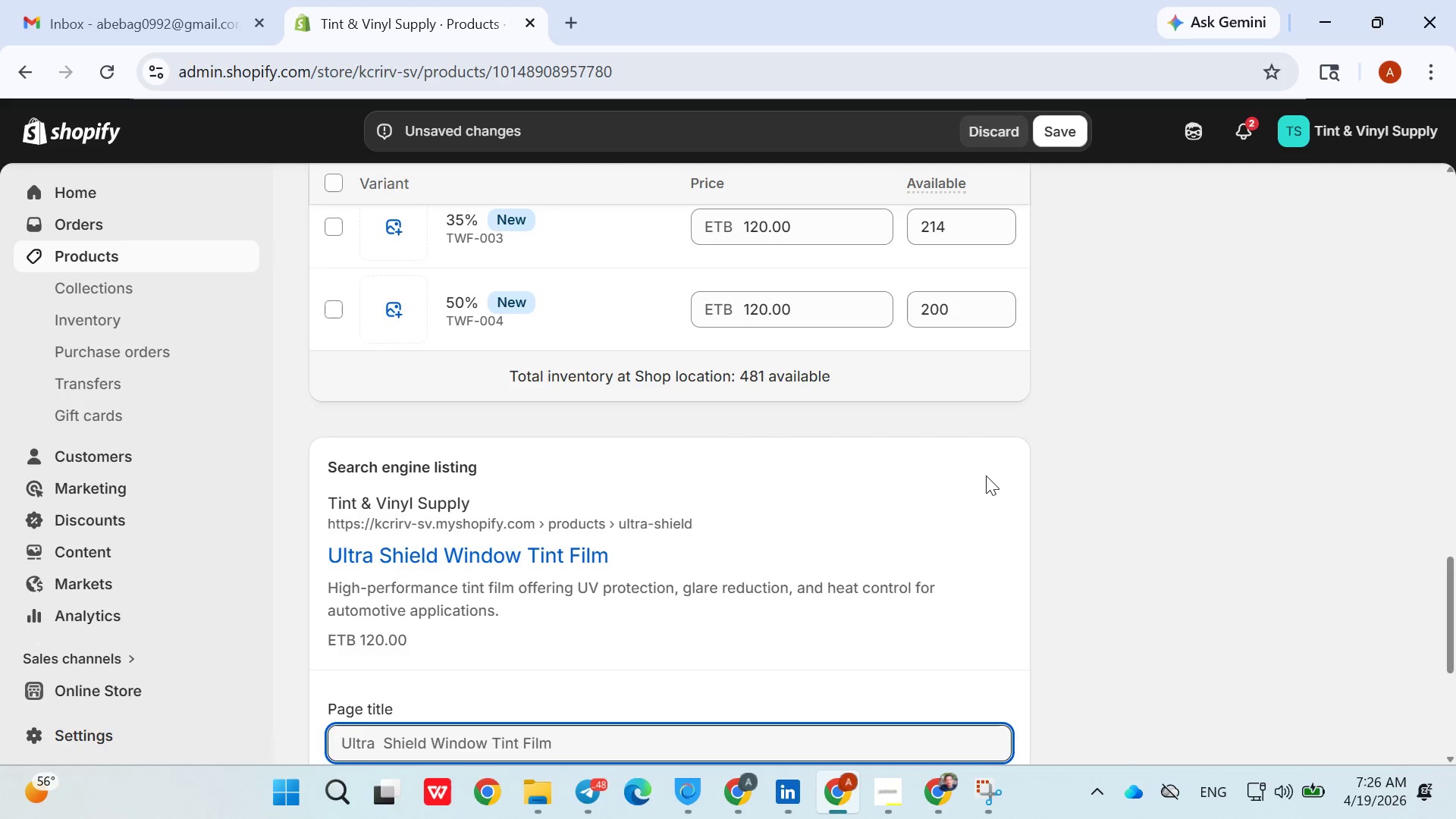 
double_click([576, 639])
 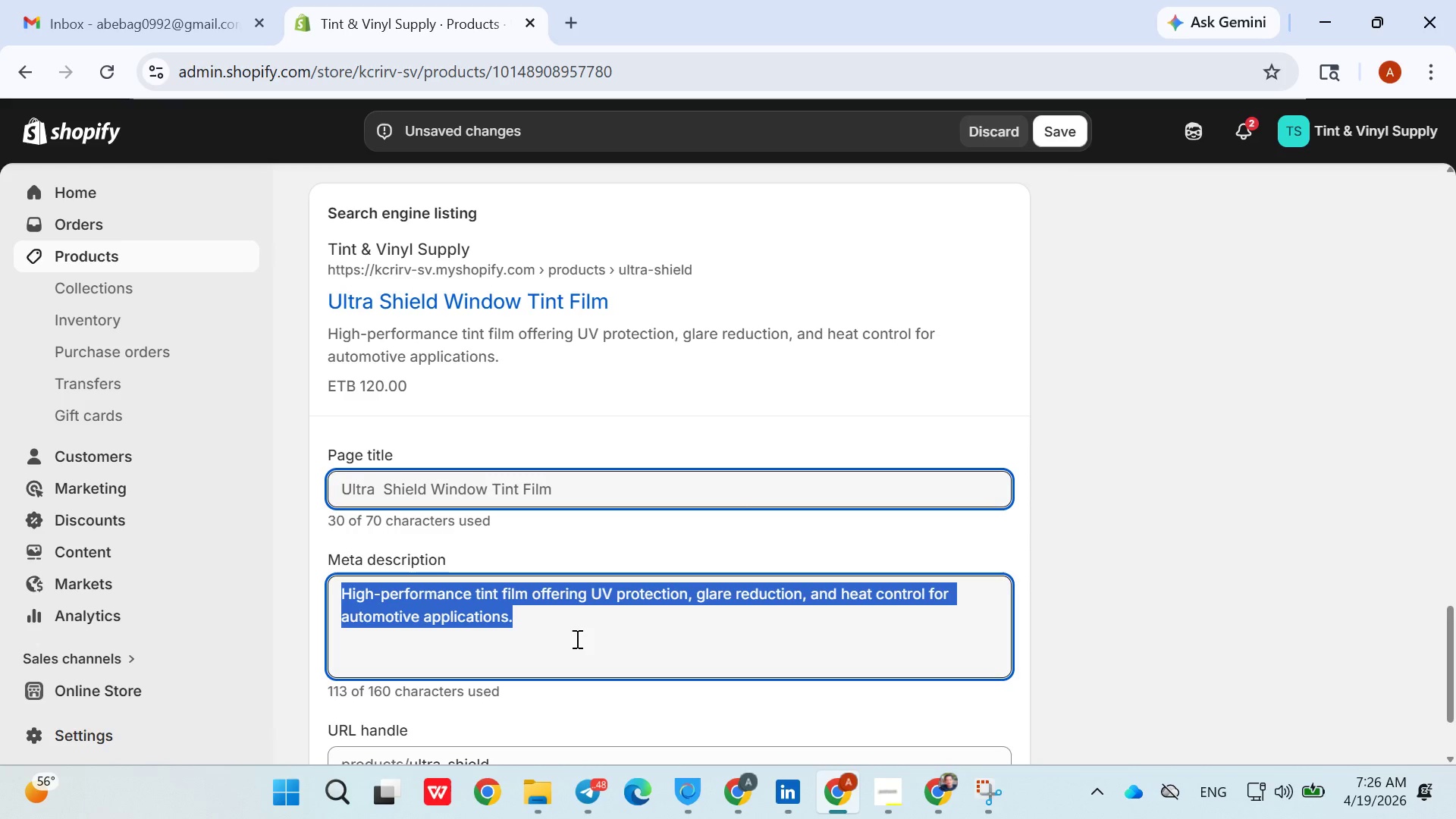 
triple_click([576, 639])
 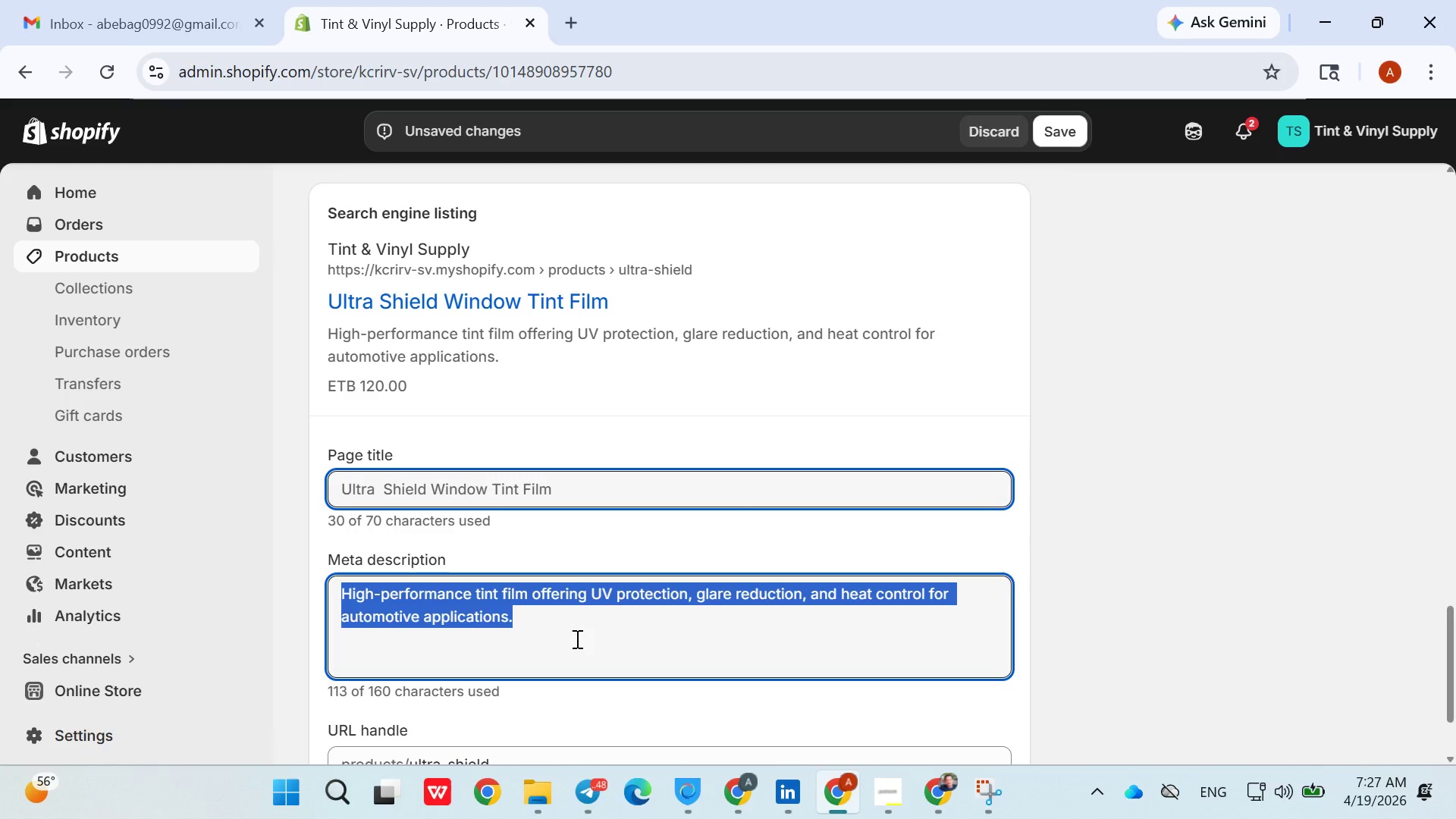 
type(window tint film roll with UV and heat protection. Professional )
 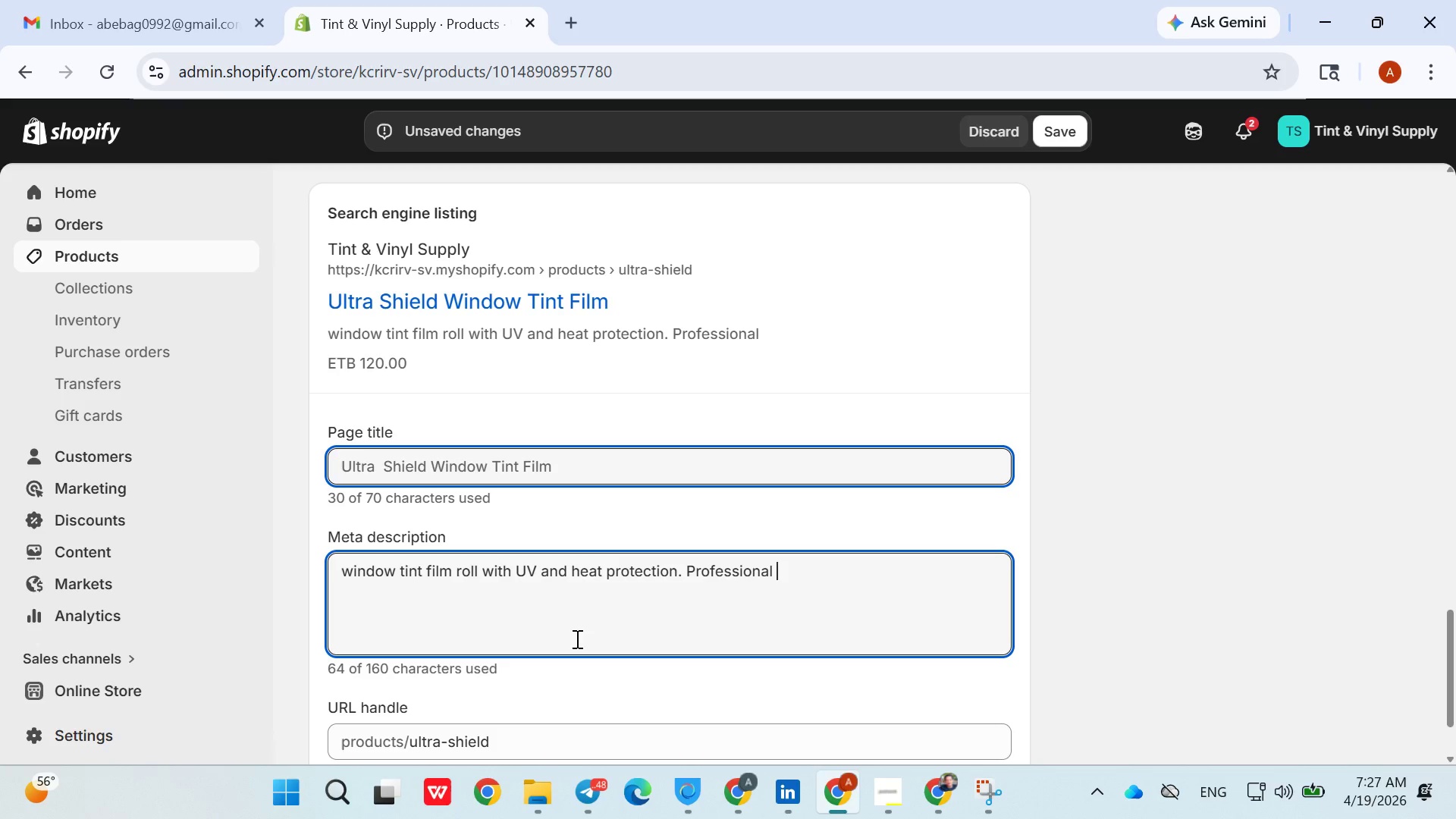 
type(installationn quality)
 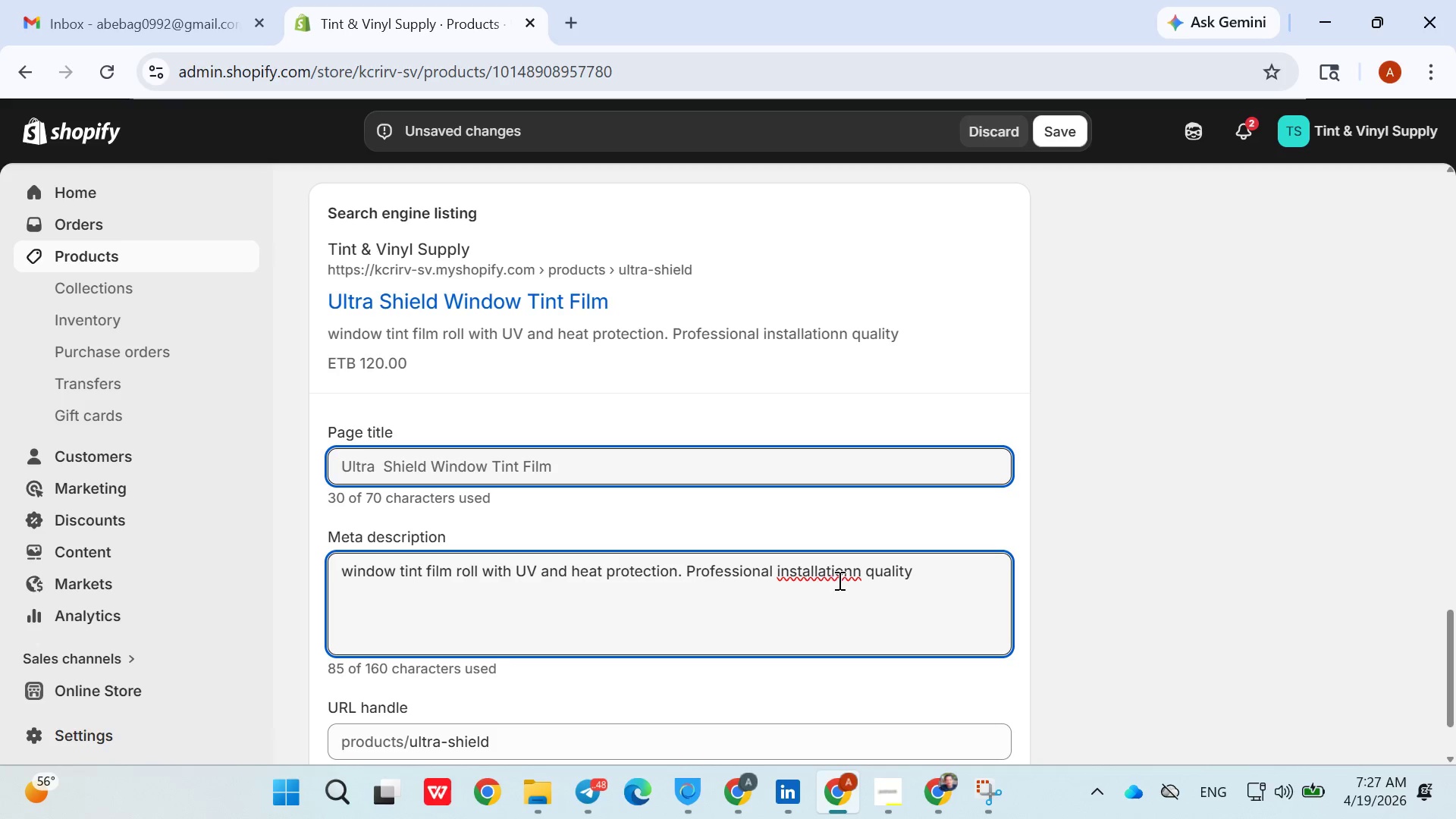 
left_click([839, 579])
 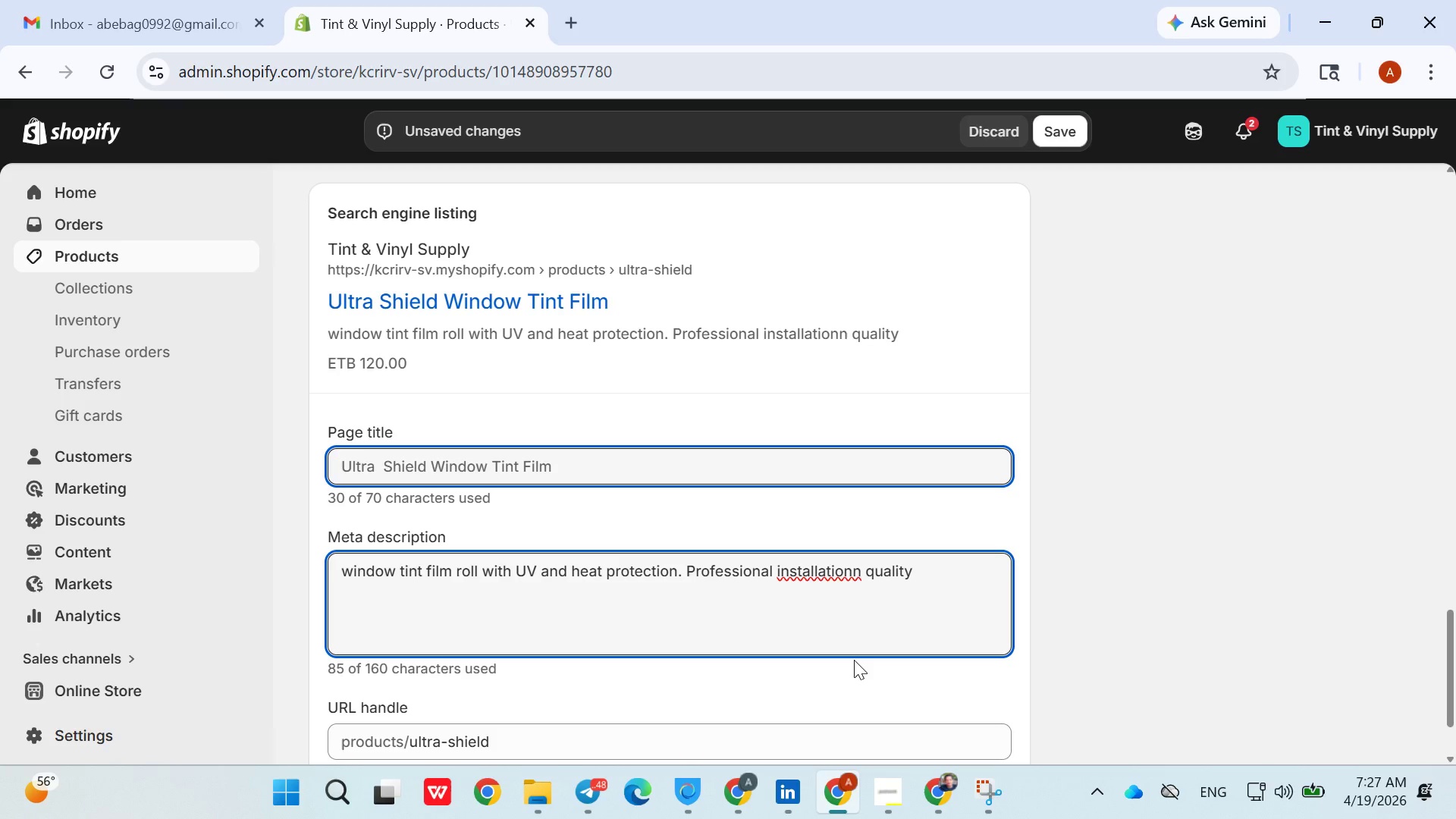 
key(ArrowRight)
 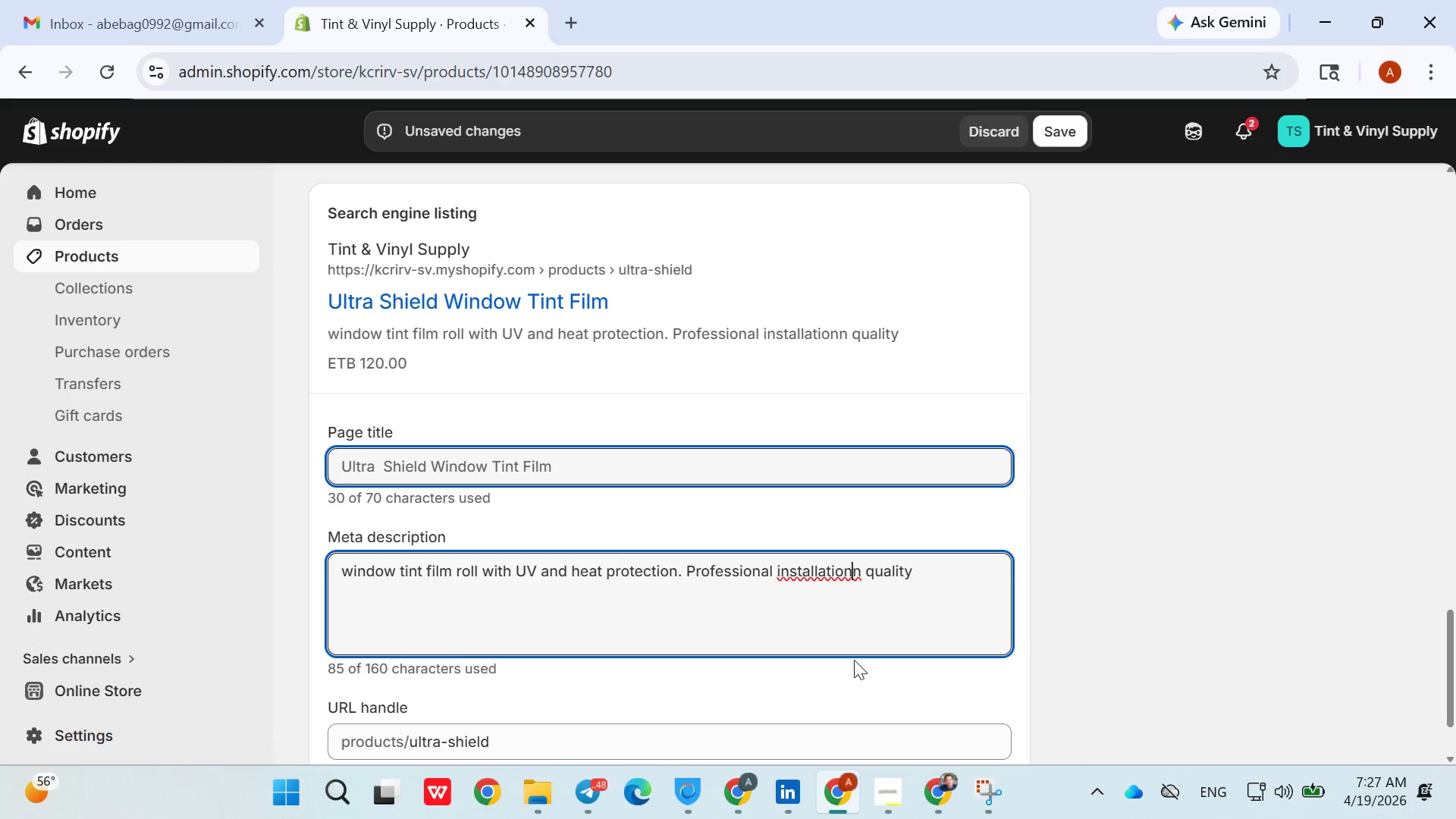 
key(Backspace)
 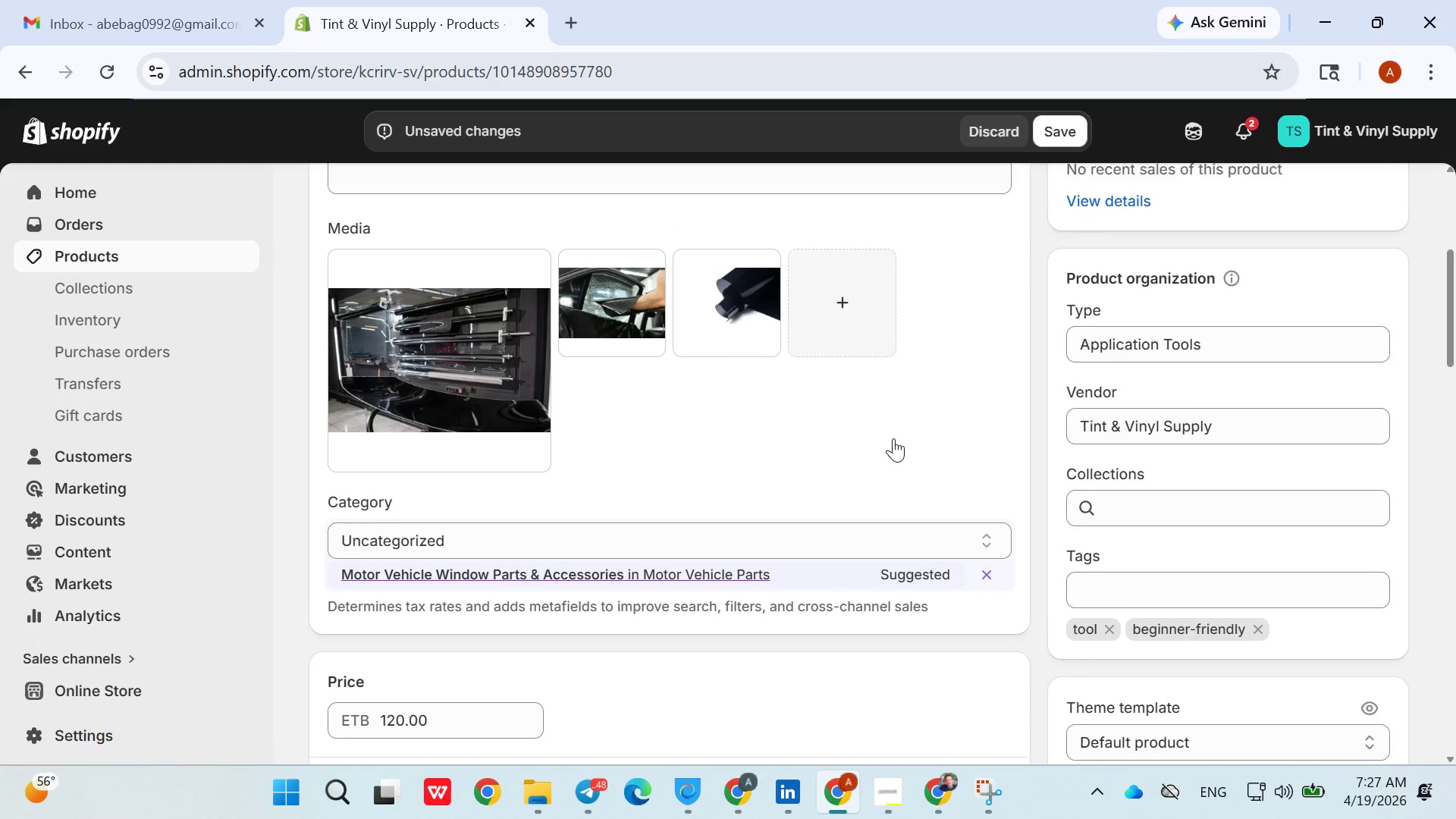 
wait(6.93)
 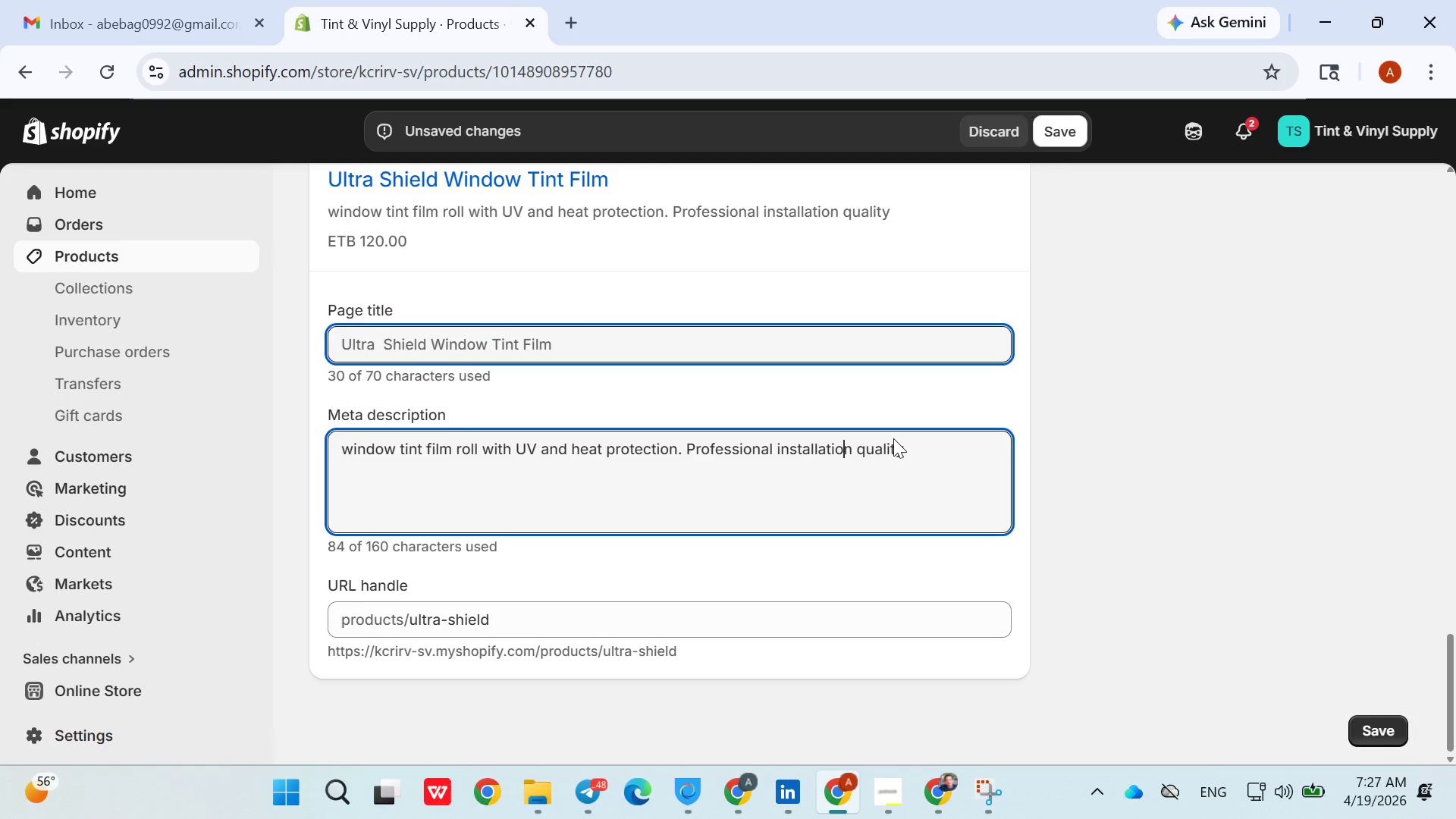 
mouse_move([1078, 419])
 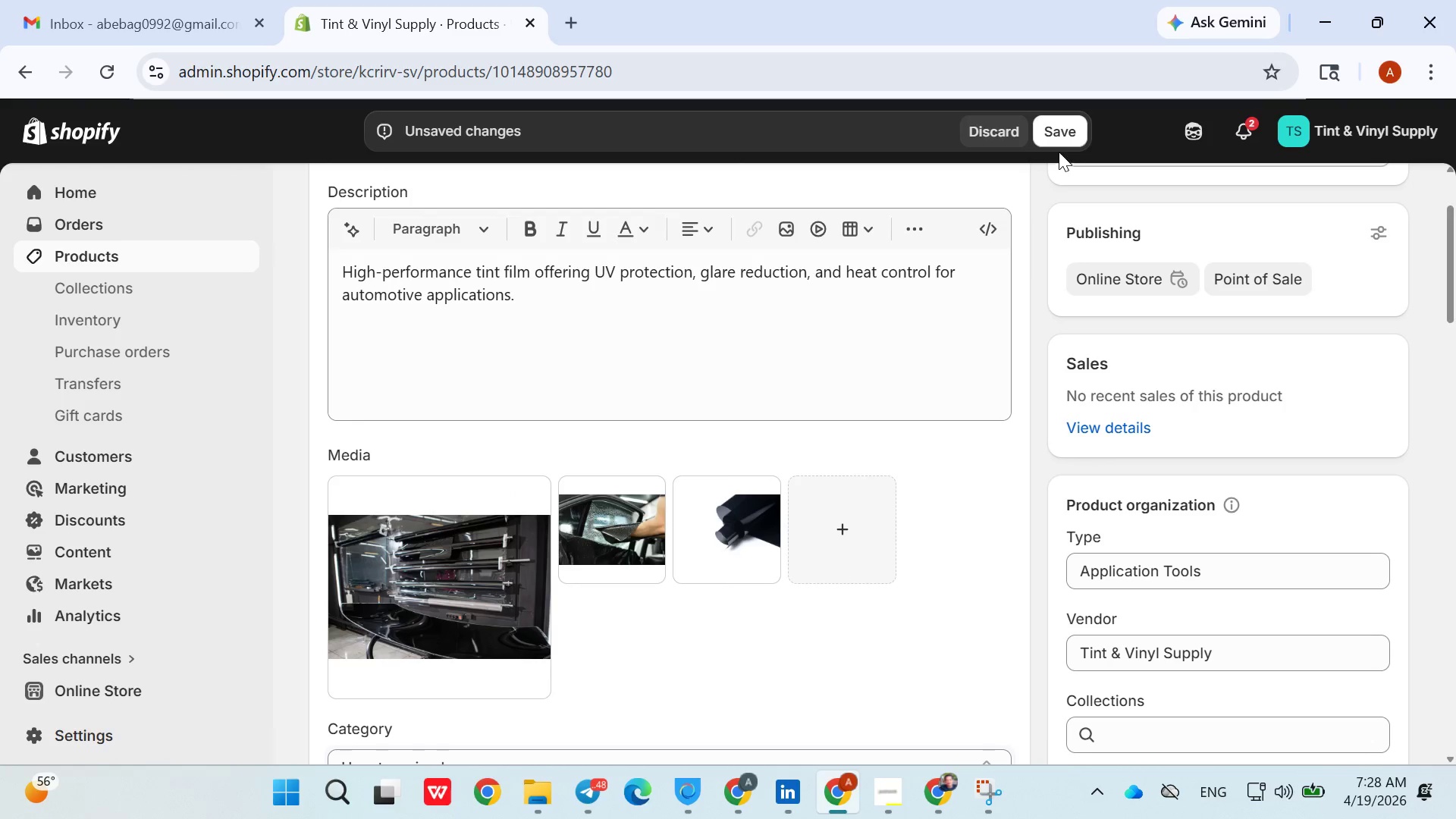 
left_click([1059, 147])
 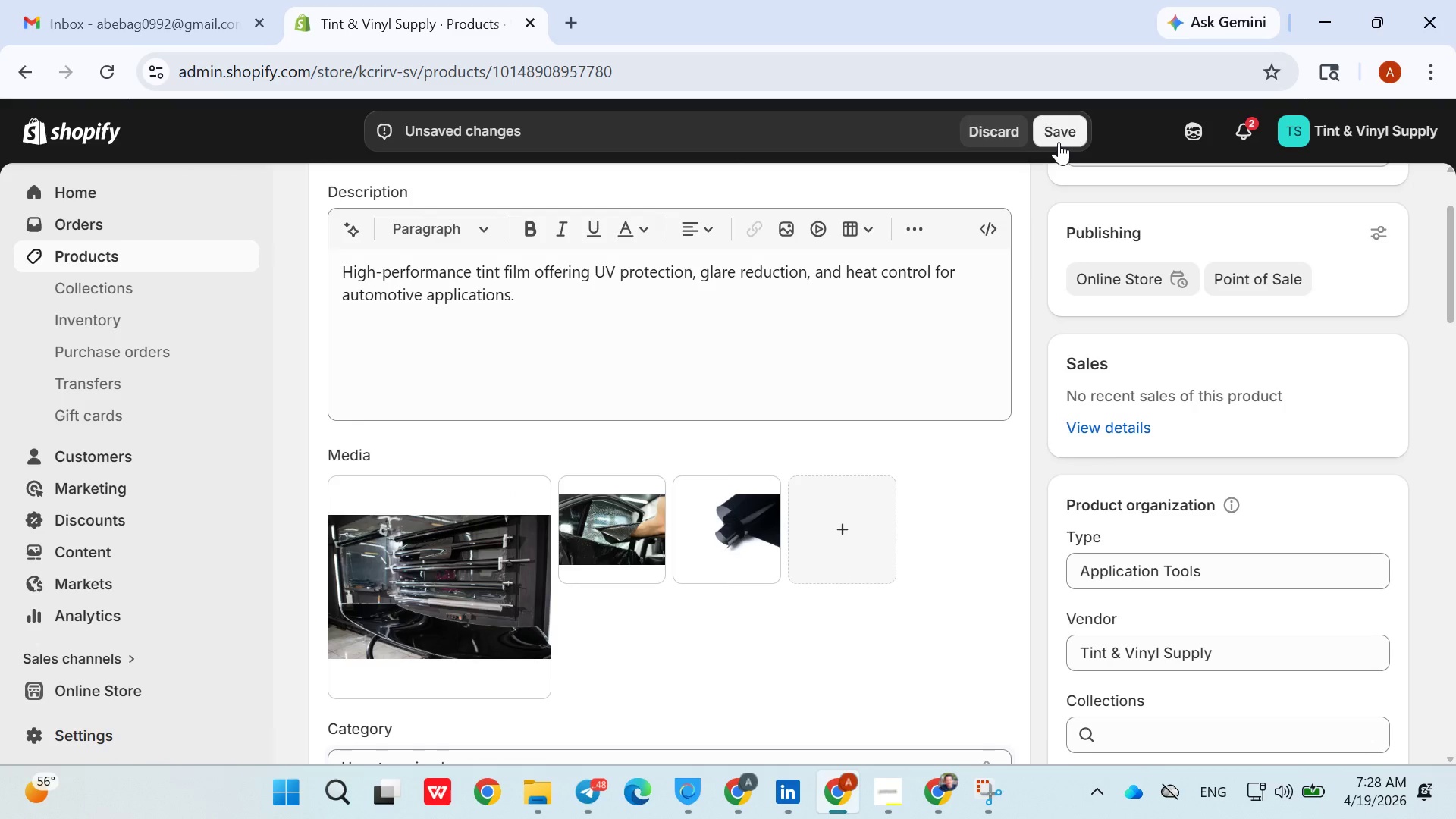 
left_click([1059, 140])
 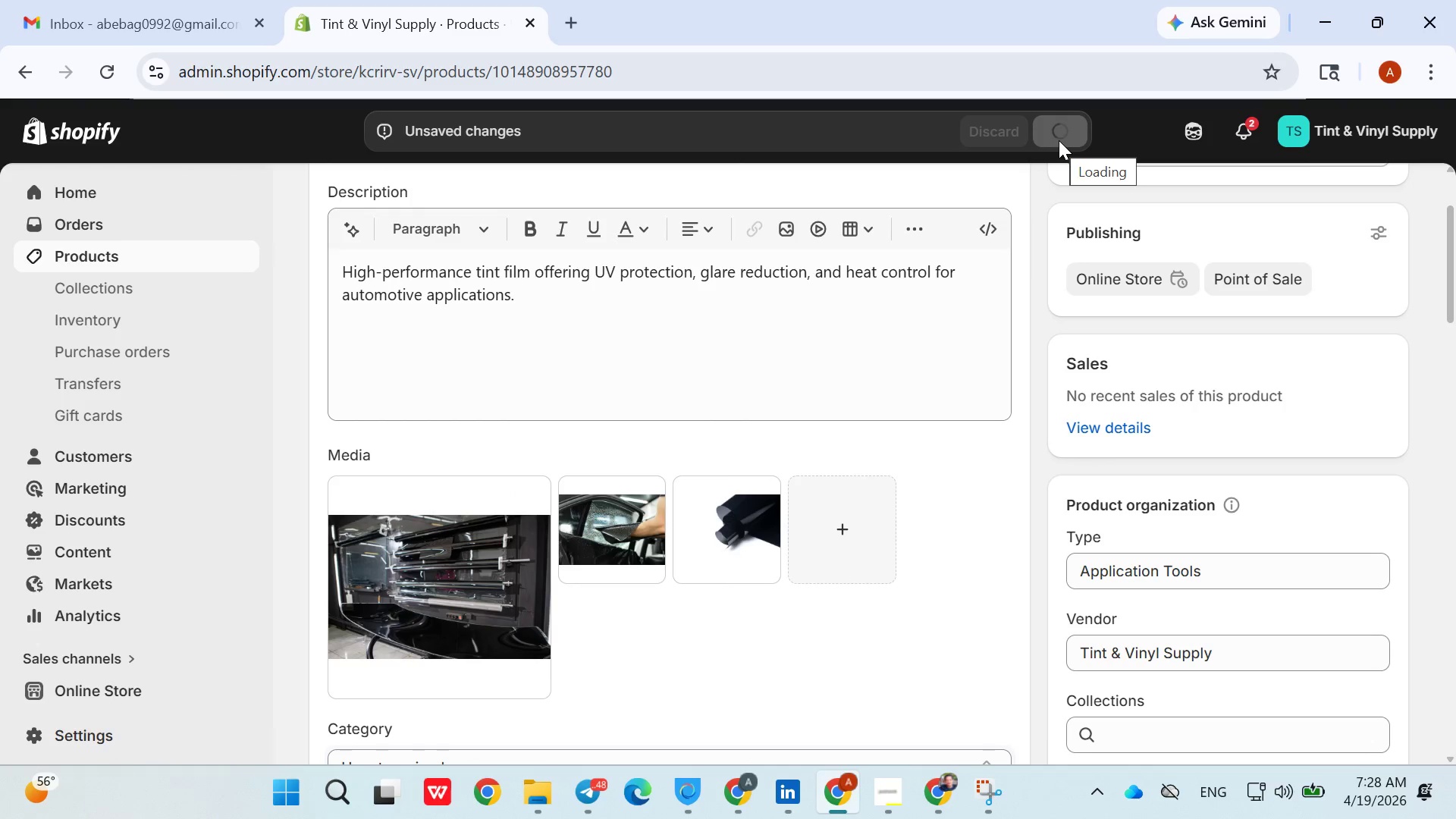 
wait(9.53)
 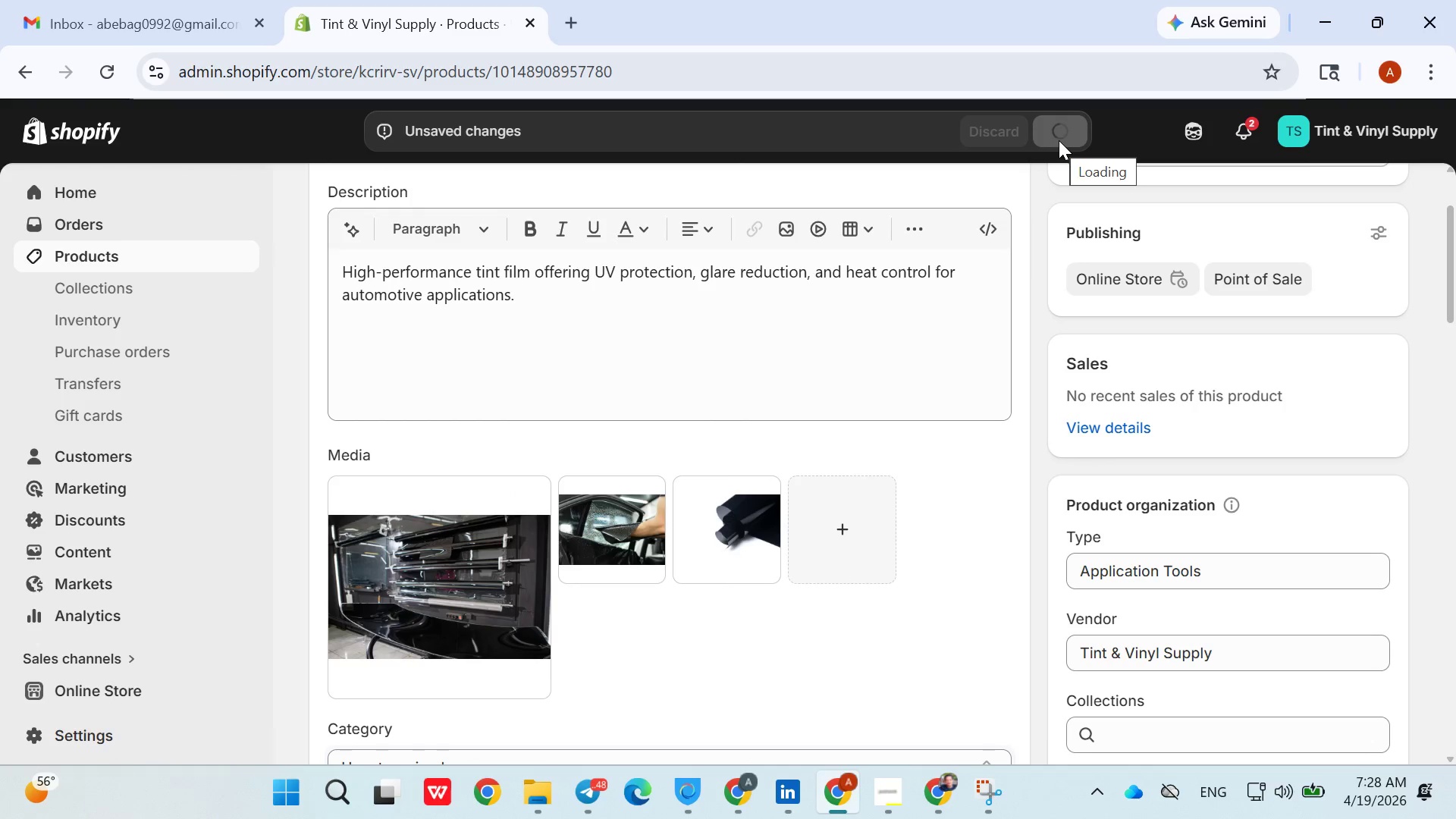 
left_click([156, 257])
 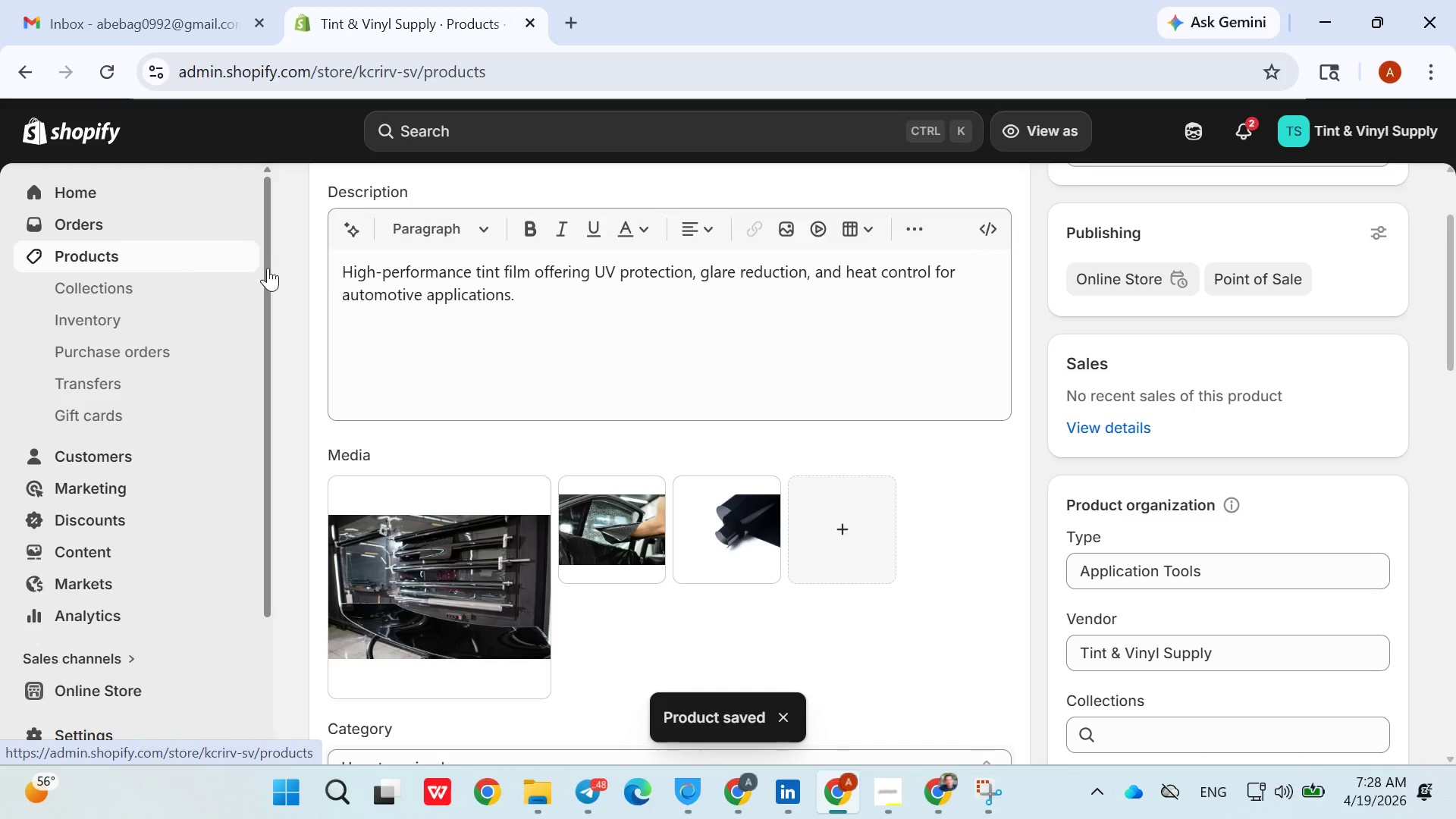 
mouse_move([371, 290])
 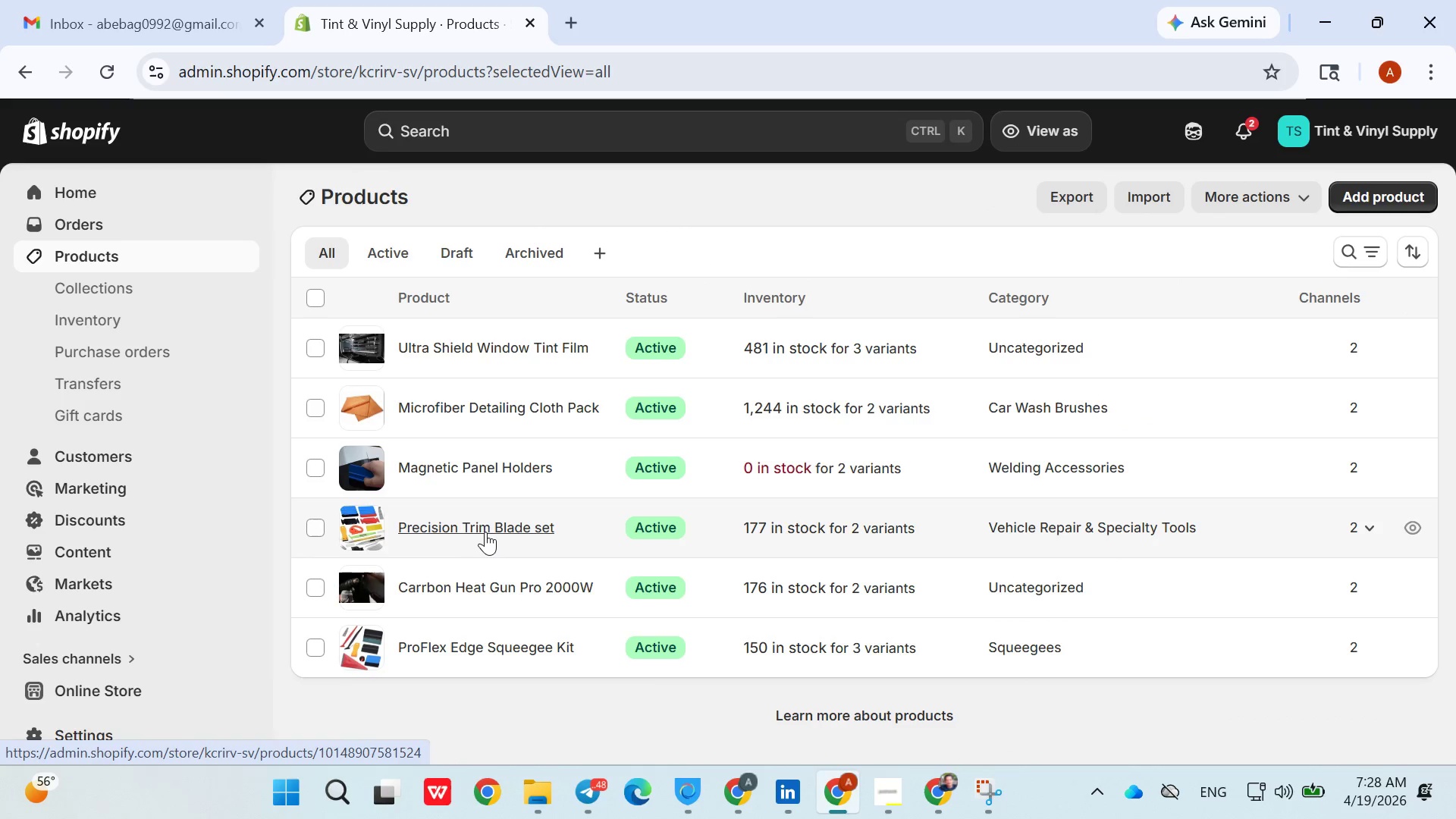 
wait(8.58)
 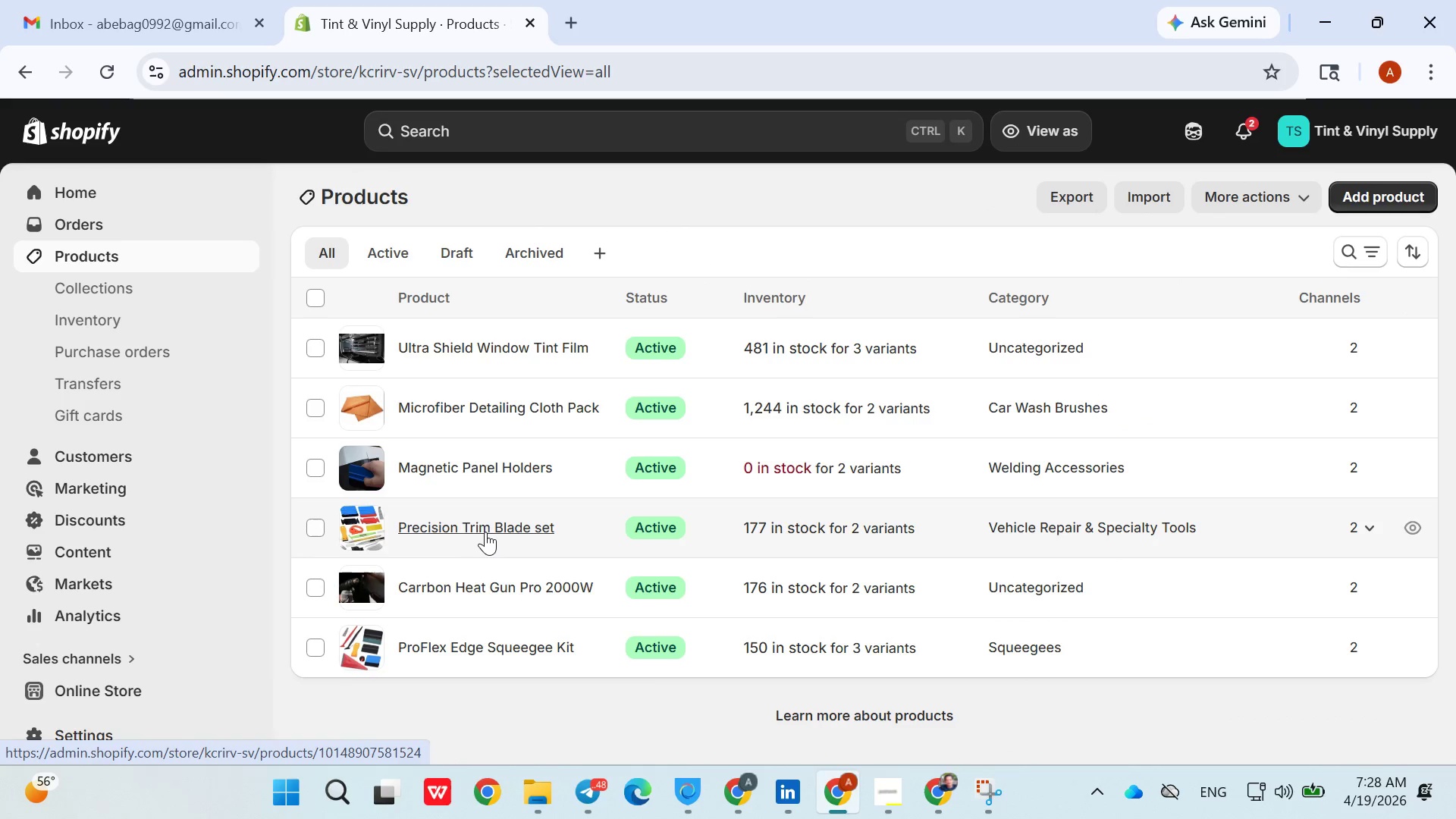 
left_click([1352, 196])
 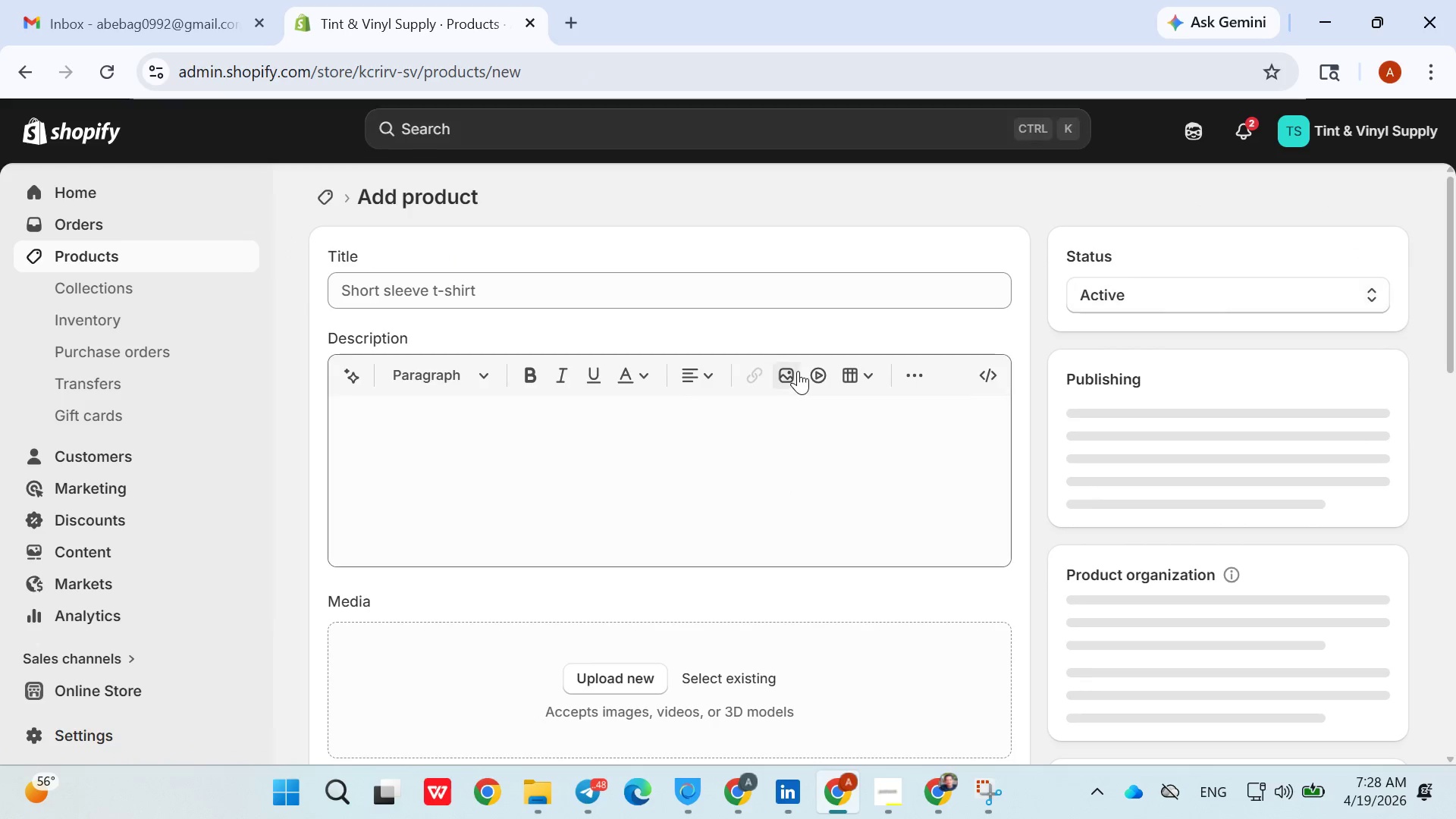 
left_click([601, 293])
 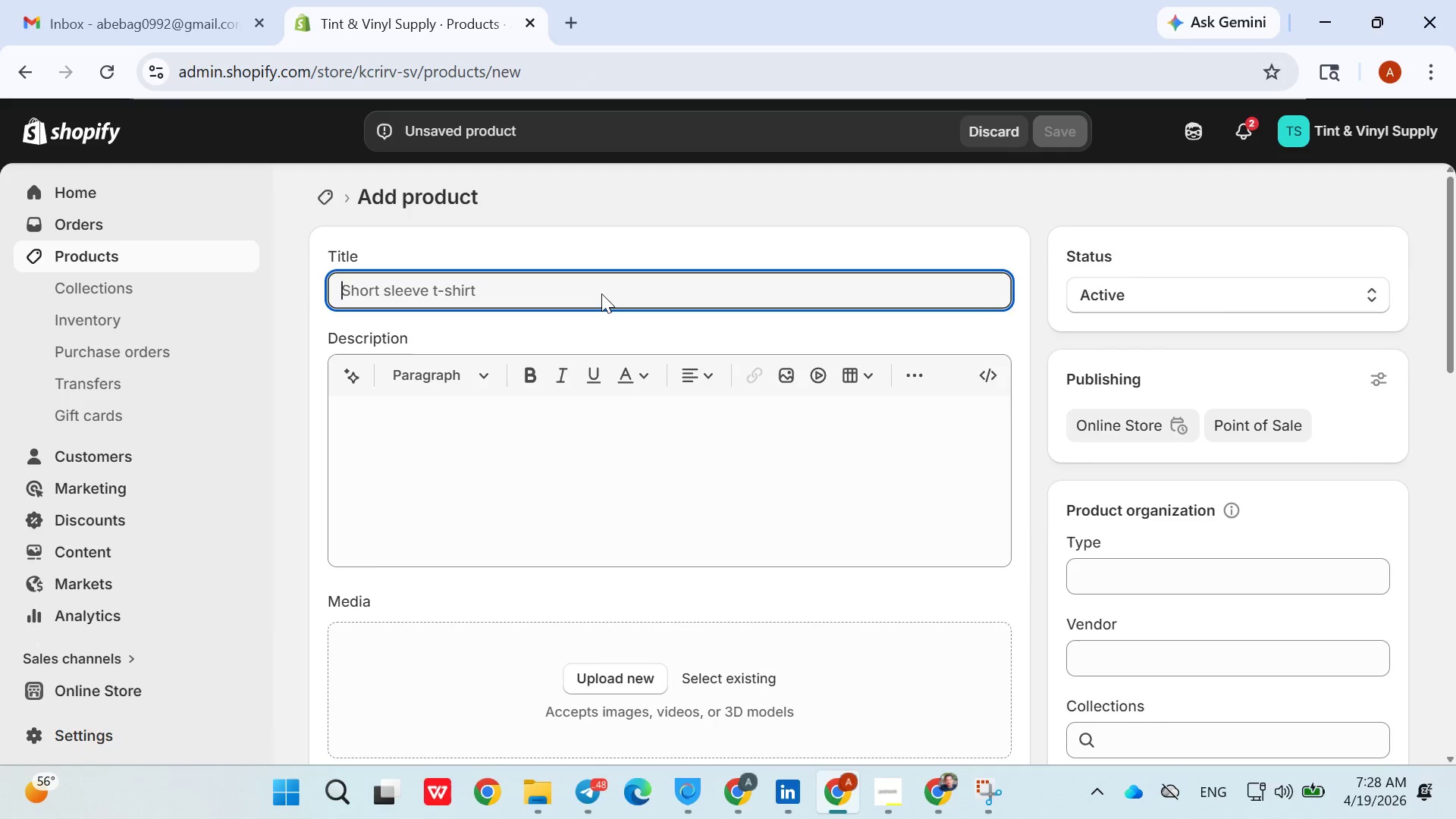 
type(Matte Black Vinyl)
 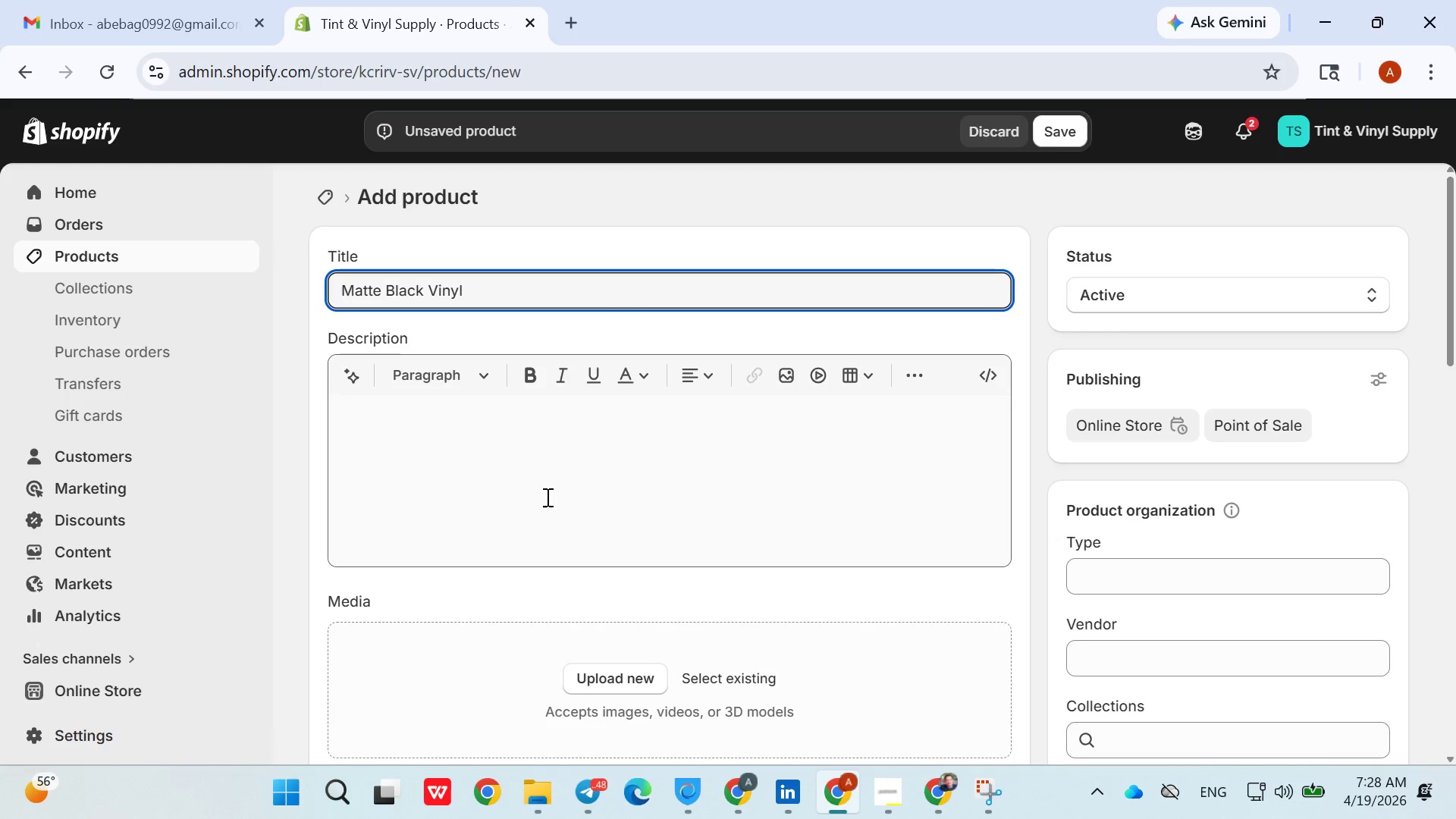 
left_click([543, 500])
 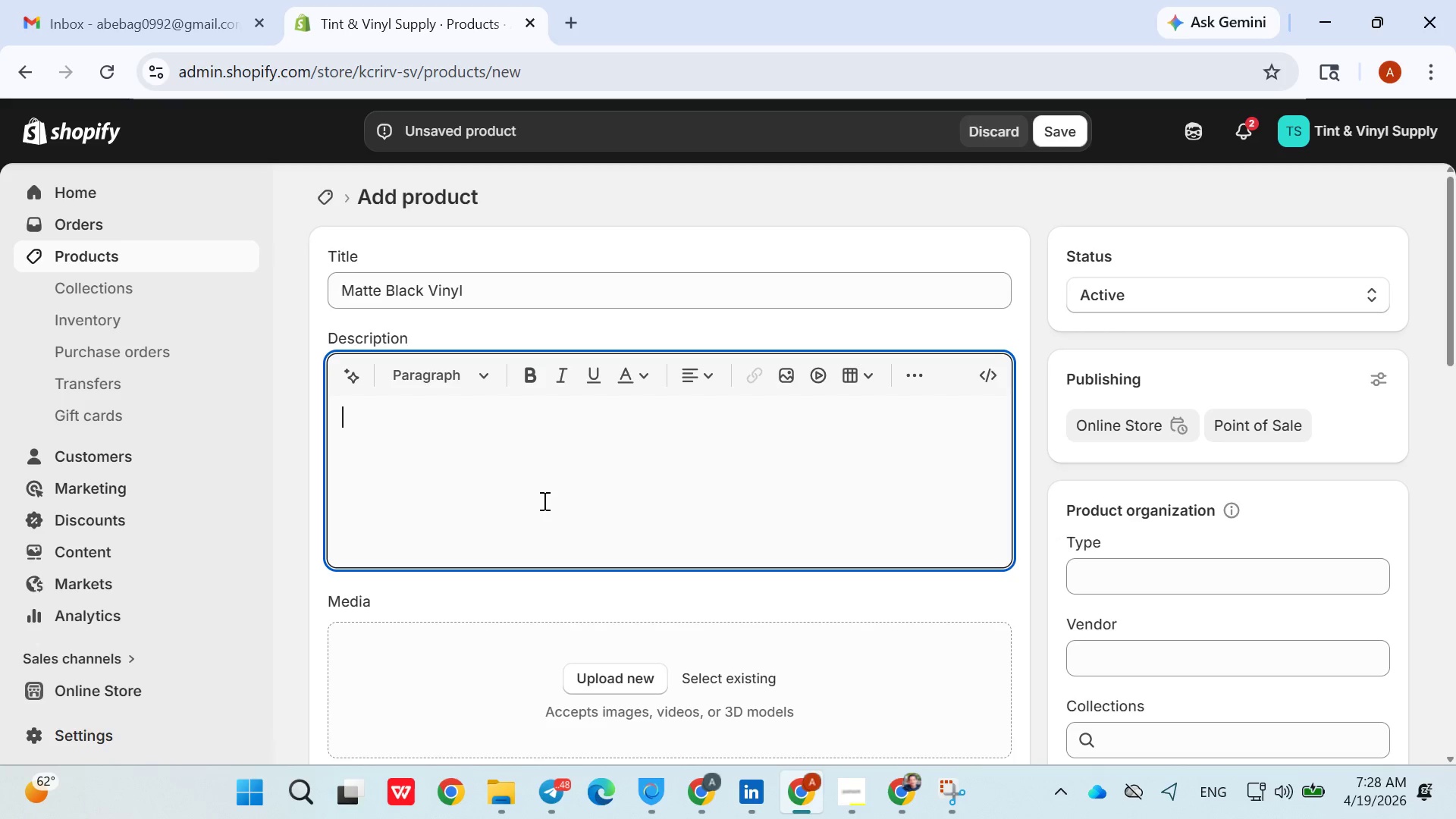 
wait(18.03)
 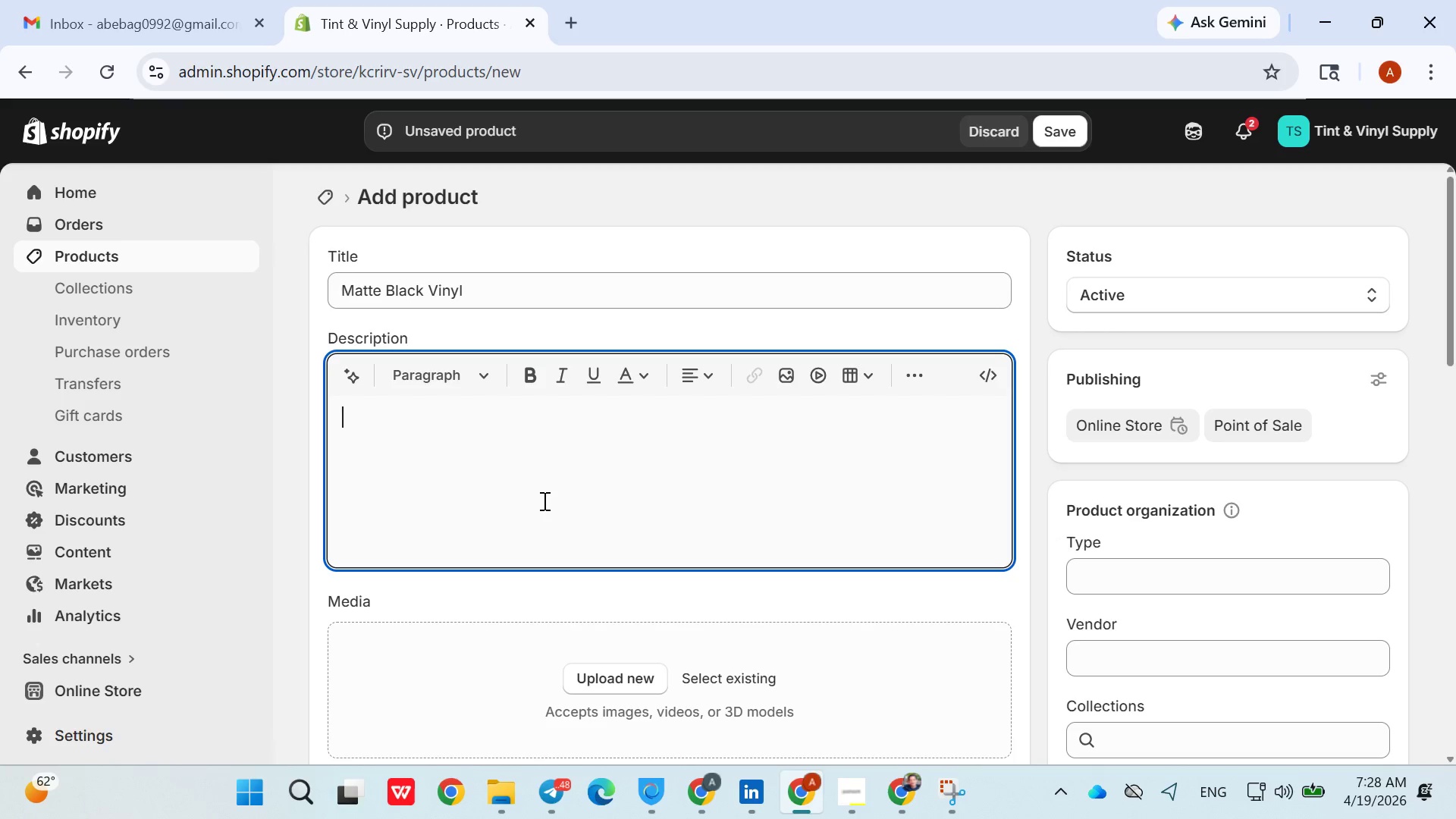 
left_click([616, 532])
 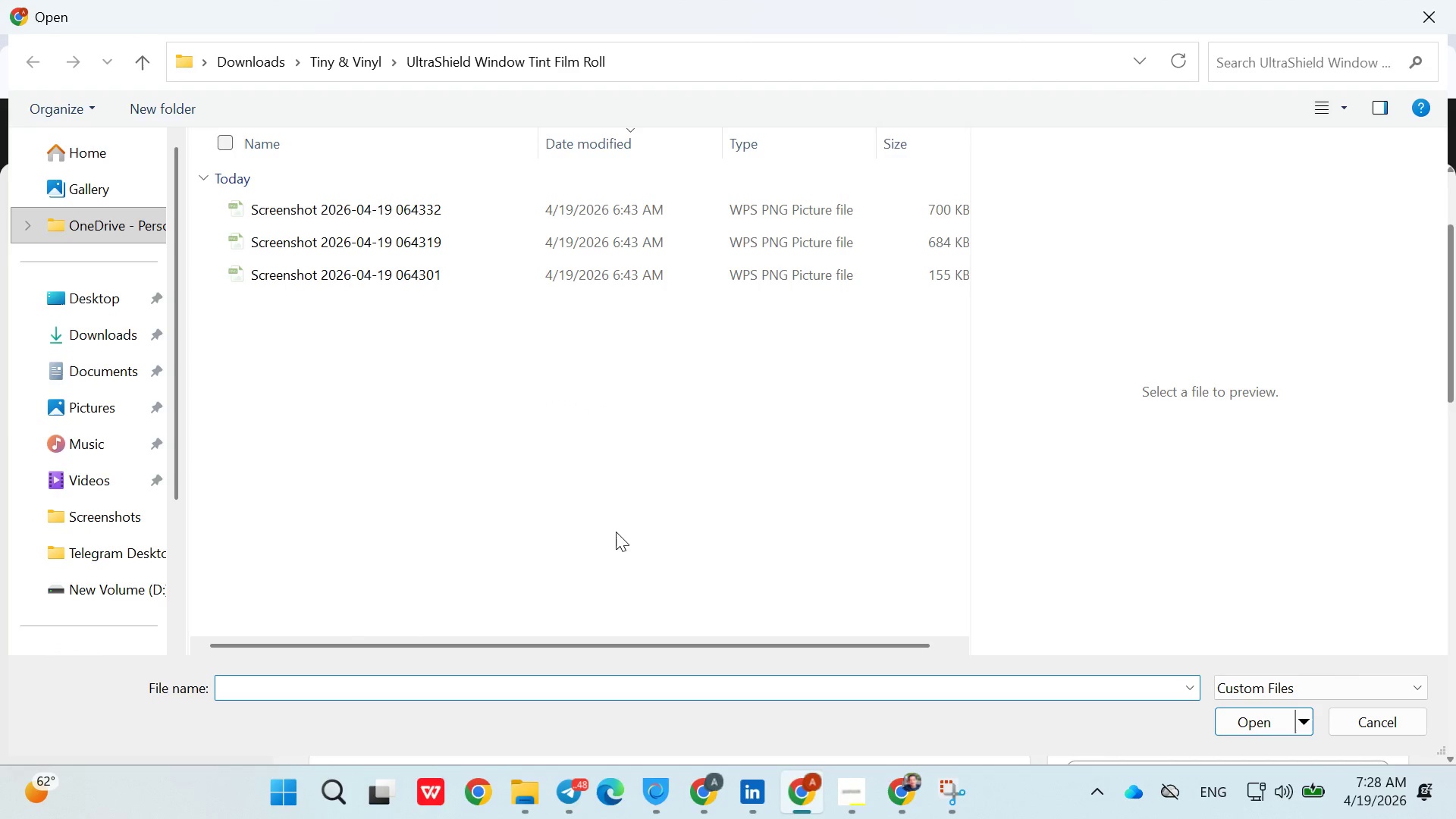 
wait(5.42)
 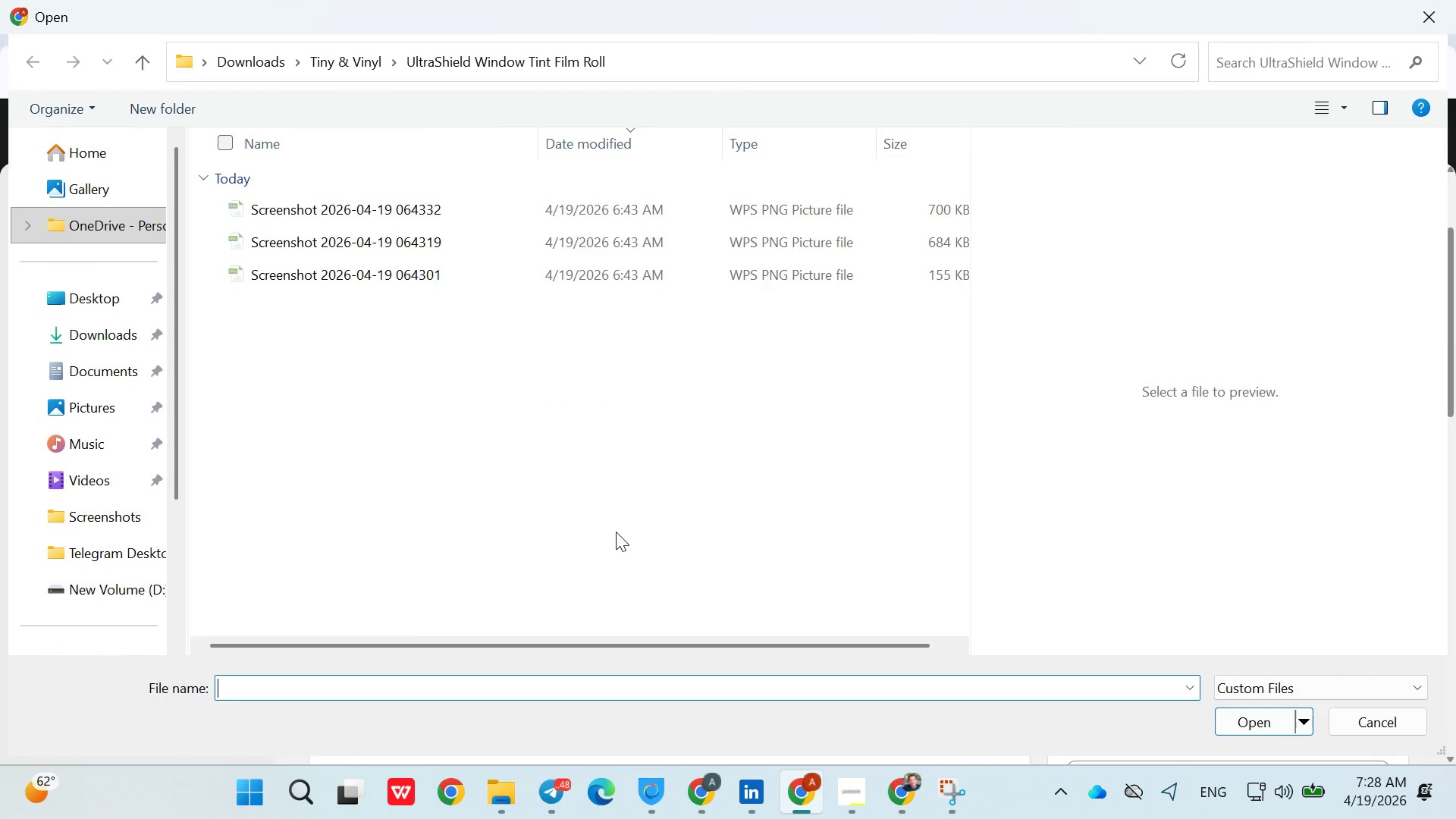 
left_click([377, 69])
 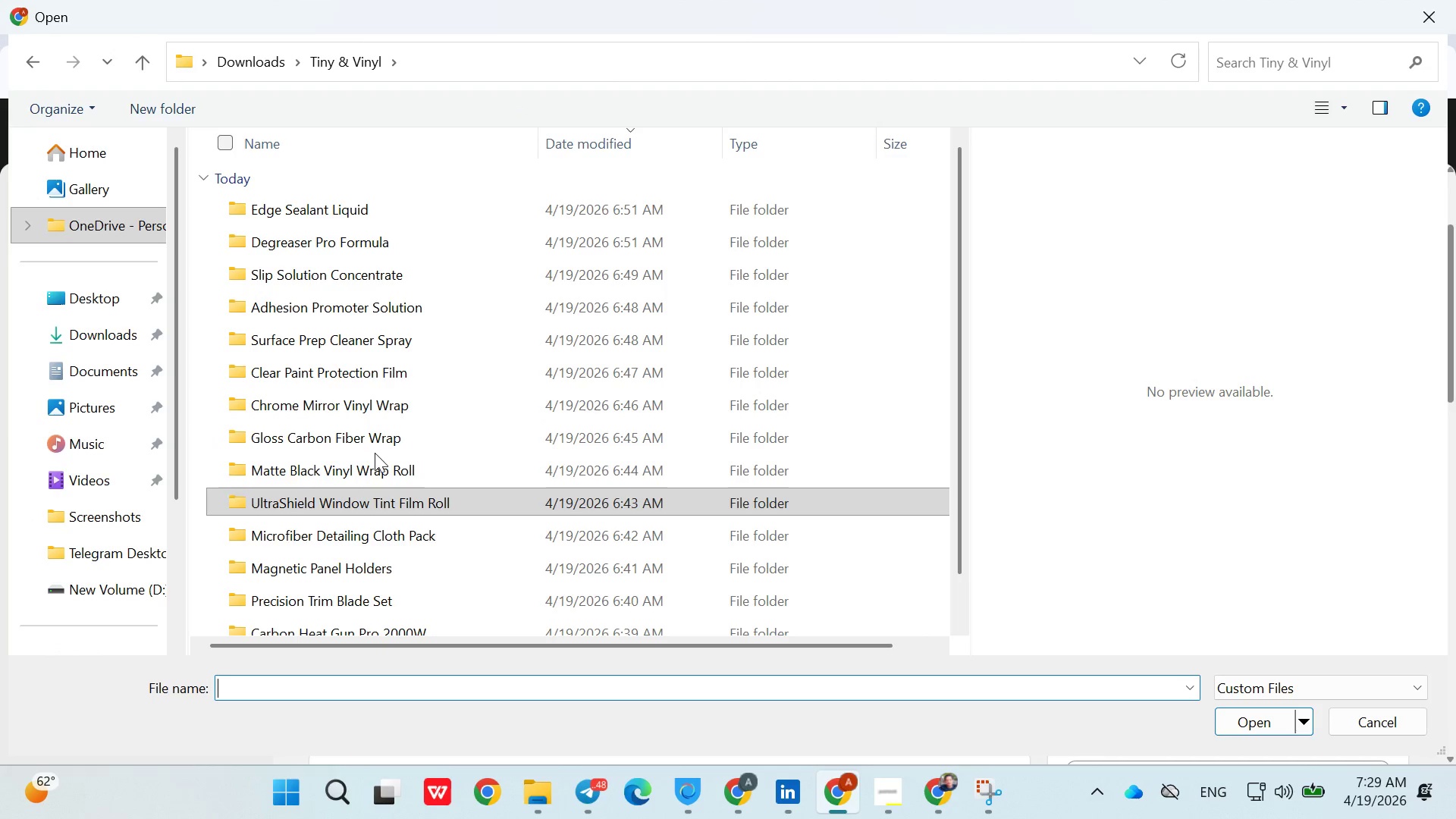 
double_click([371, 460])
 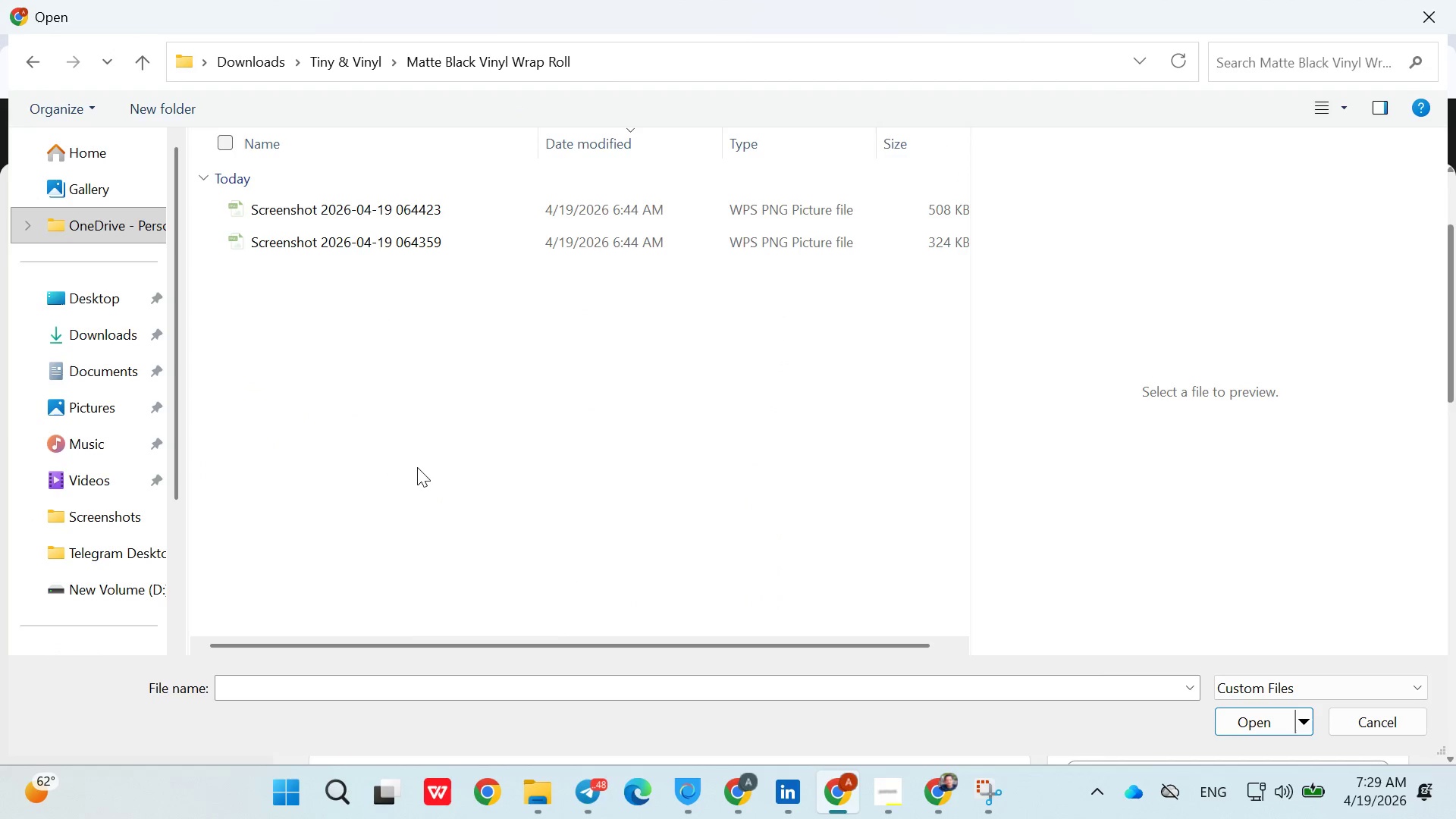 
left_click([423, 472])
 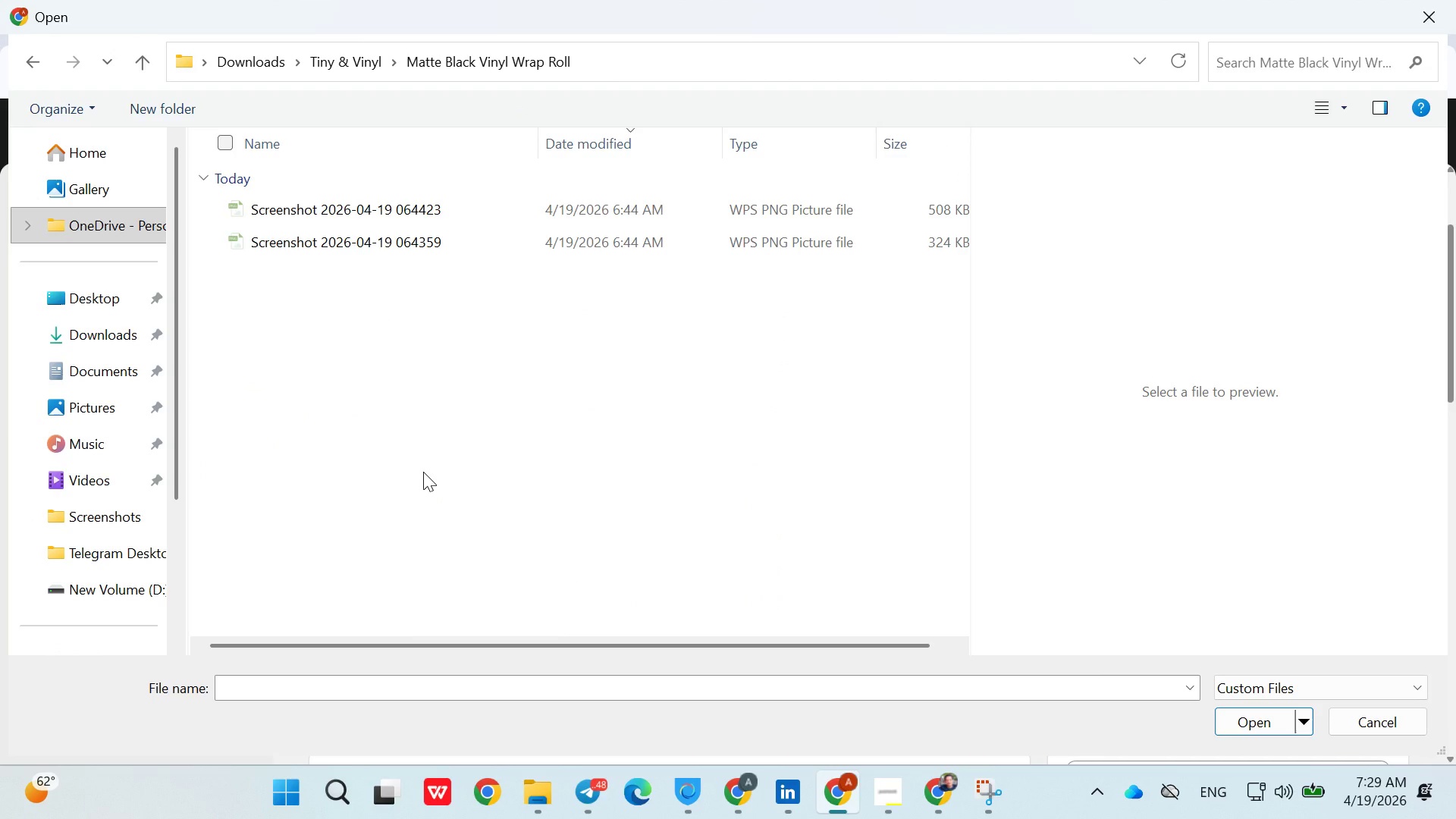 
key(Control+A)
 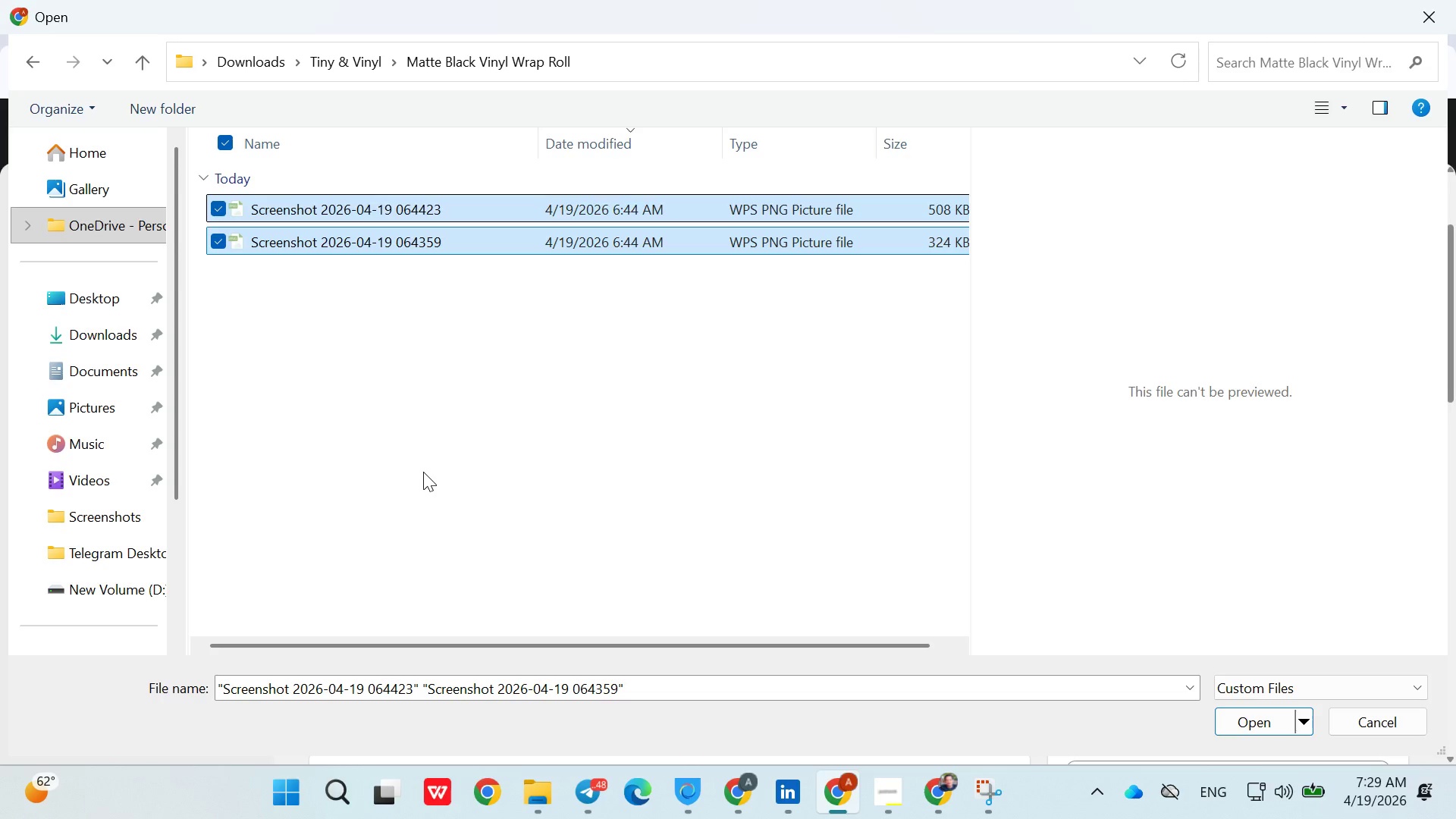 
key(Enter)
 